 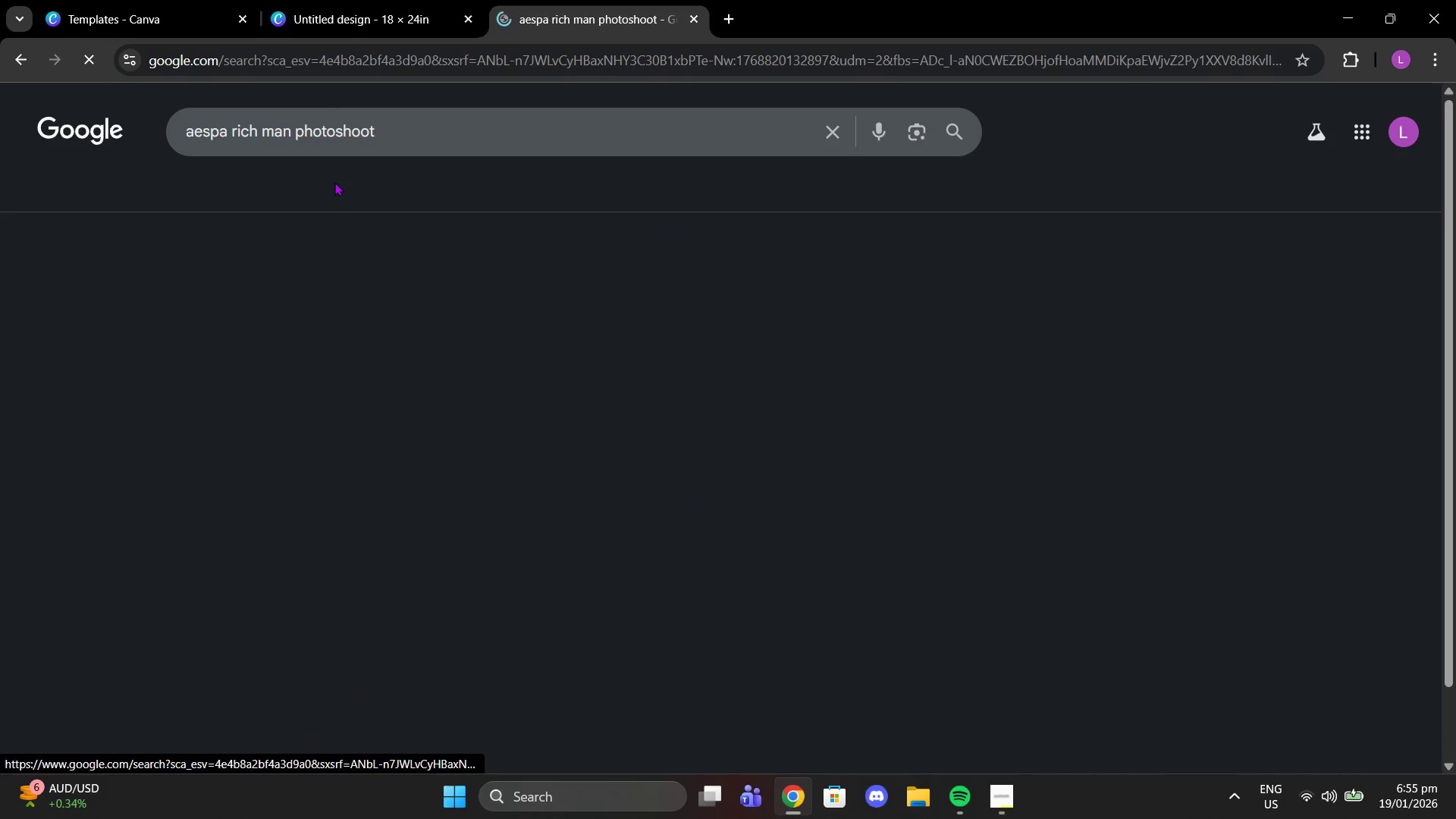 
left_click([253, 192])
 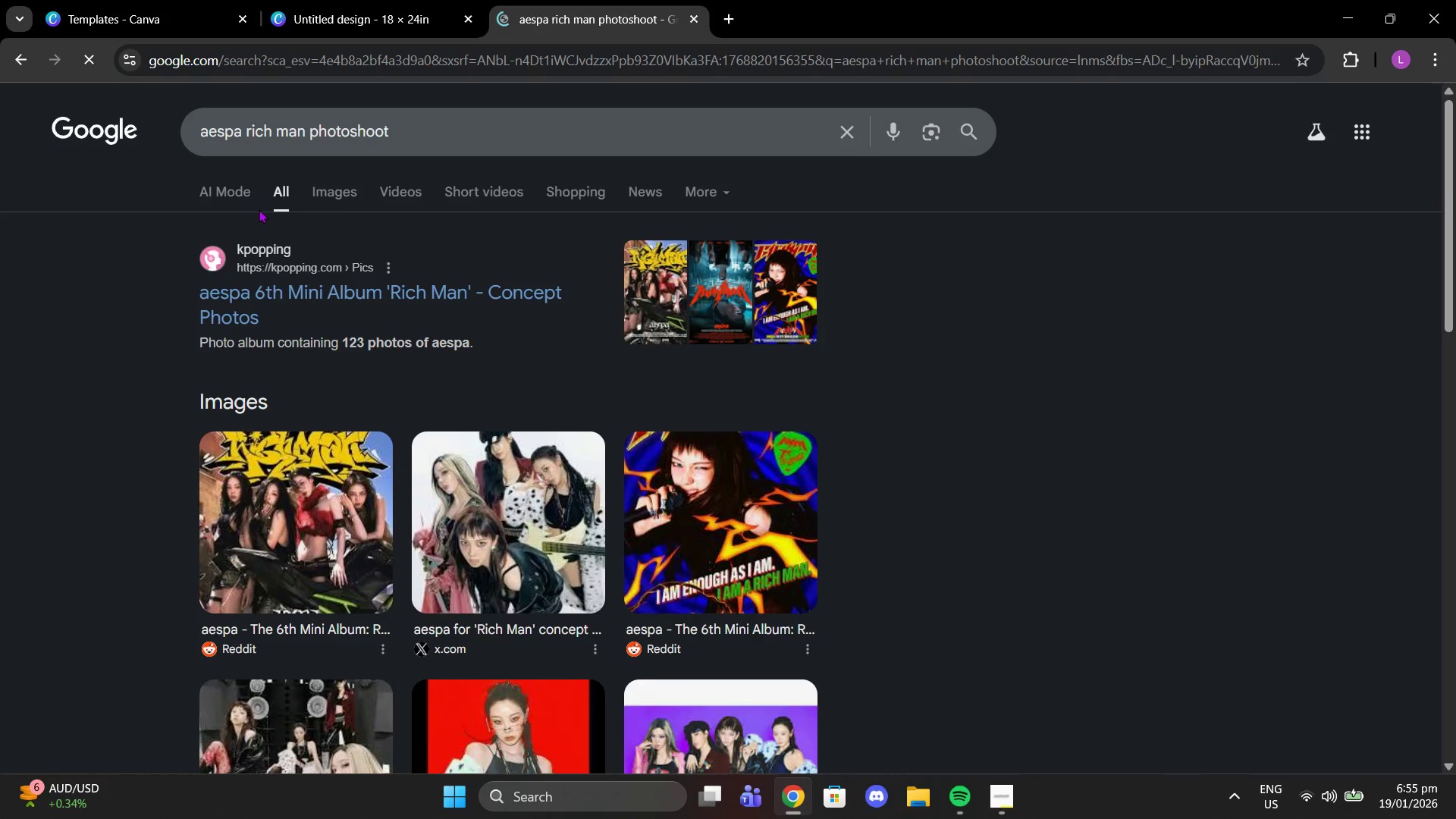 
left_click([407, 305])
 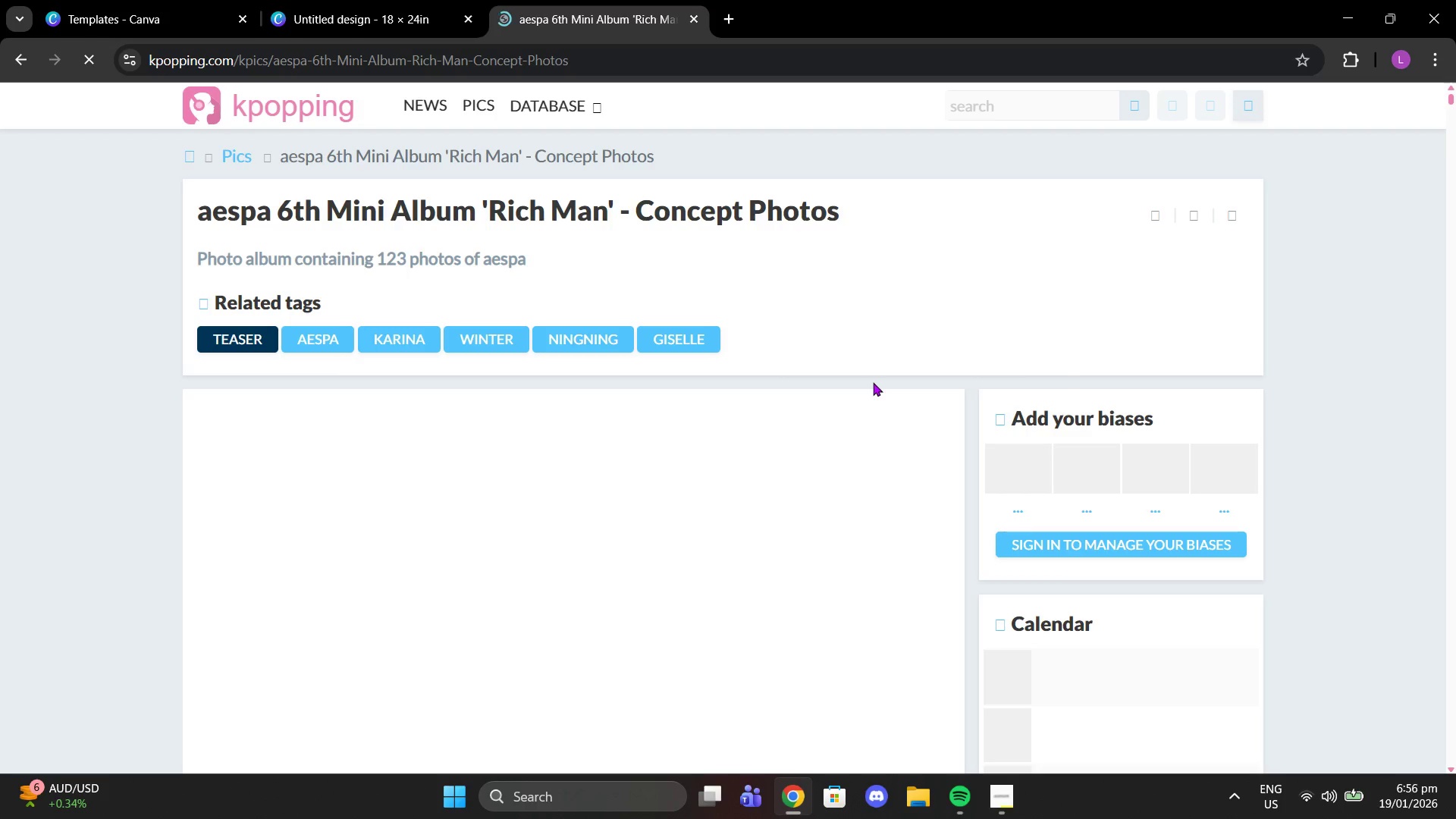 
scroll: coordinate [730, 403], scroll_direction: down, amount: 22.0
 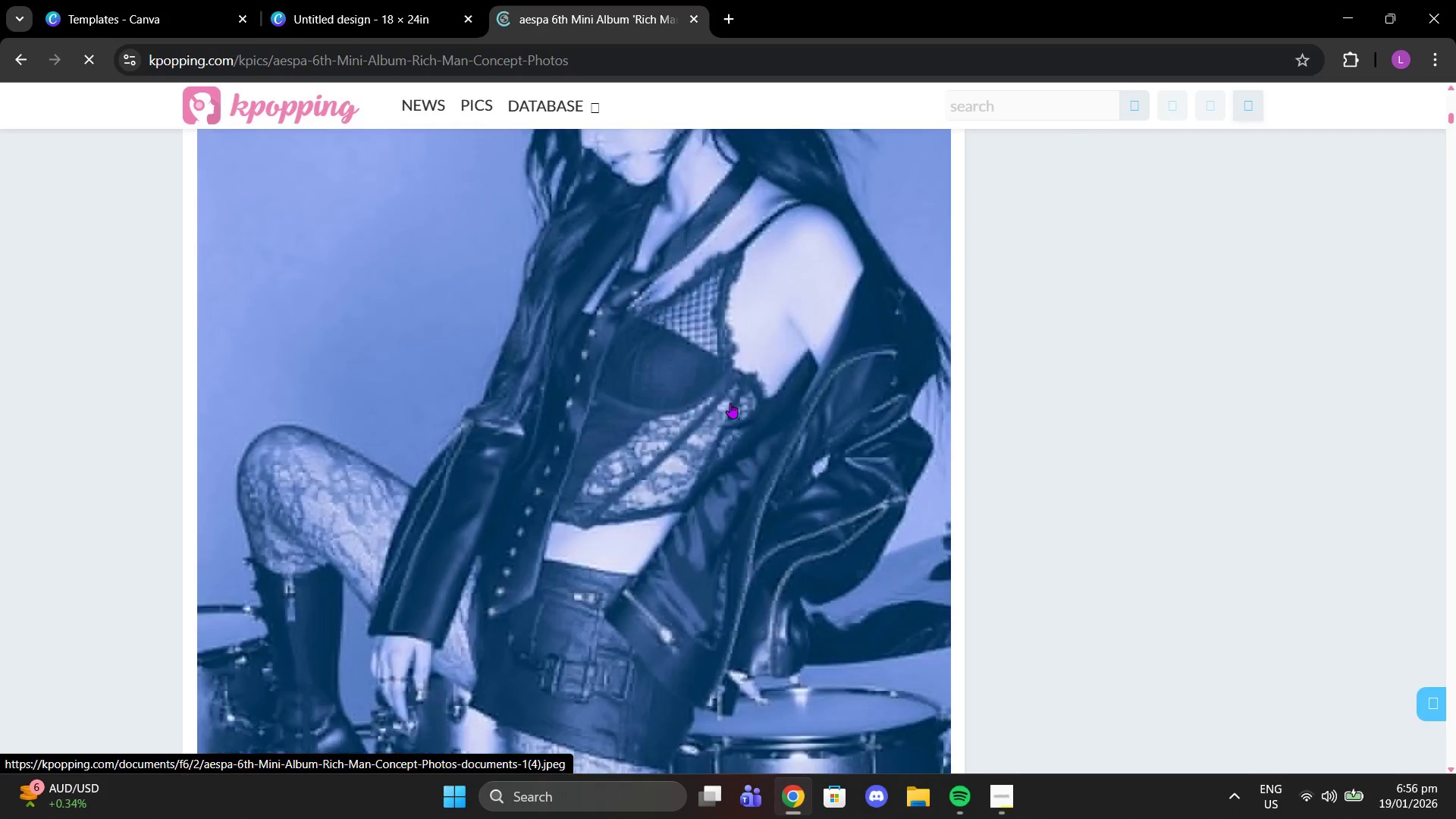 
scroll: coordinate [730, 403], scroll_direction: up, amount: 4.0
 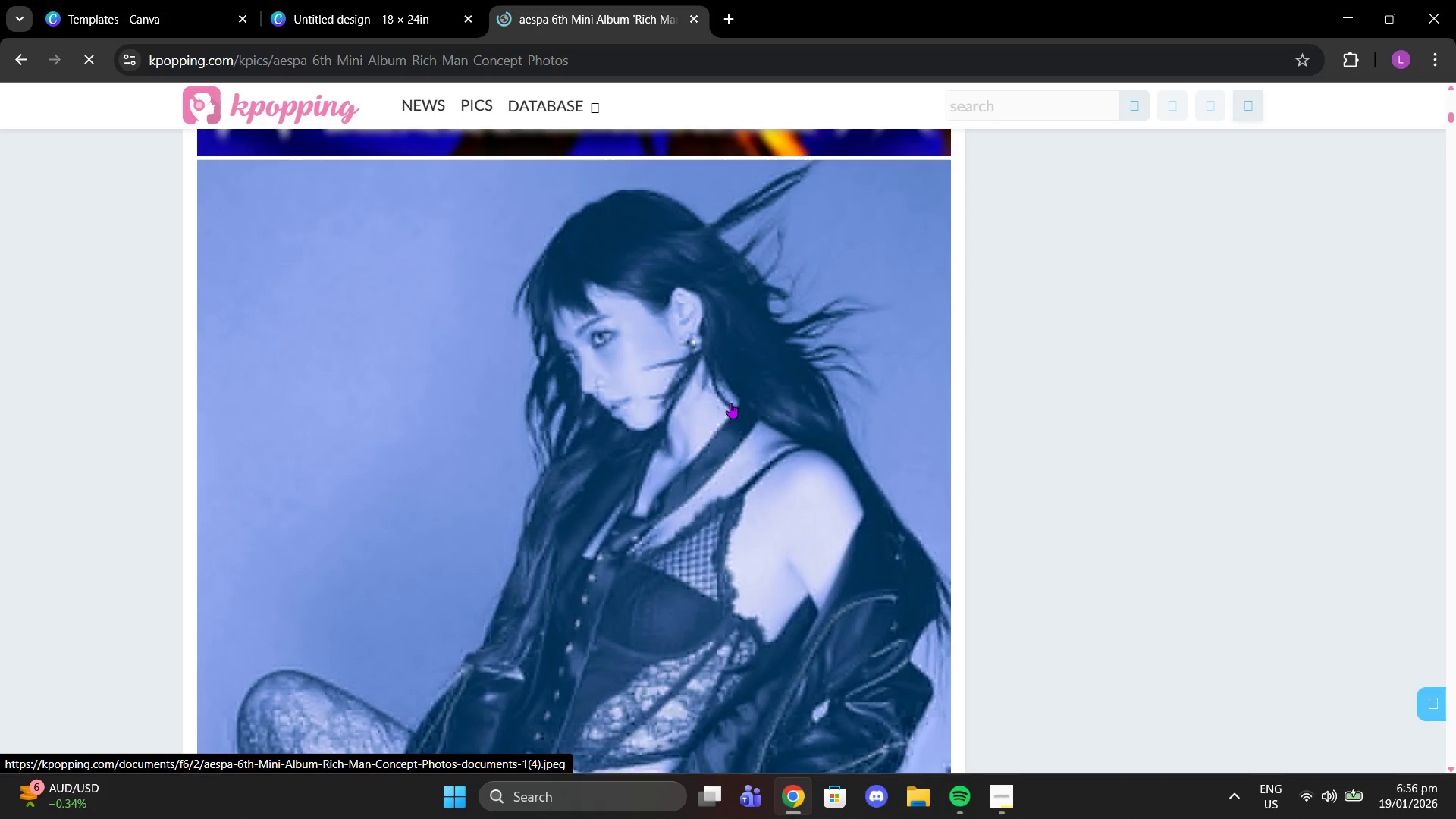 
scroll: coordinate [730, 403], scroll_direction: down, amount: 13.0
 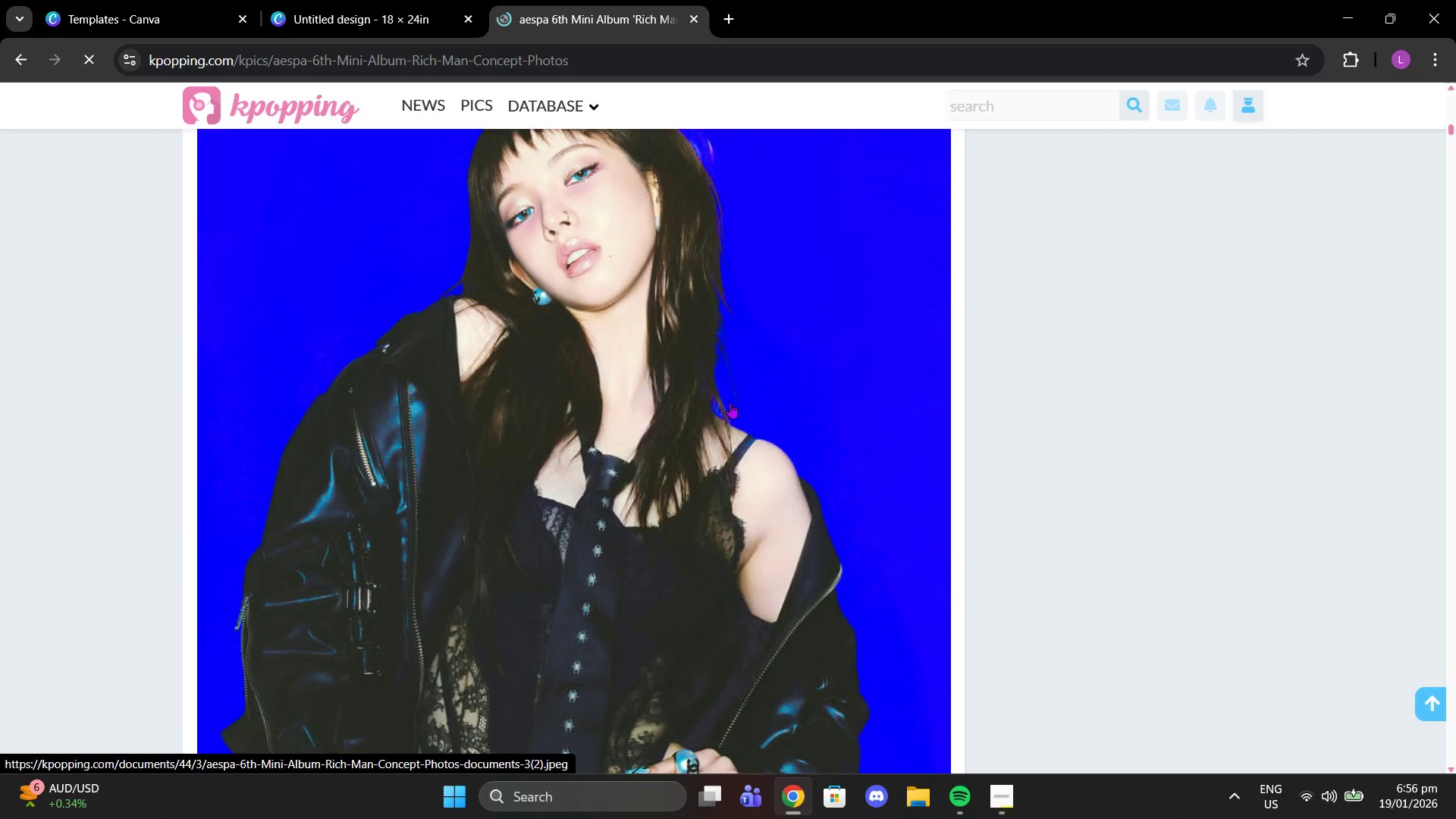 
scroll: coordinate [730, 403], scroll_direction: up, amount: 3.0
 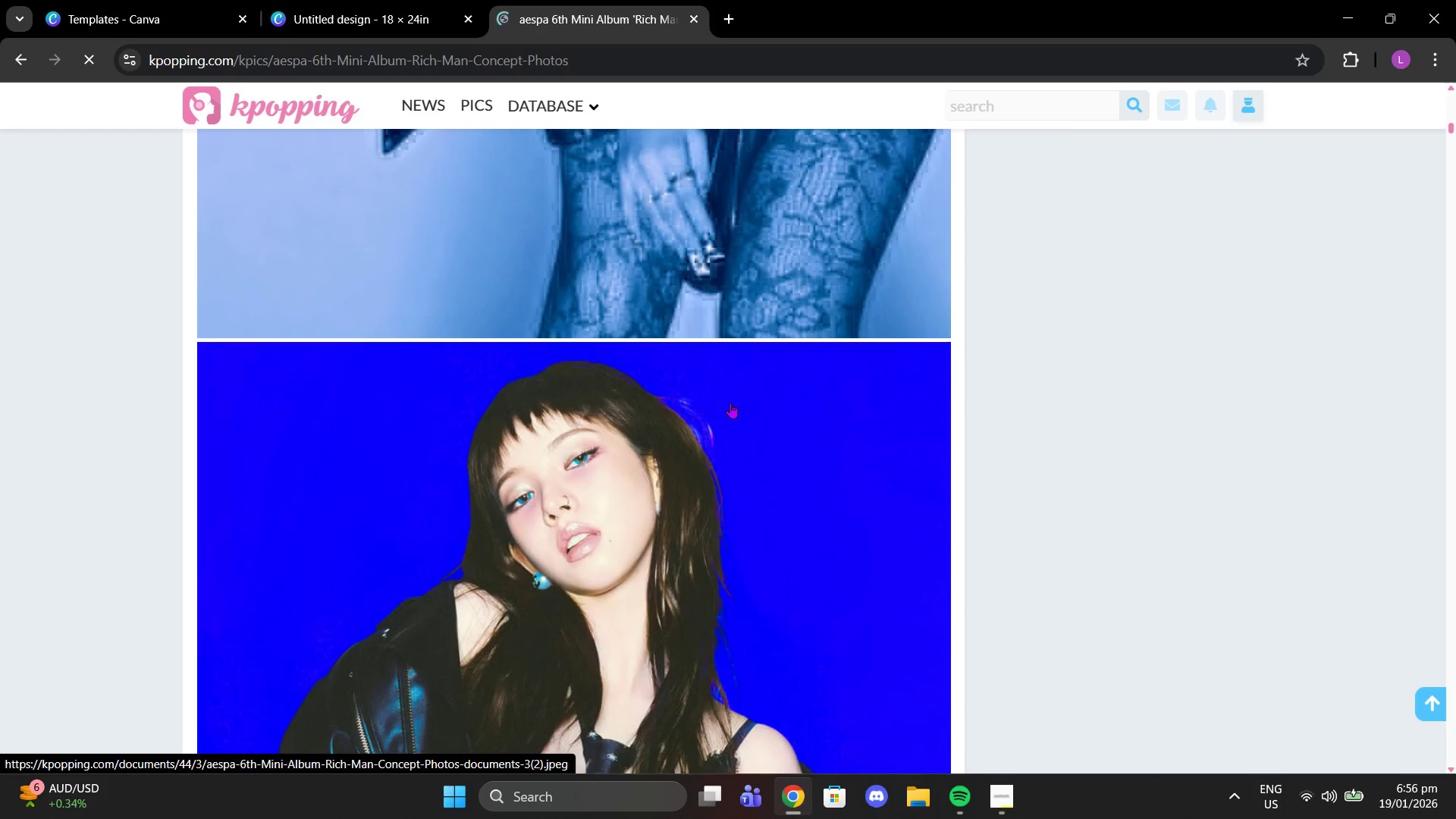 
scroll: coordinate [711, 406], scroll_direction: down, amount: 100.0
 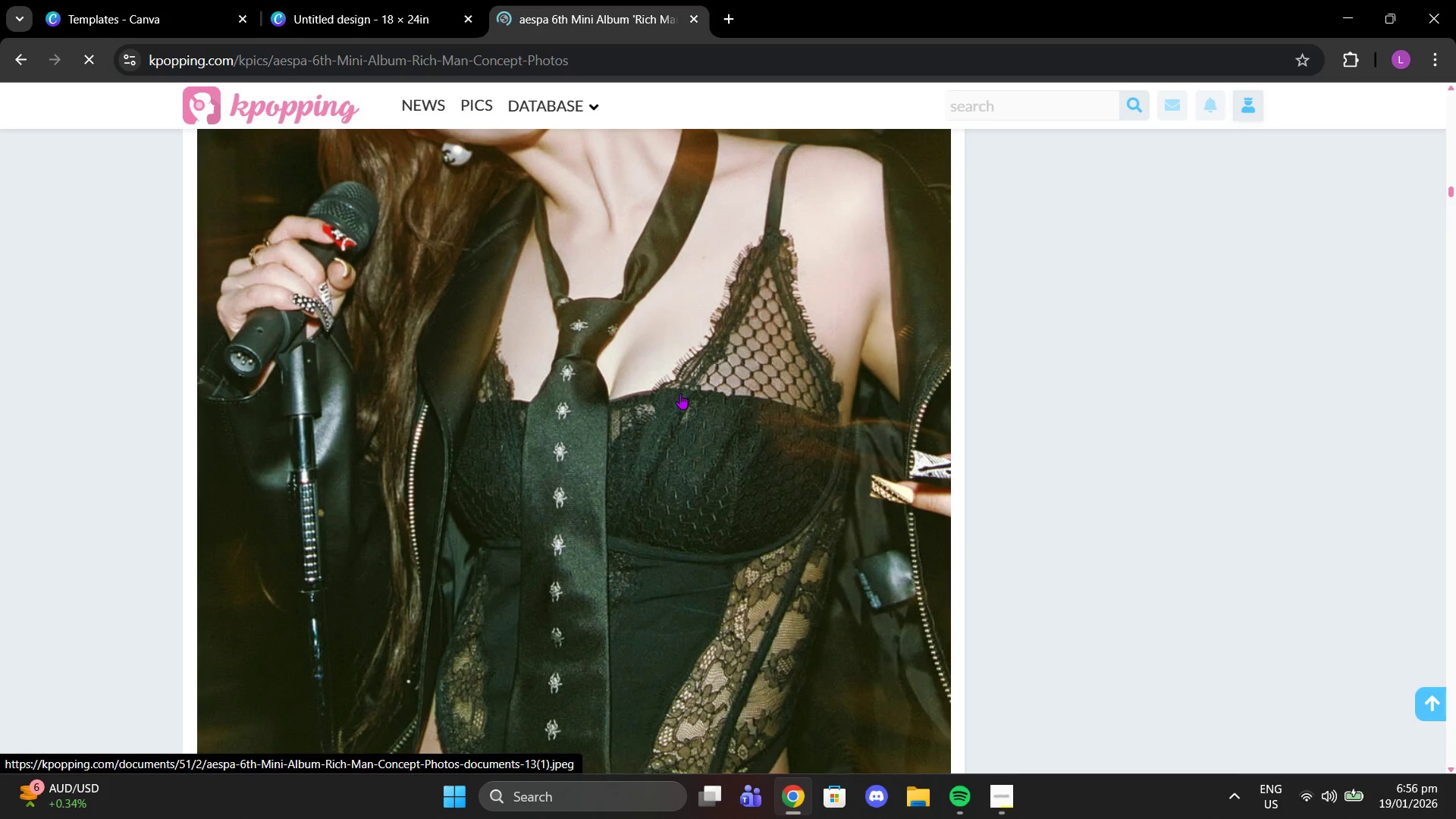 
scroll: coordinate [680, 394], scroll_direction: down, amount: 29.0
 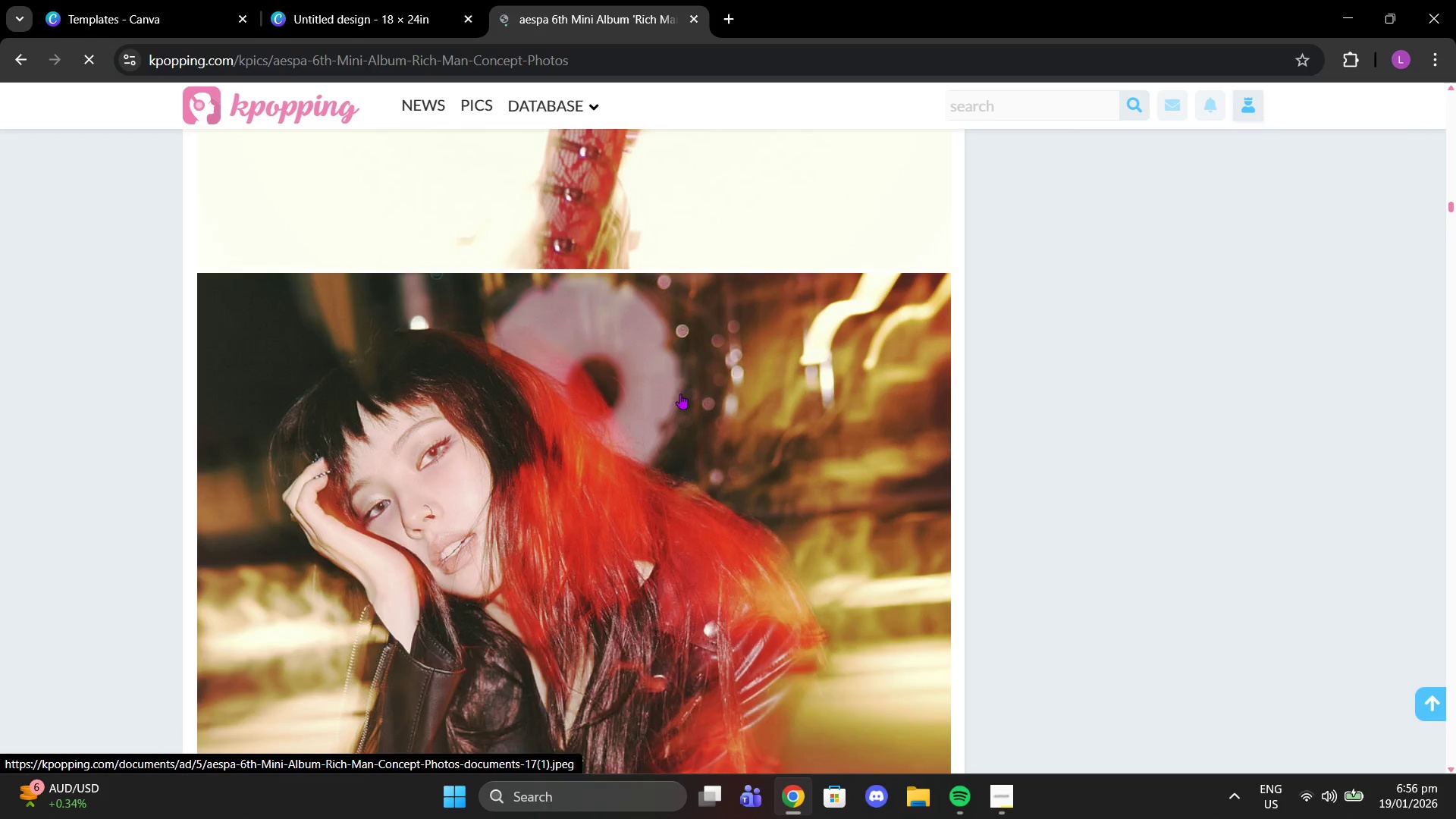 
scroll: coordinate [680, 394], scroll_direction: up, amount: 7.0
 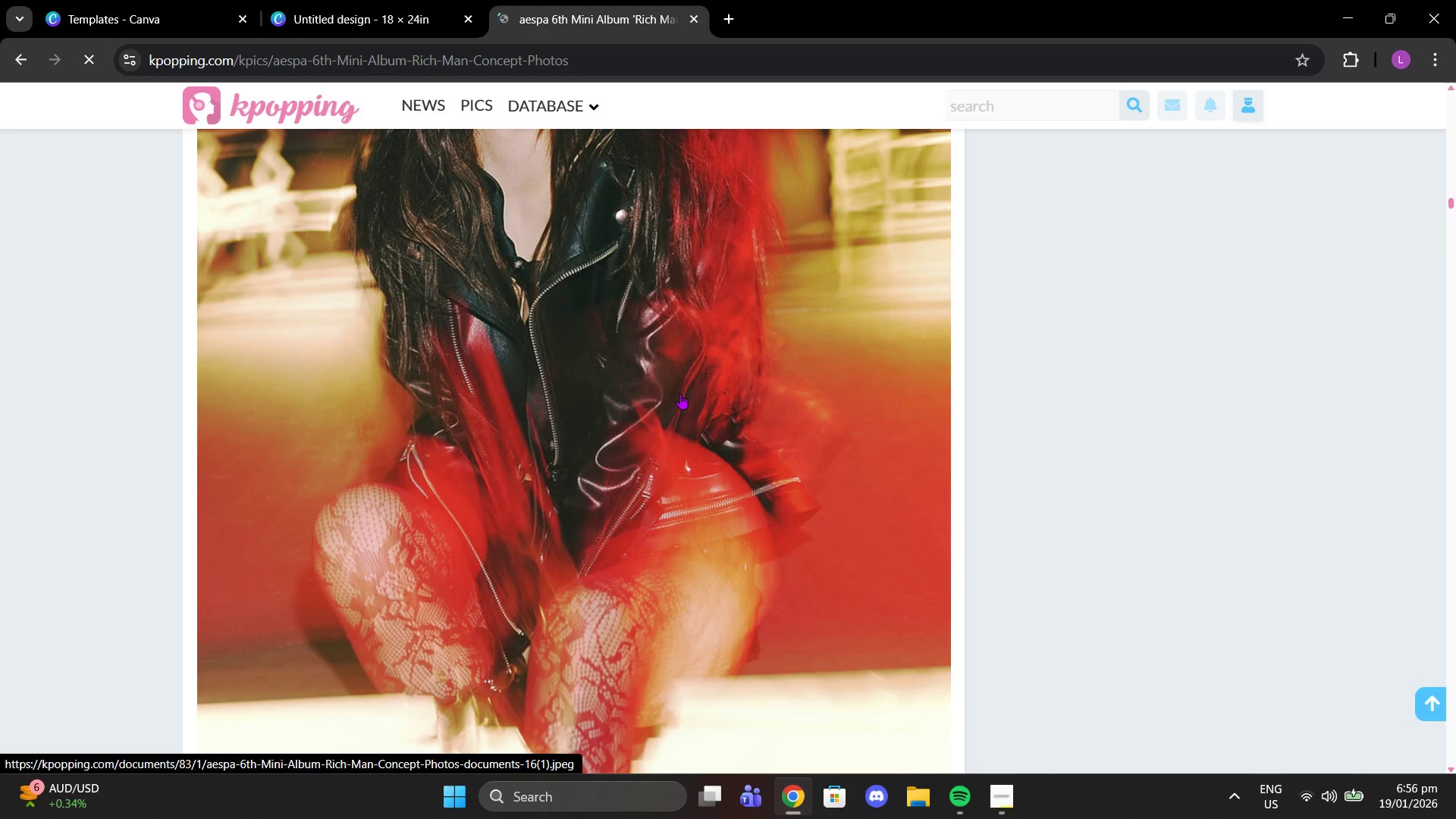 
scroll: coordinate [623, 397], scroll_direction: down, amount: 470.0
 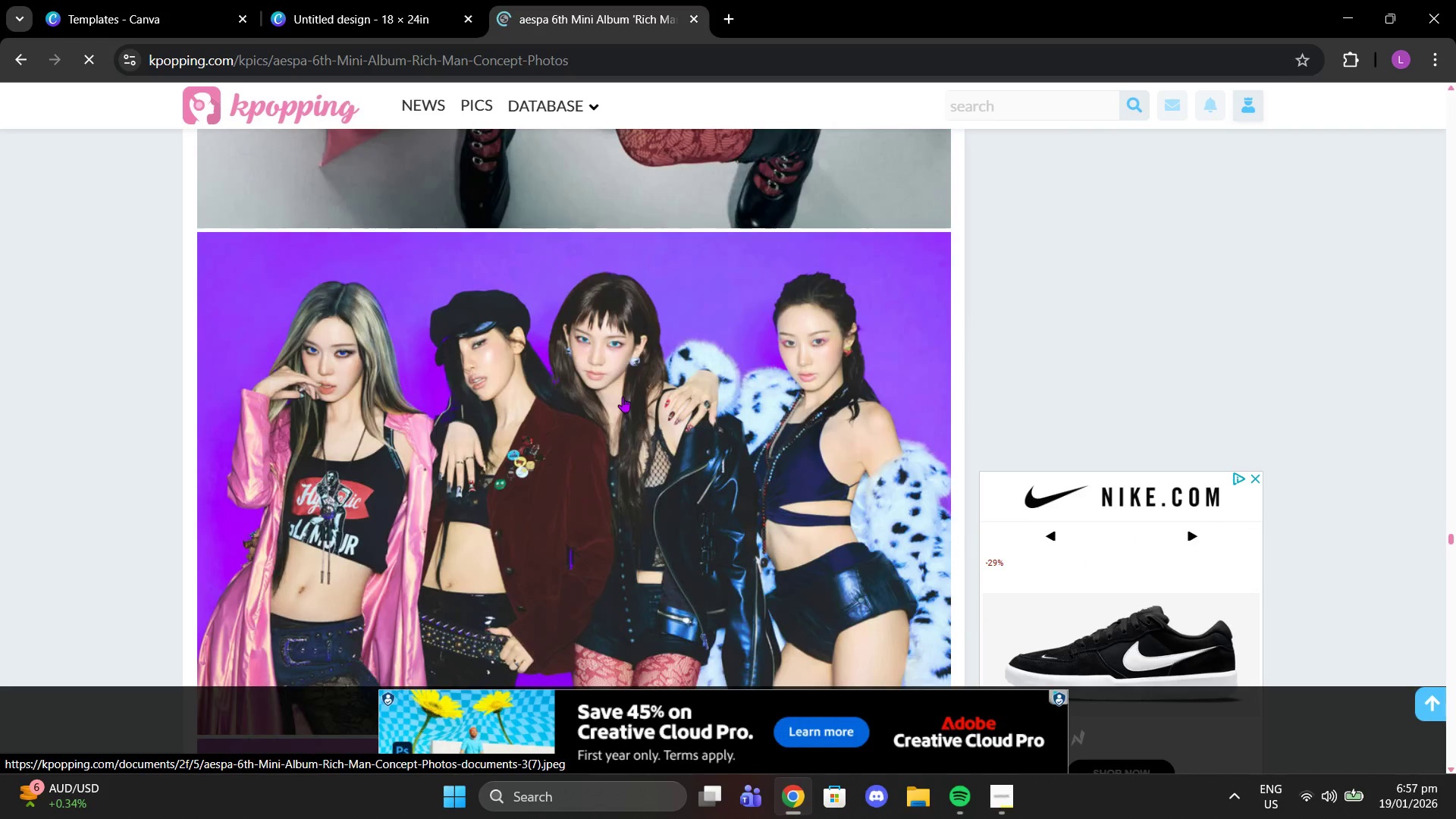 
scroll: coordinate [623, 397], scroll_direction: up, amount: 7.0
 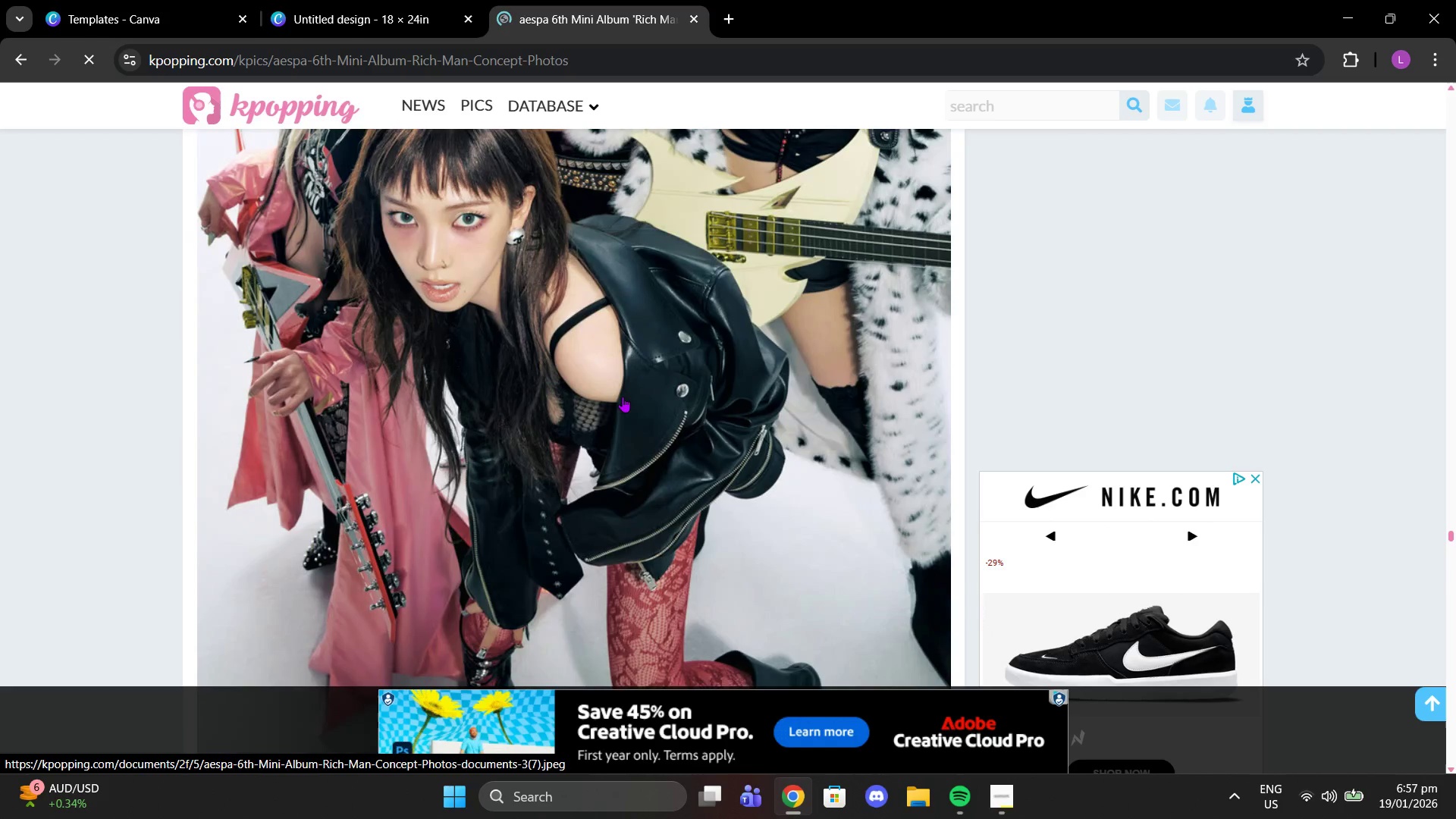 
right_click([623, 397])
 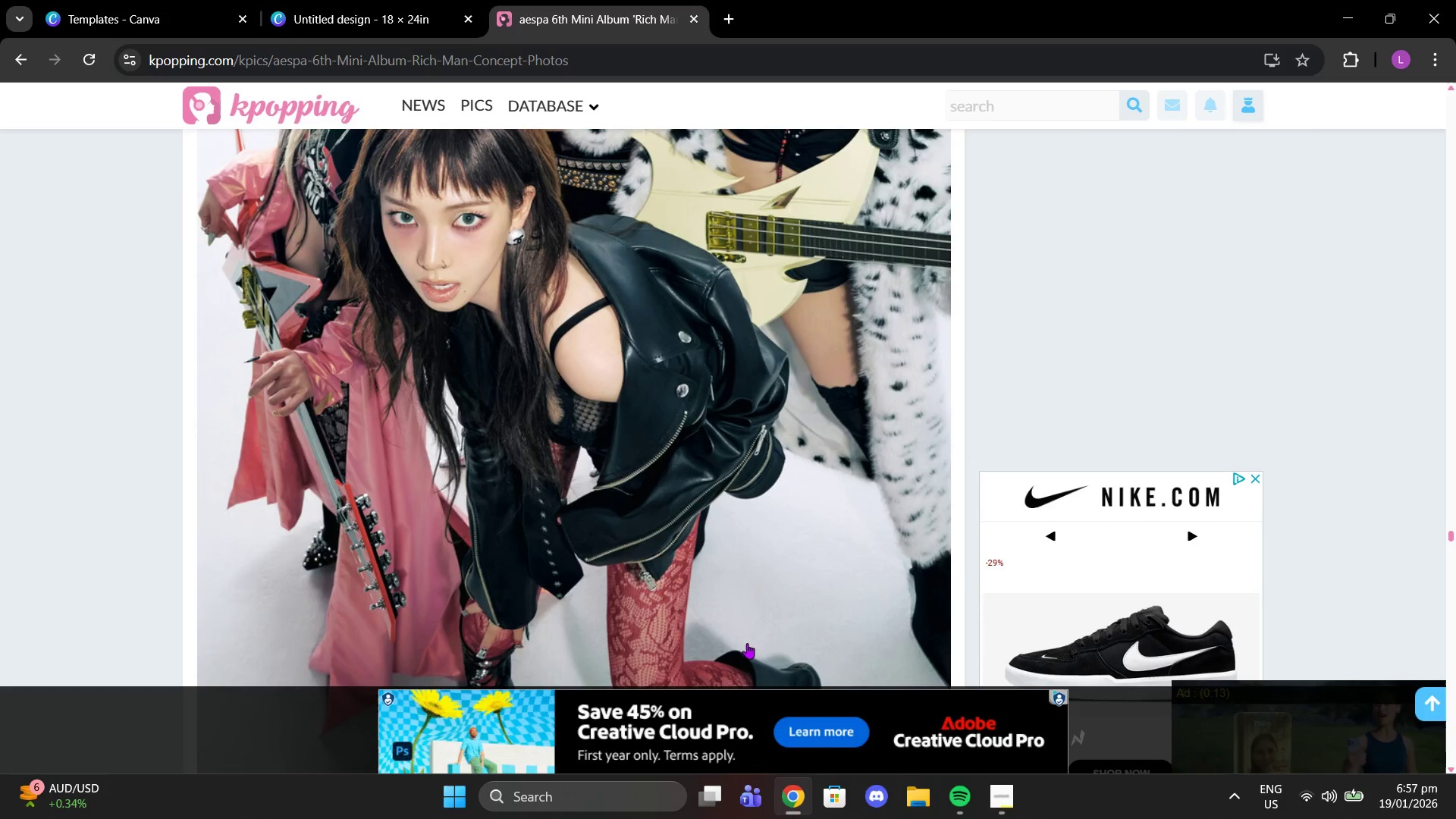 
left_click([418, 0])
 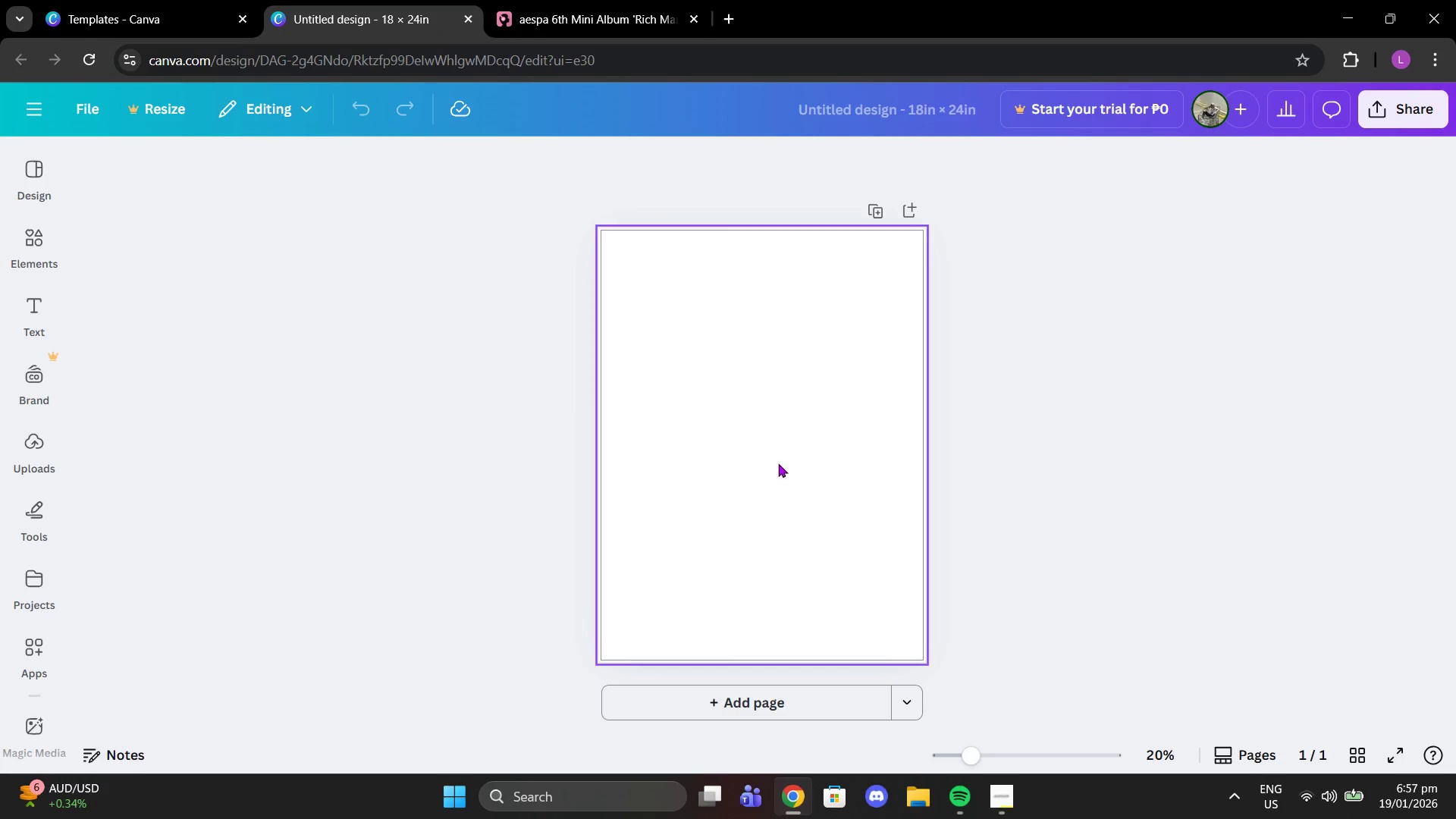 
left_click([778, 463])
 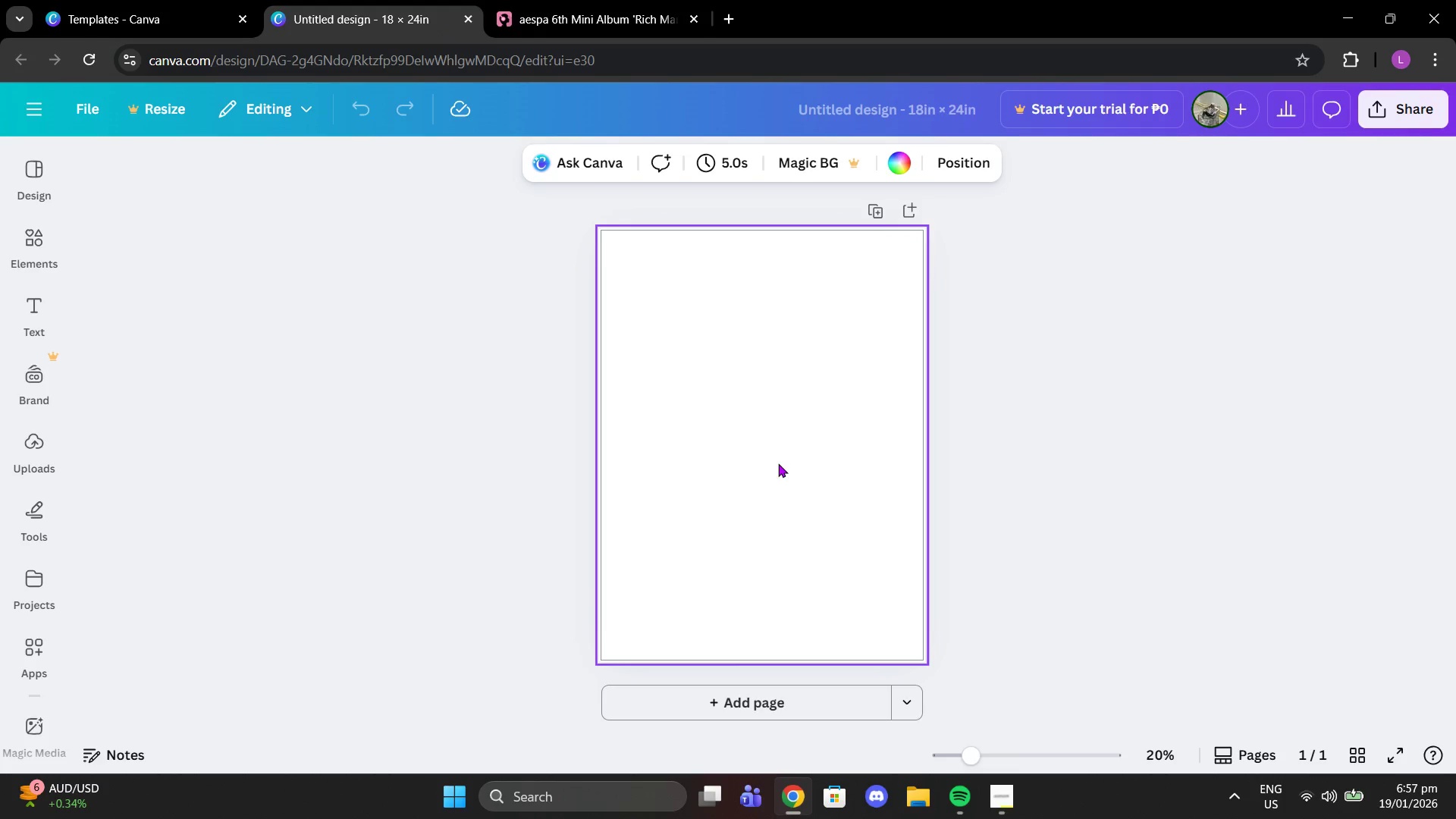 
key(Control+V)
 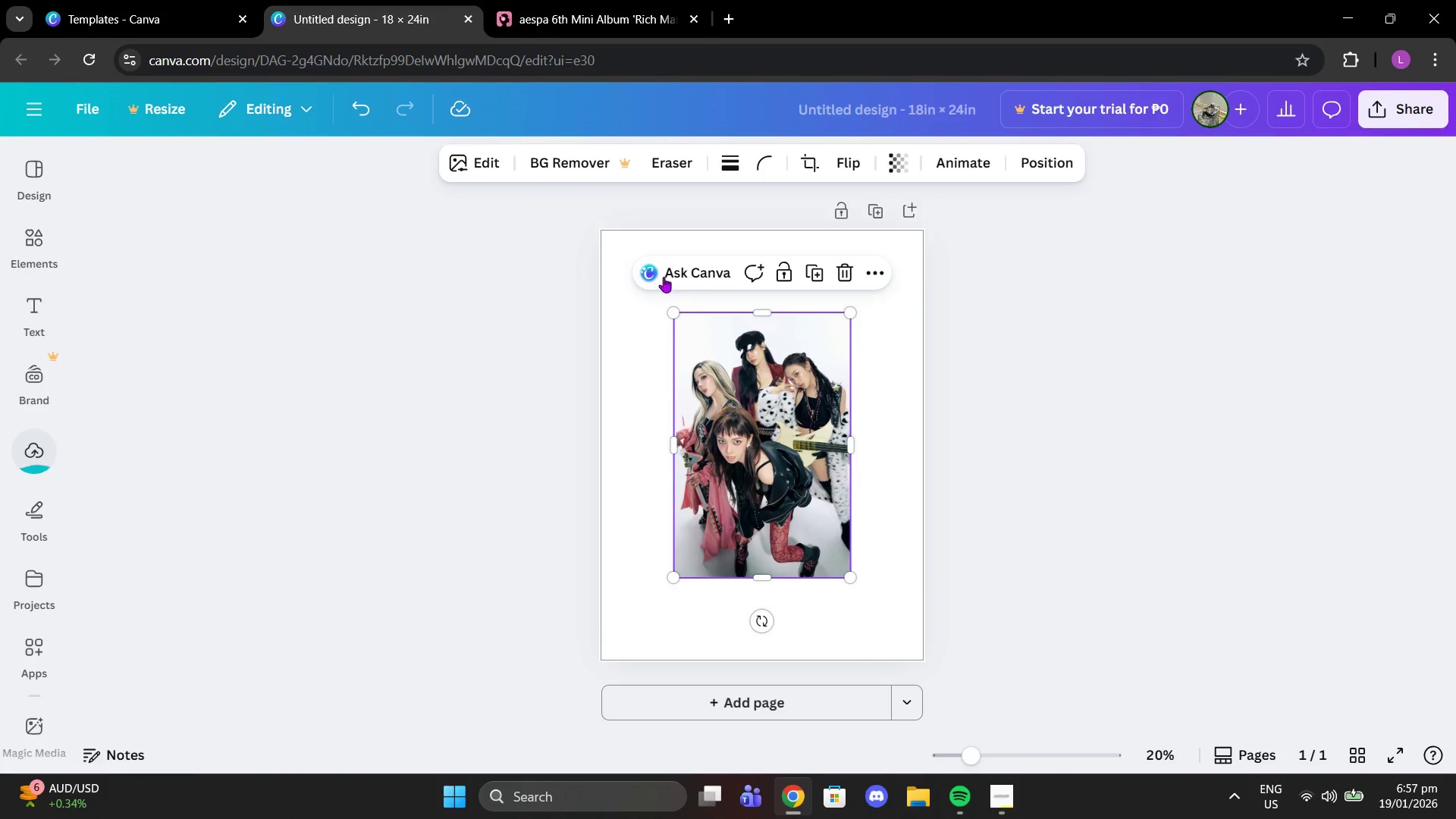 
left_click_drag(start_coordinate=[673, 316], to_coordinate=[614, 261])
 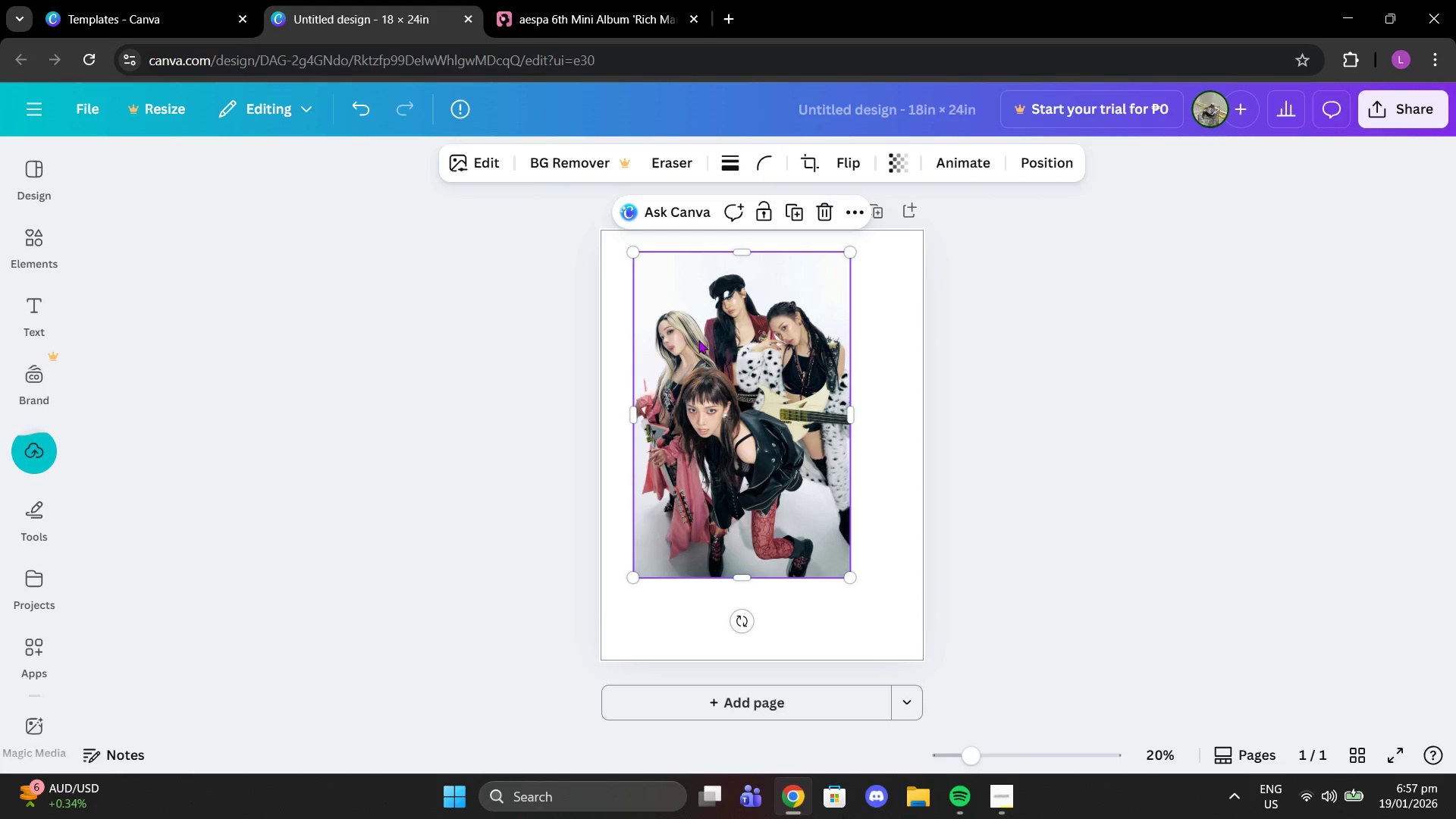 
left_click_drag(start_coordinate=[699, 343], to_coordinate=[715, 366])
 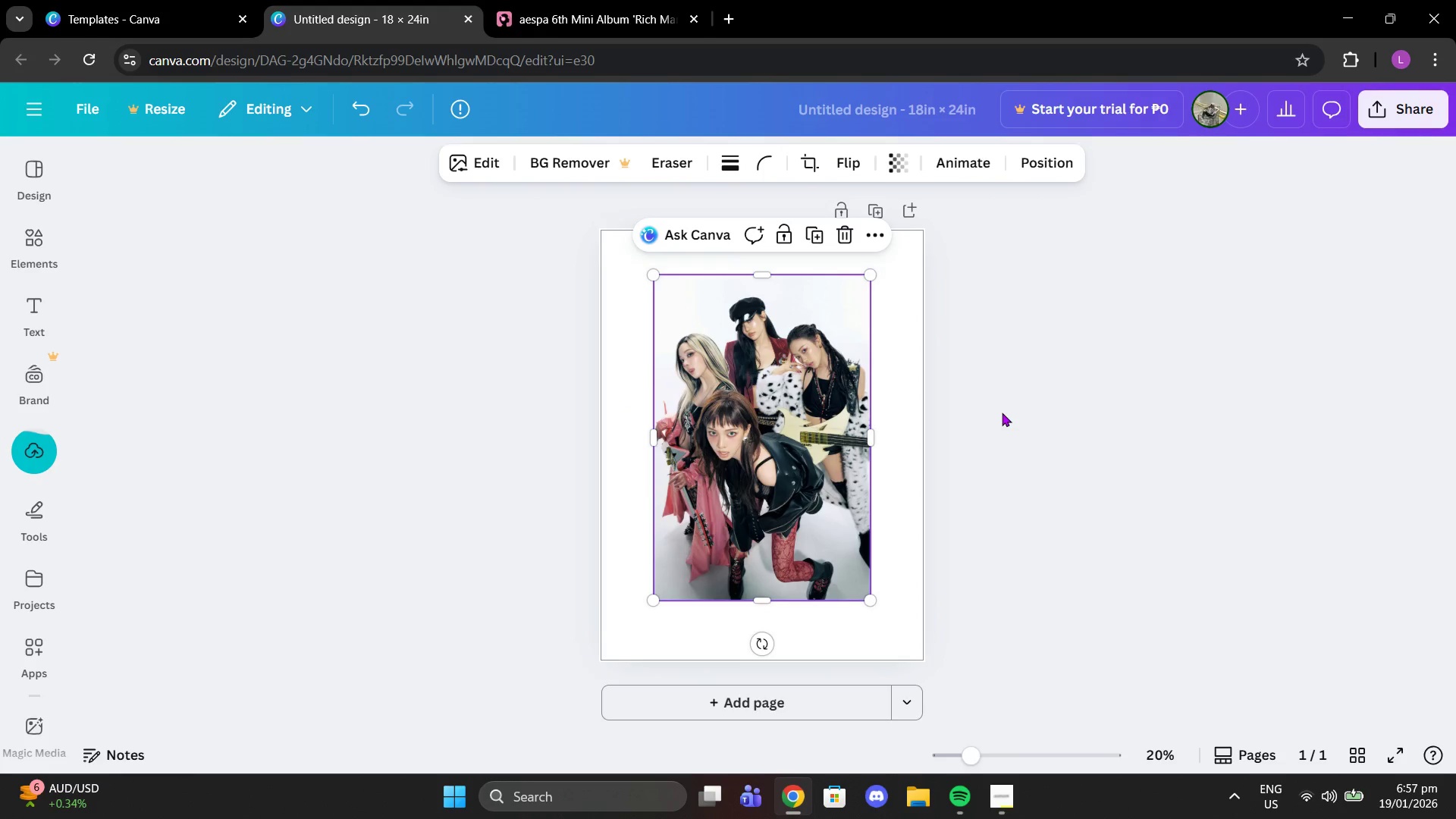 
left_click([1002, 413])
 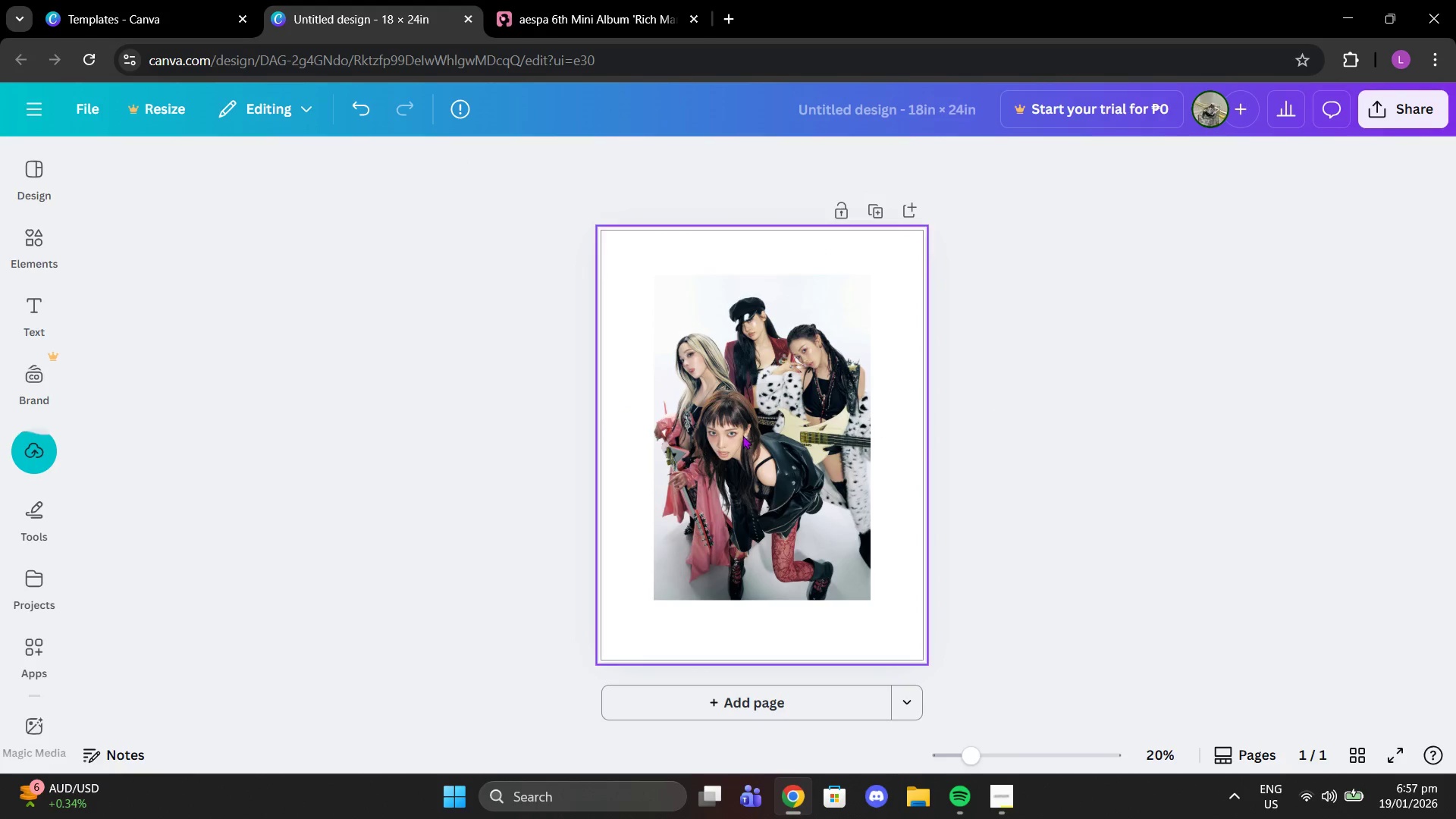 
left_click([742, 436])
 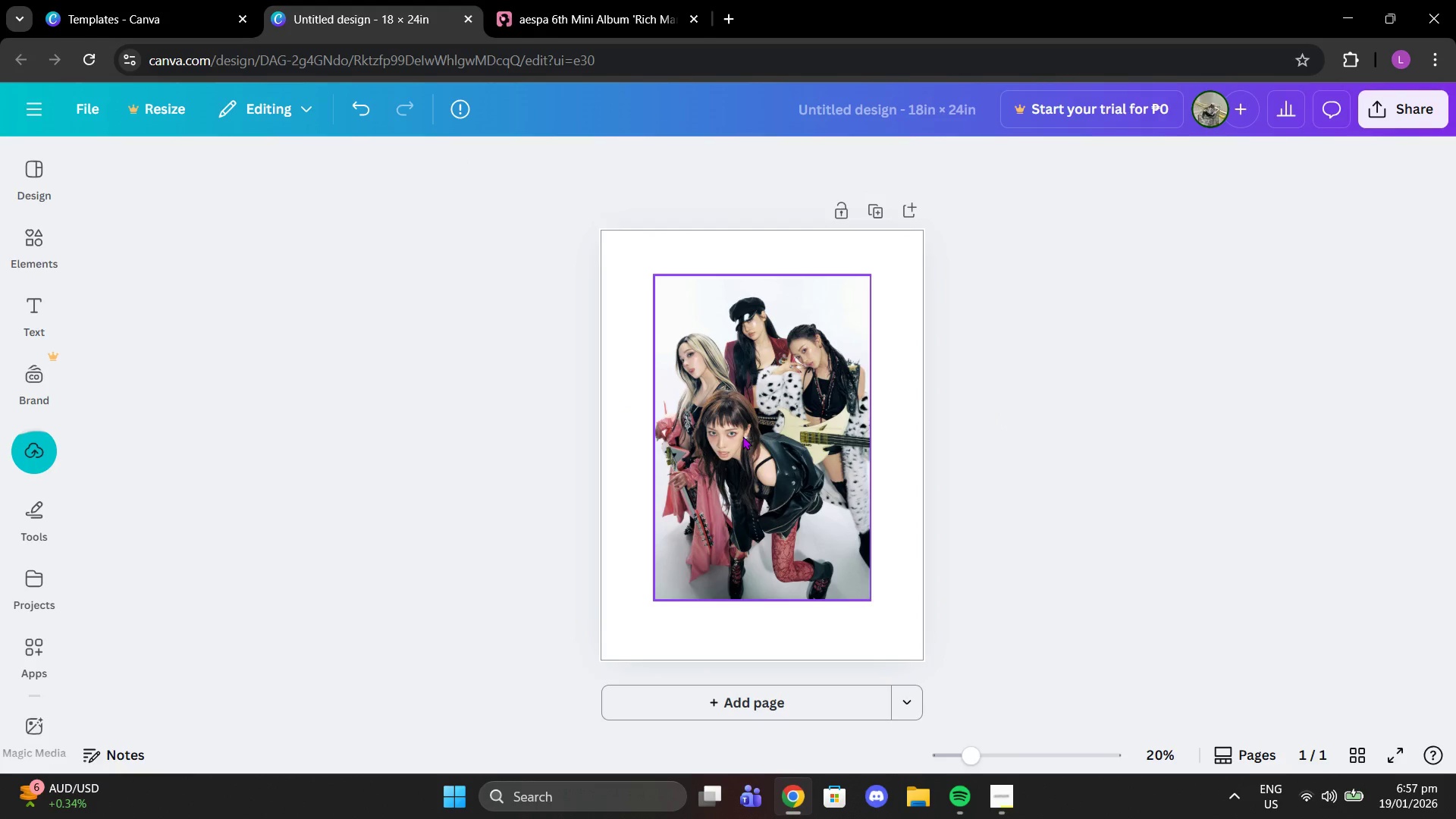 
left_click([588, 0])
 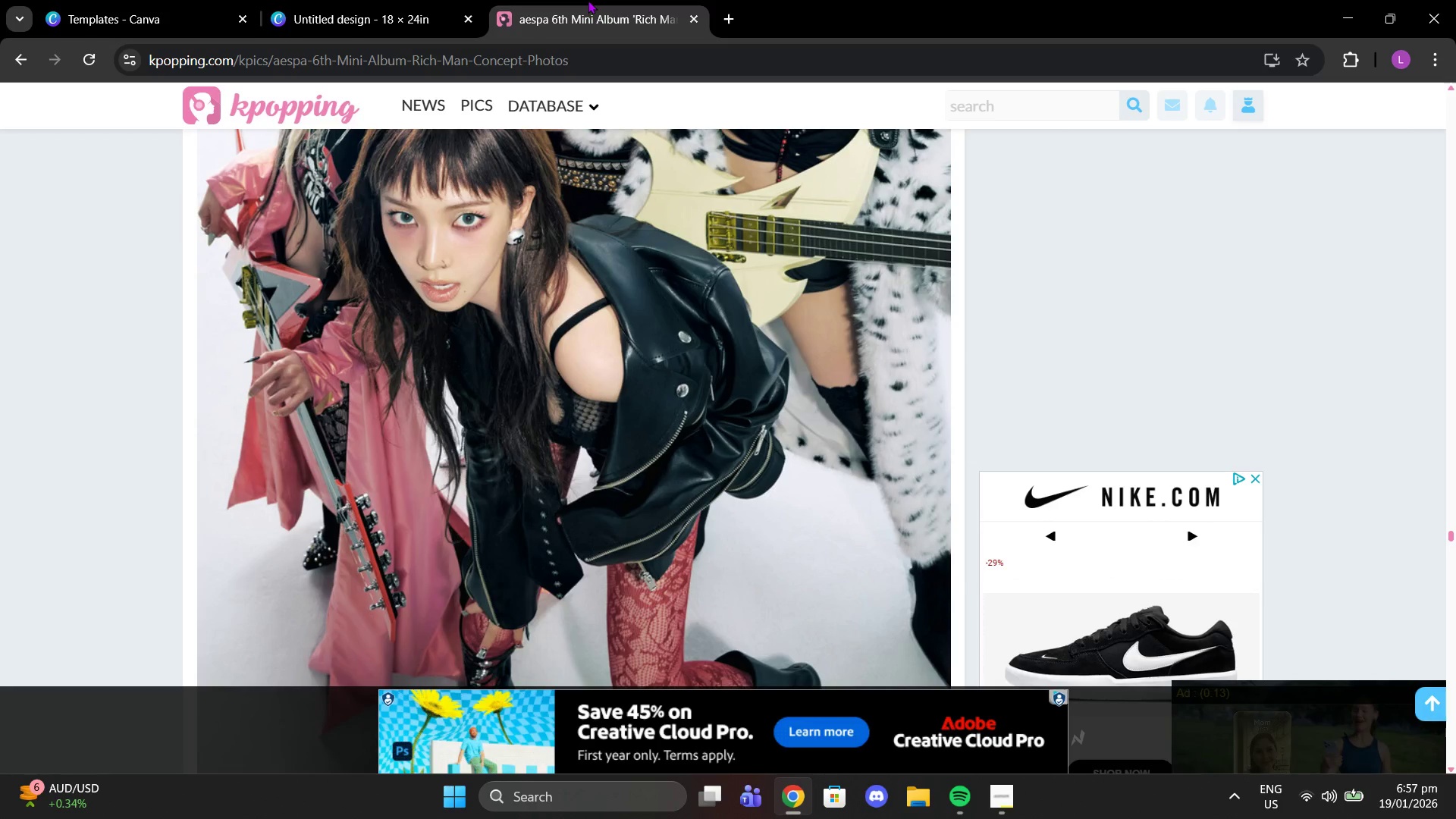 
scroll: coordinate [711, 448], scroll_direction: down, amount: 11.0
 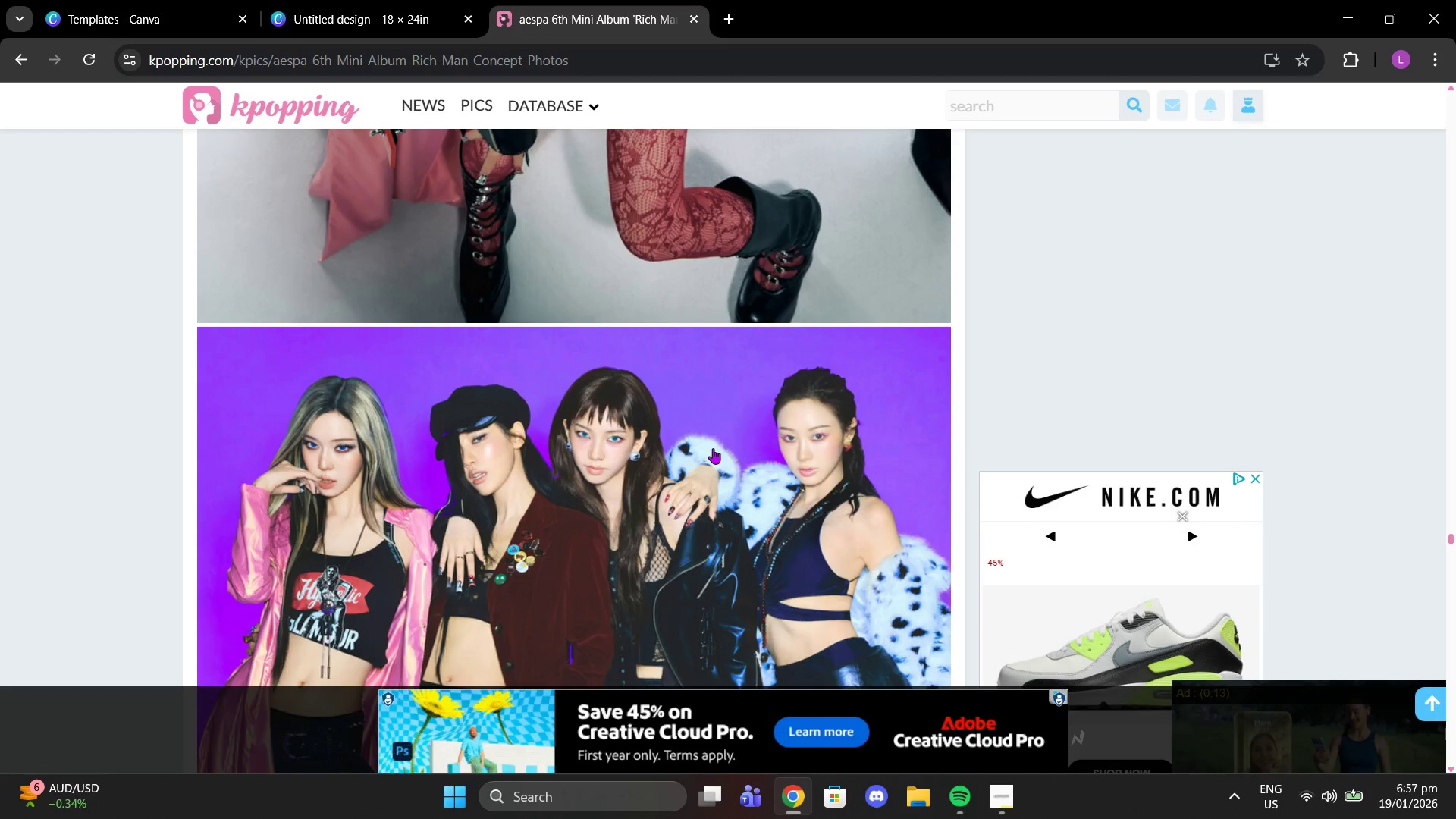 
scroll: coordinate [708, 431], scroll_direction: up, amount: 5.0
 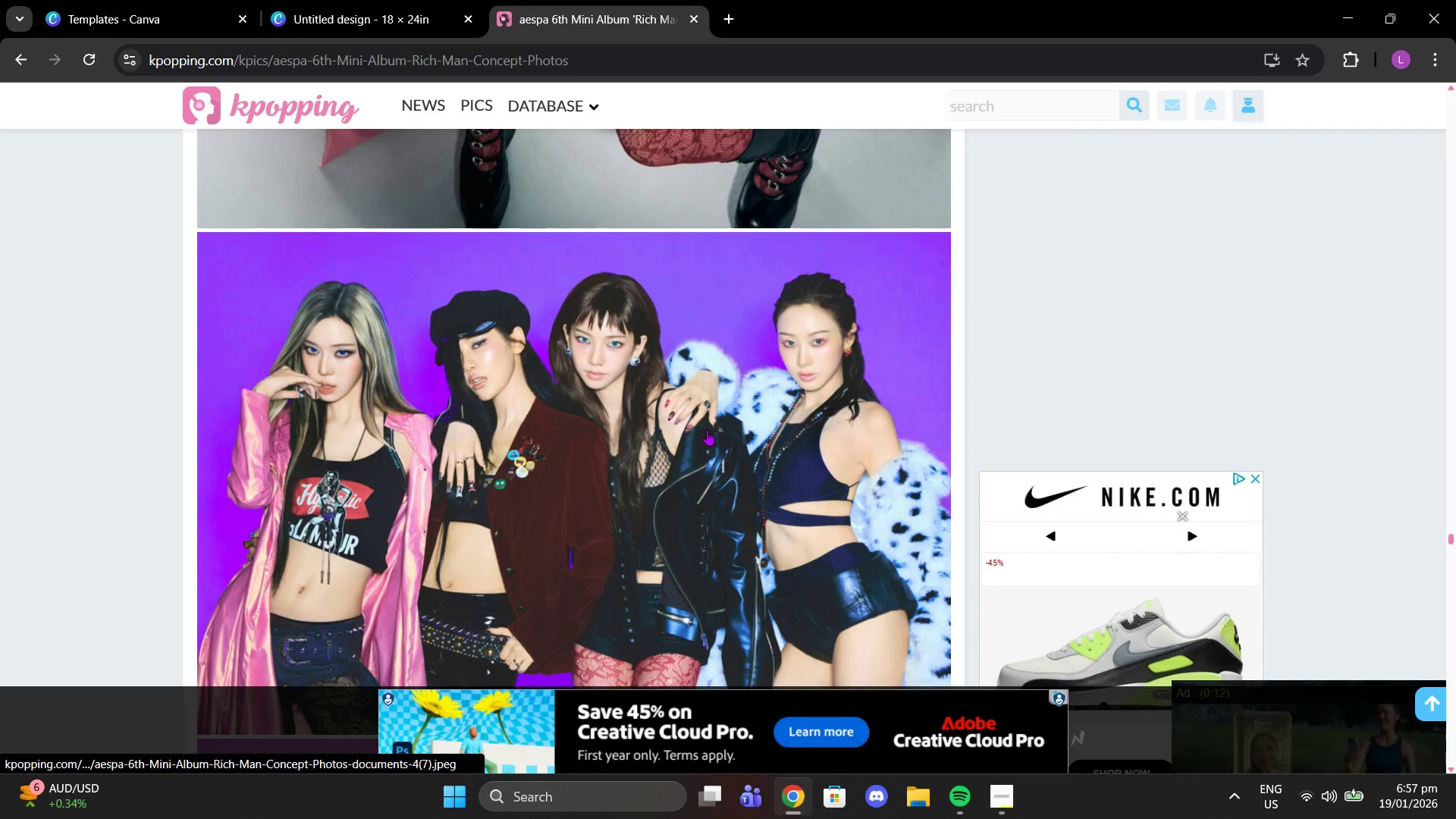 
scroll: coordinate [723, 457], scroll_direction: down, amount: 5.0
 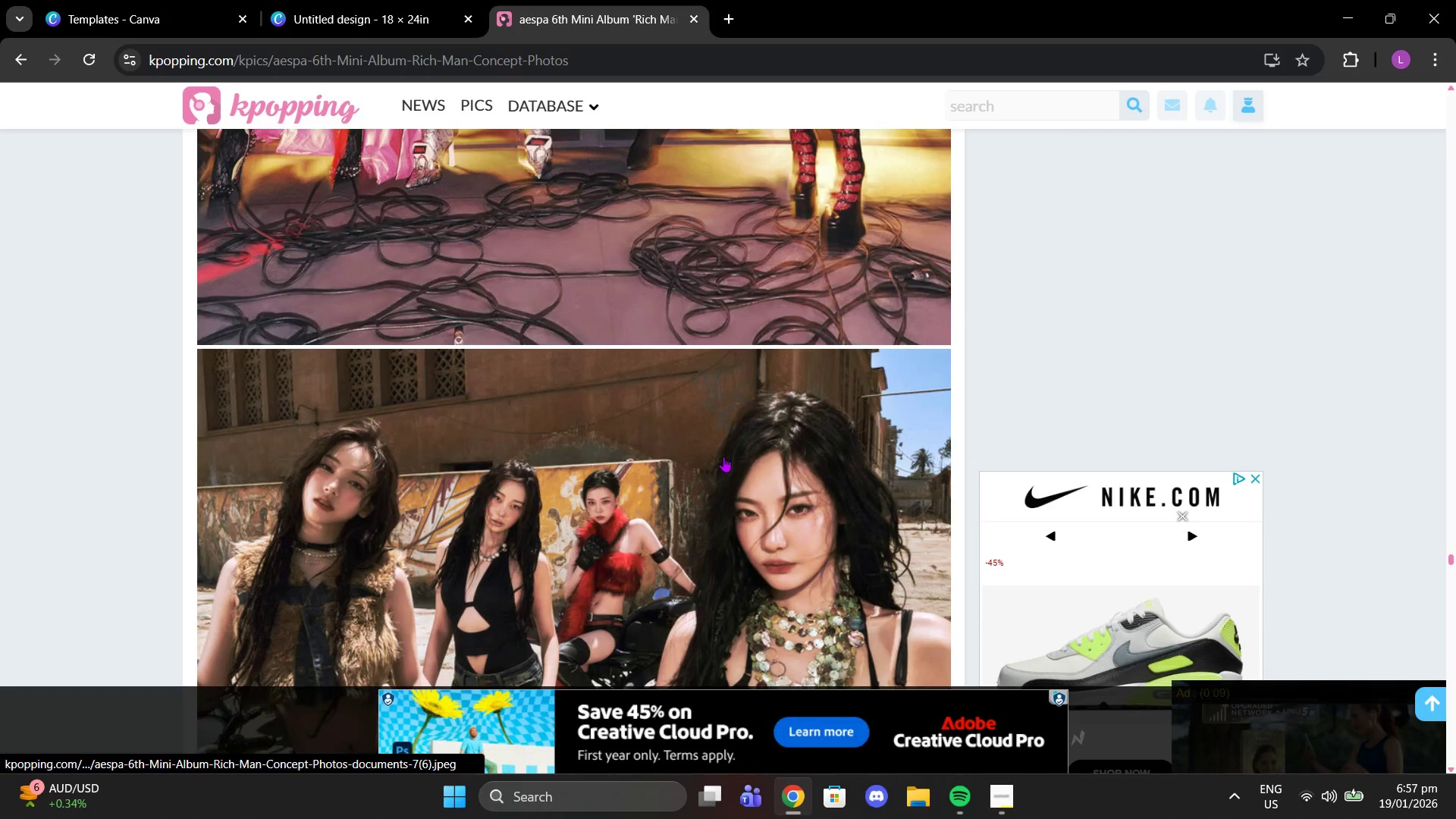 
scroll: coordinate [723, 457], scroll_direction: up, amount: 3.0
 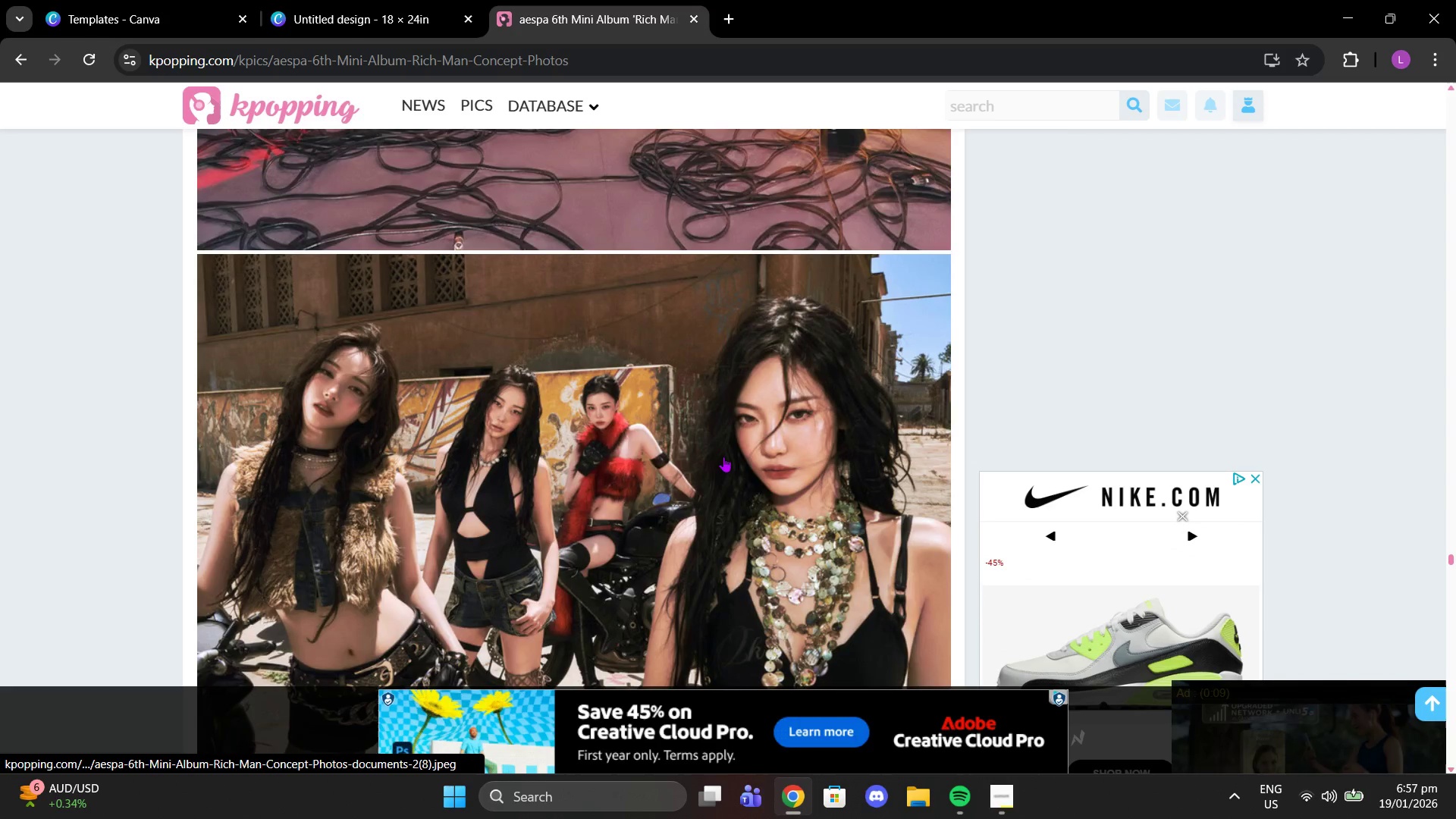 
scroll: coordinate [723, 457], scroll_direction: down, amount: 13.0
 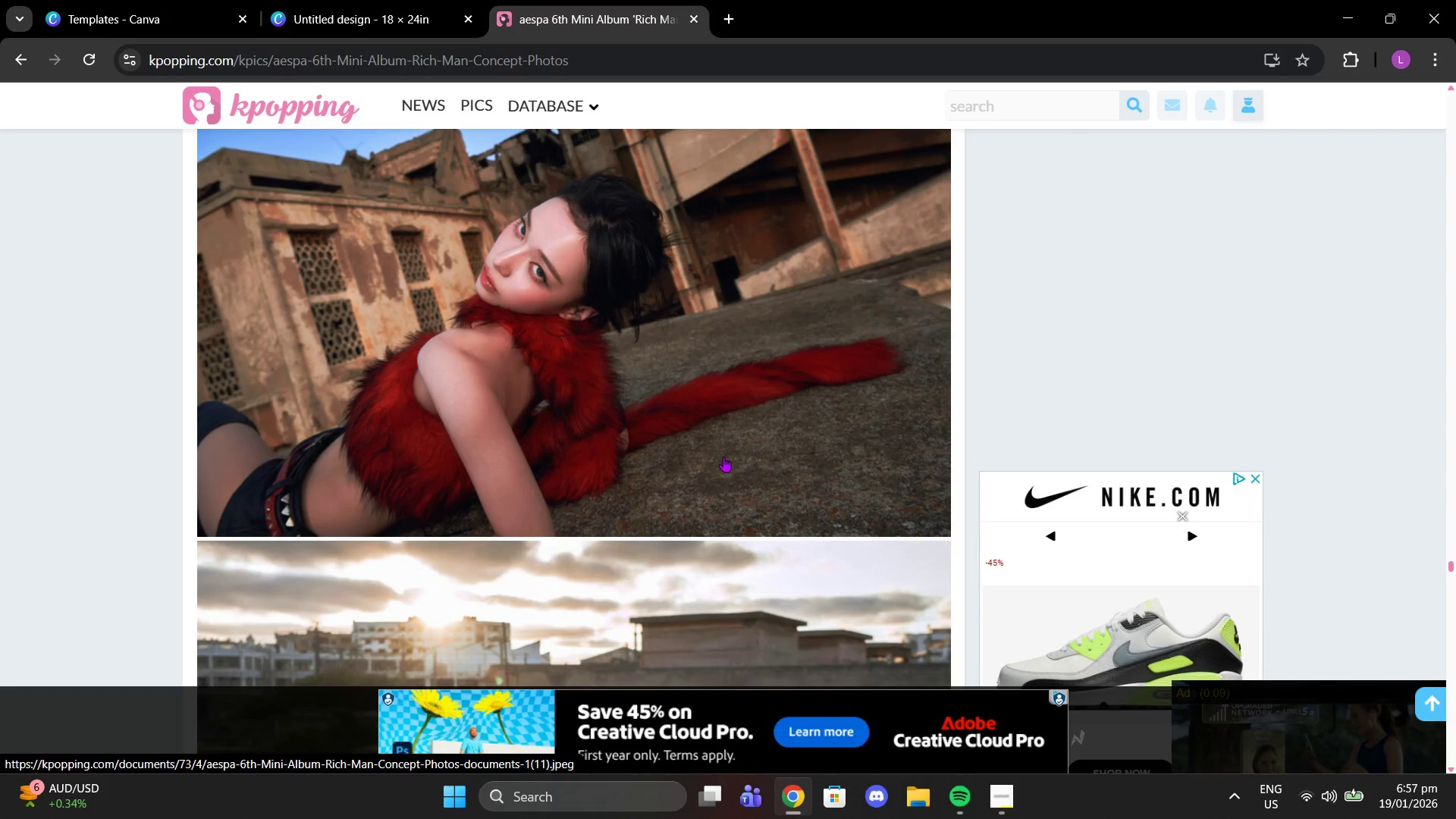 
scroll: coordinate [723, 456], scroll_direction: up, amount: 10.0
 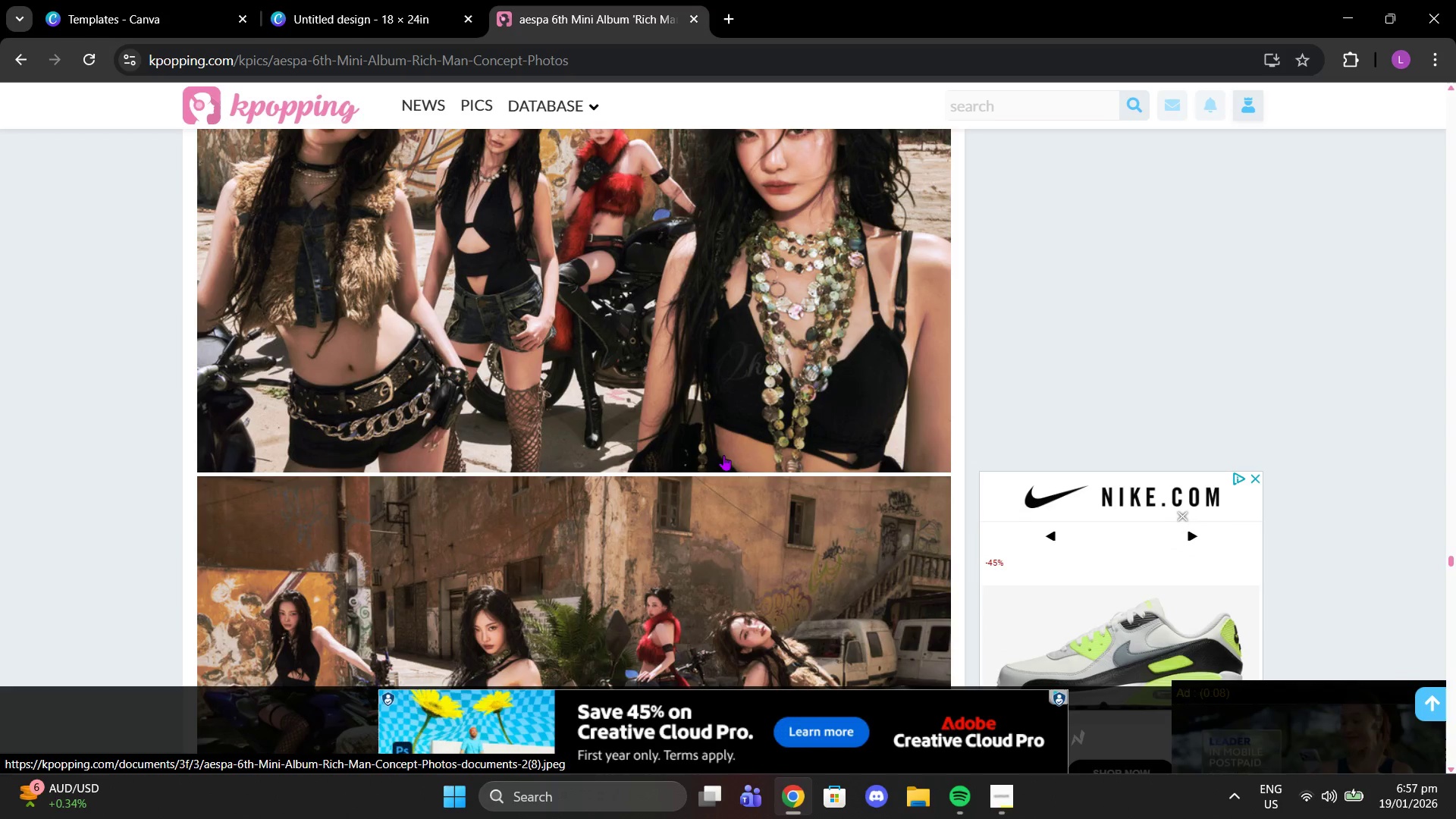 
scroll: coordinate [718, 454], scroll_direction: down, amount: 34.0
 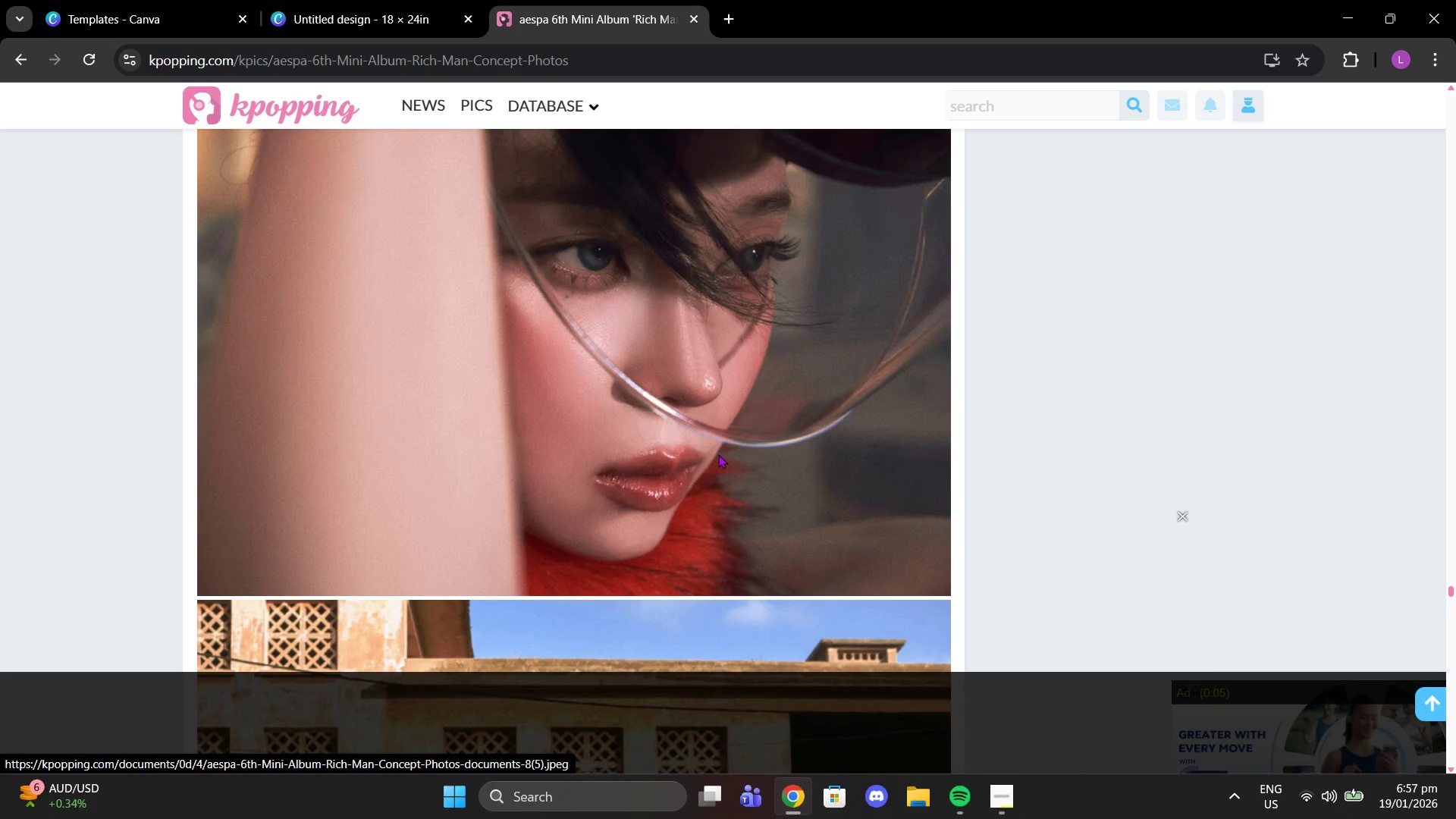 
middle_click([747, 457])
 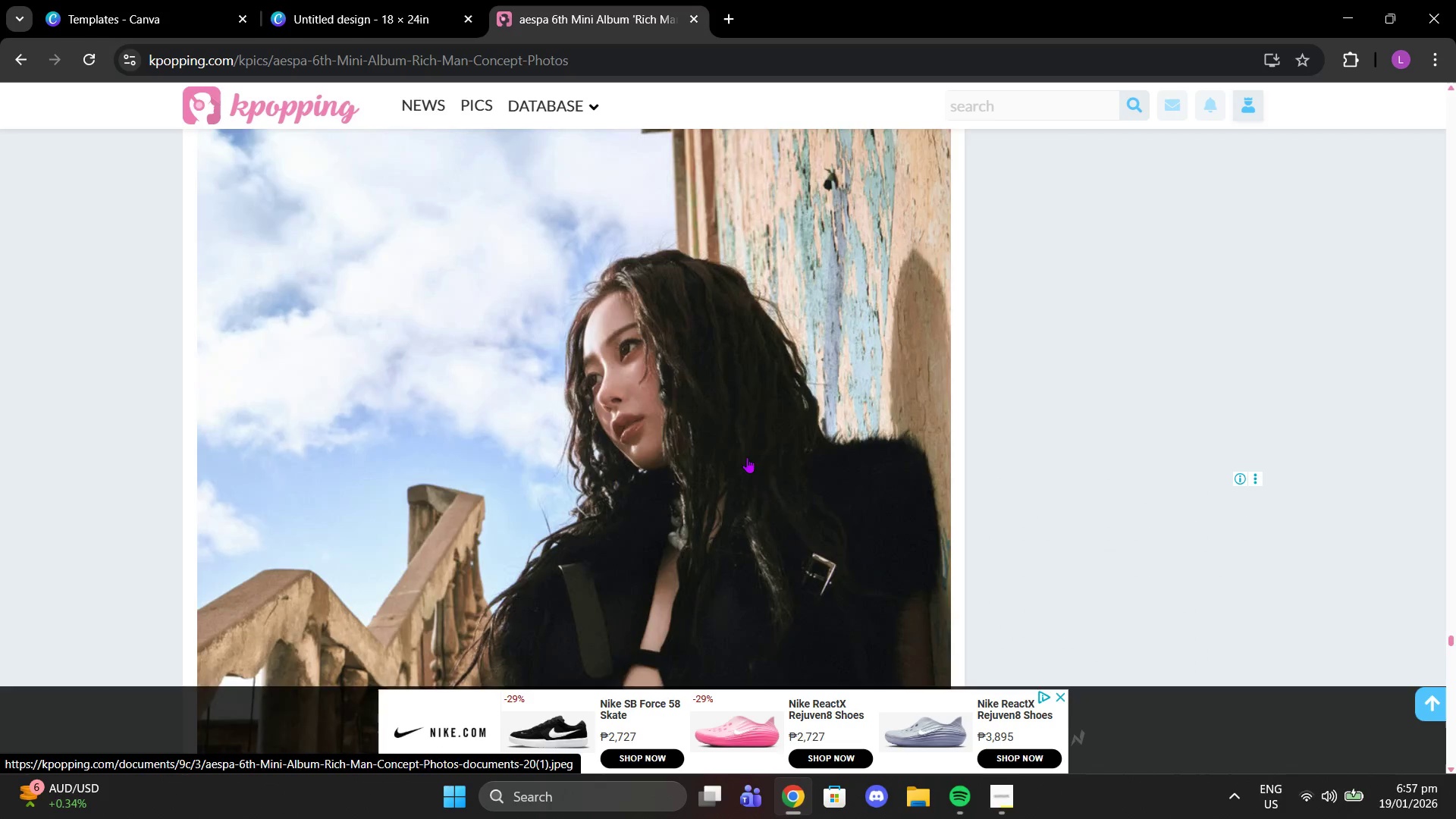 
scroll: coordinate [747, 457], scroll_direction: down, amount: 1.0
 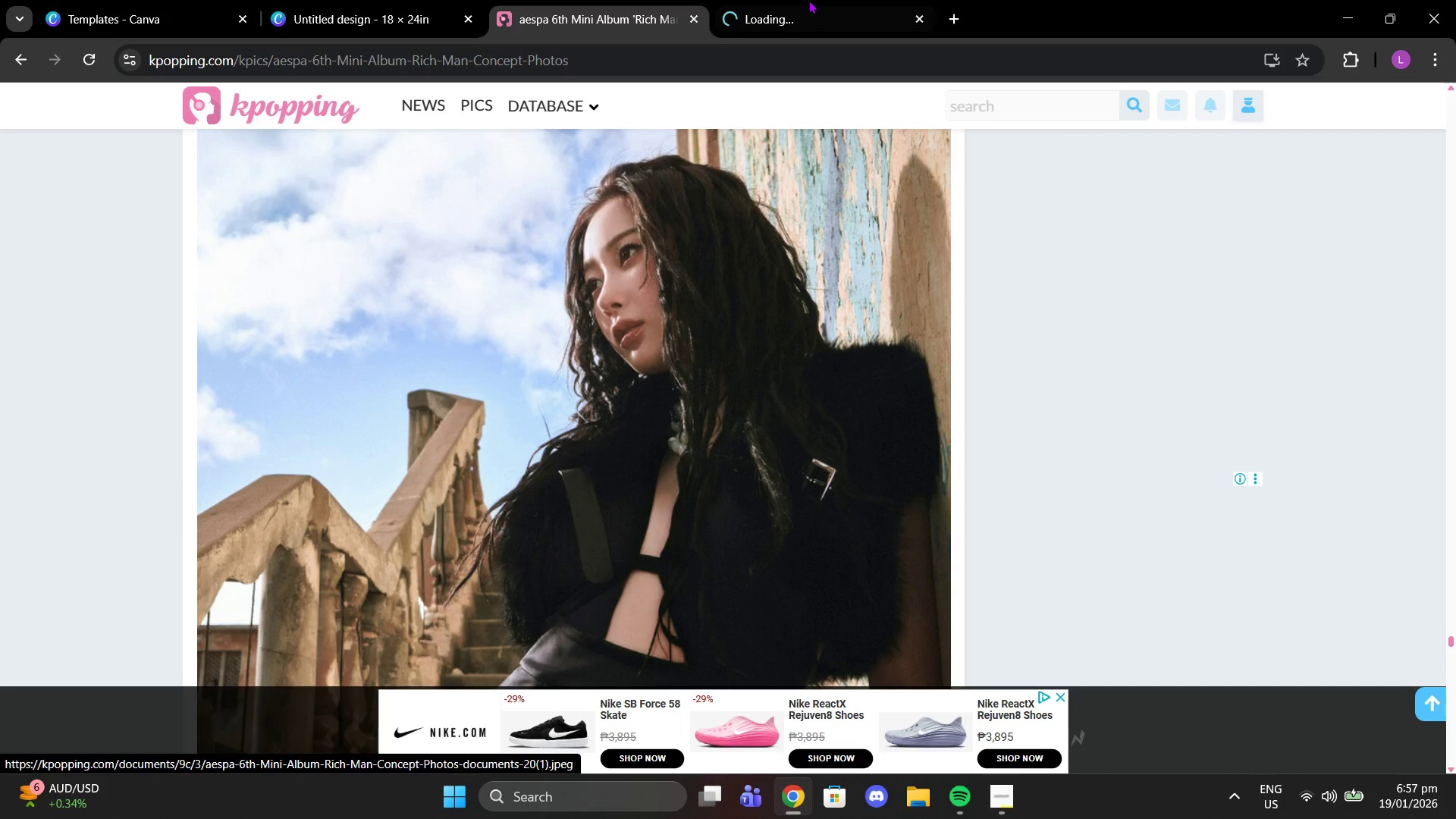 
left_click([921, 23])
 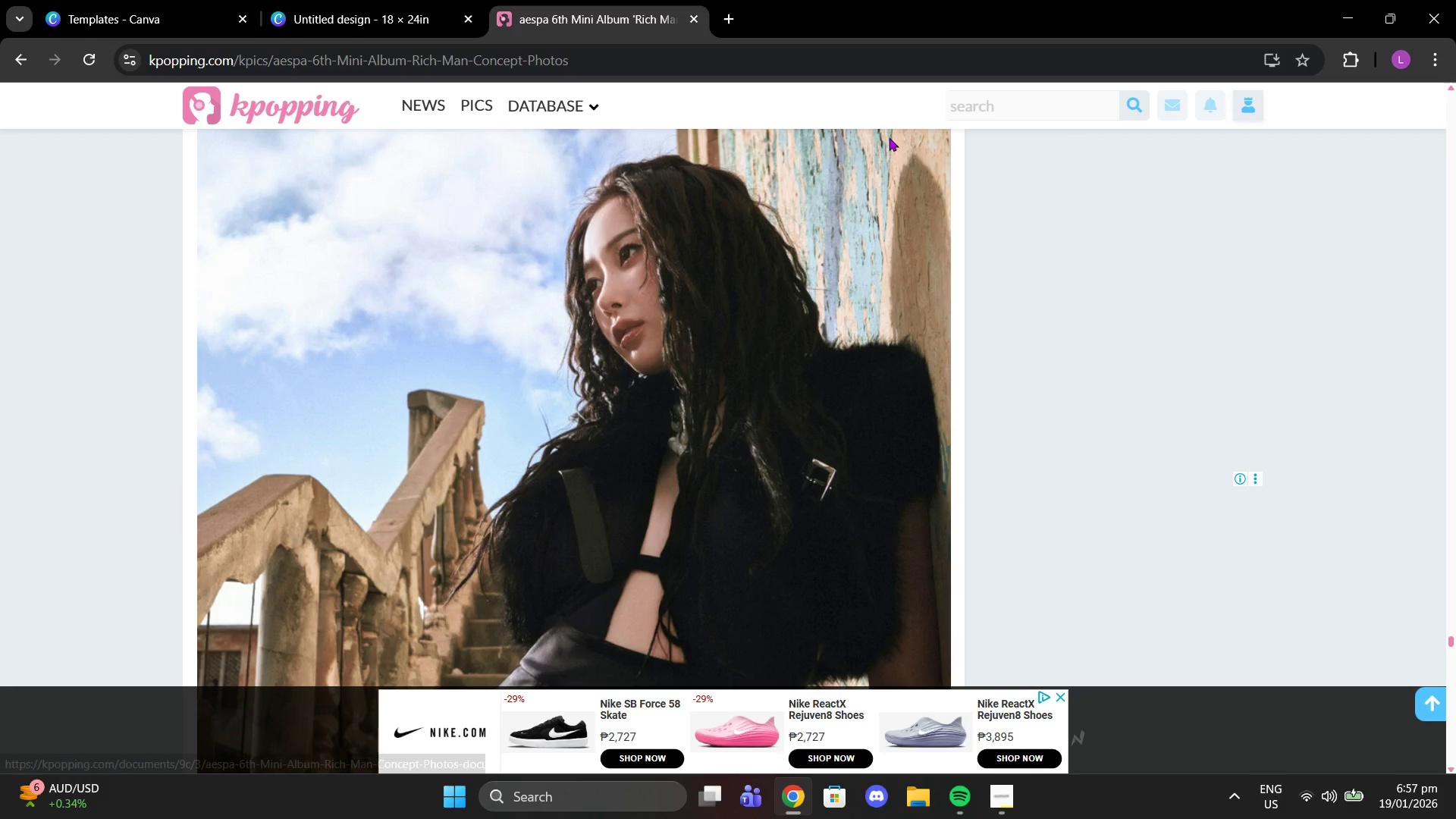 
scroll: coordinate [789, 405], scroll_direction: up, amount: 20.0
 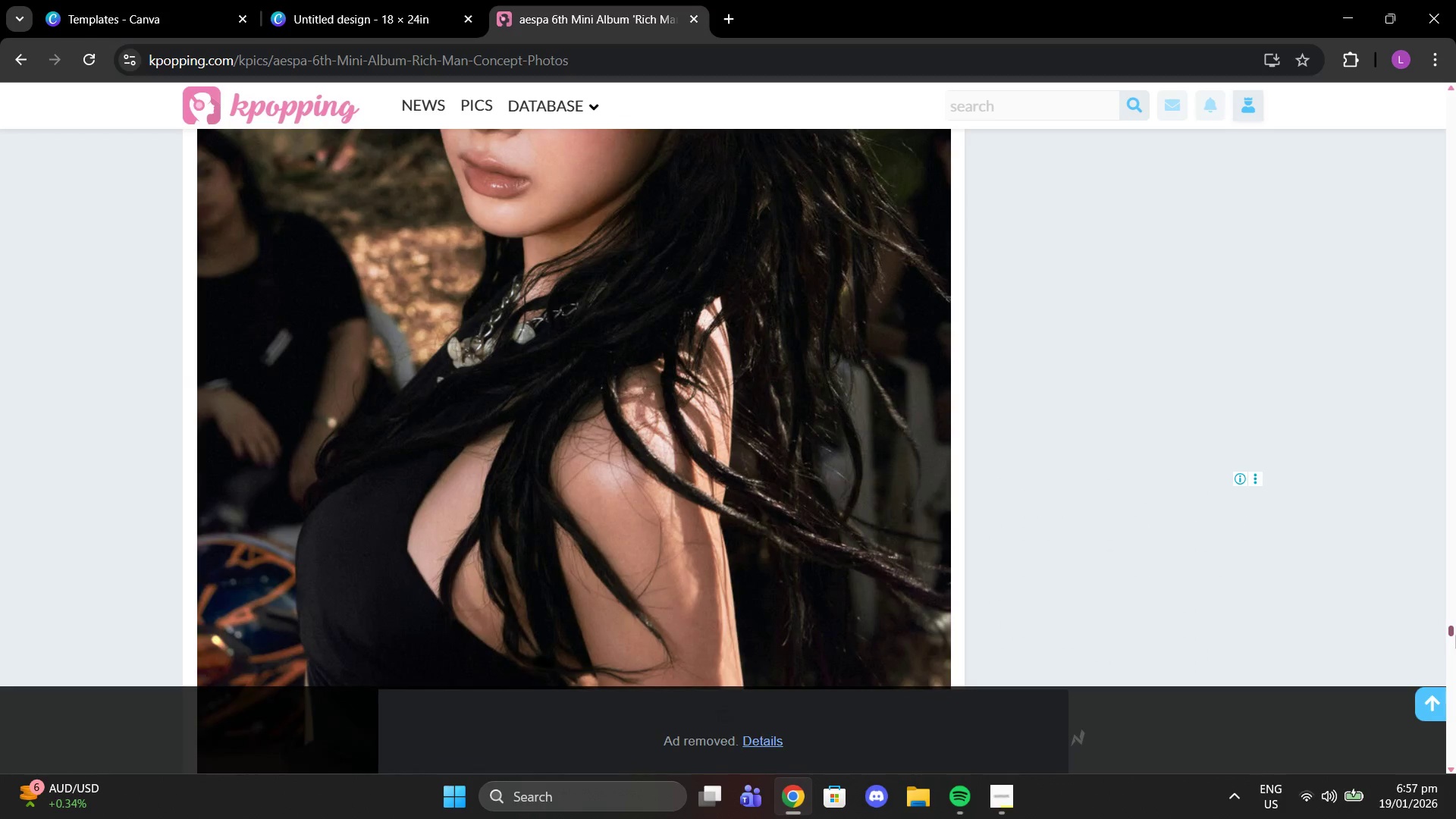 
left_click_drag(start_coordinate=[1455, 633], to_coordinate=[1418, 474])
 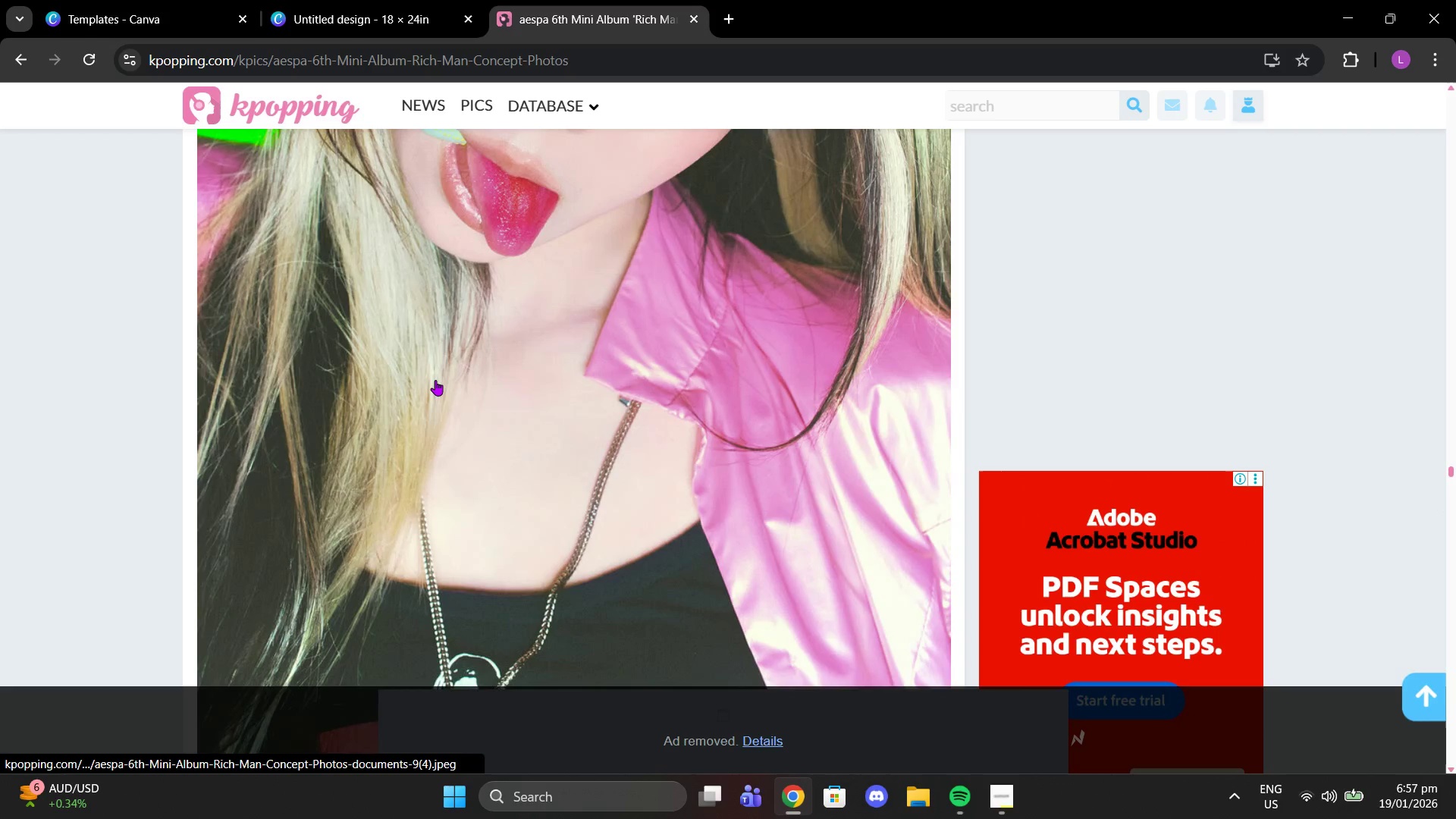 
scroll: coordinate [461, 428], scroll_direction: down, amount: 120.0
 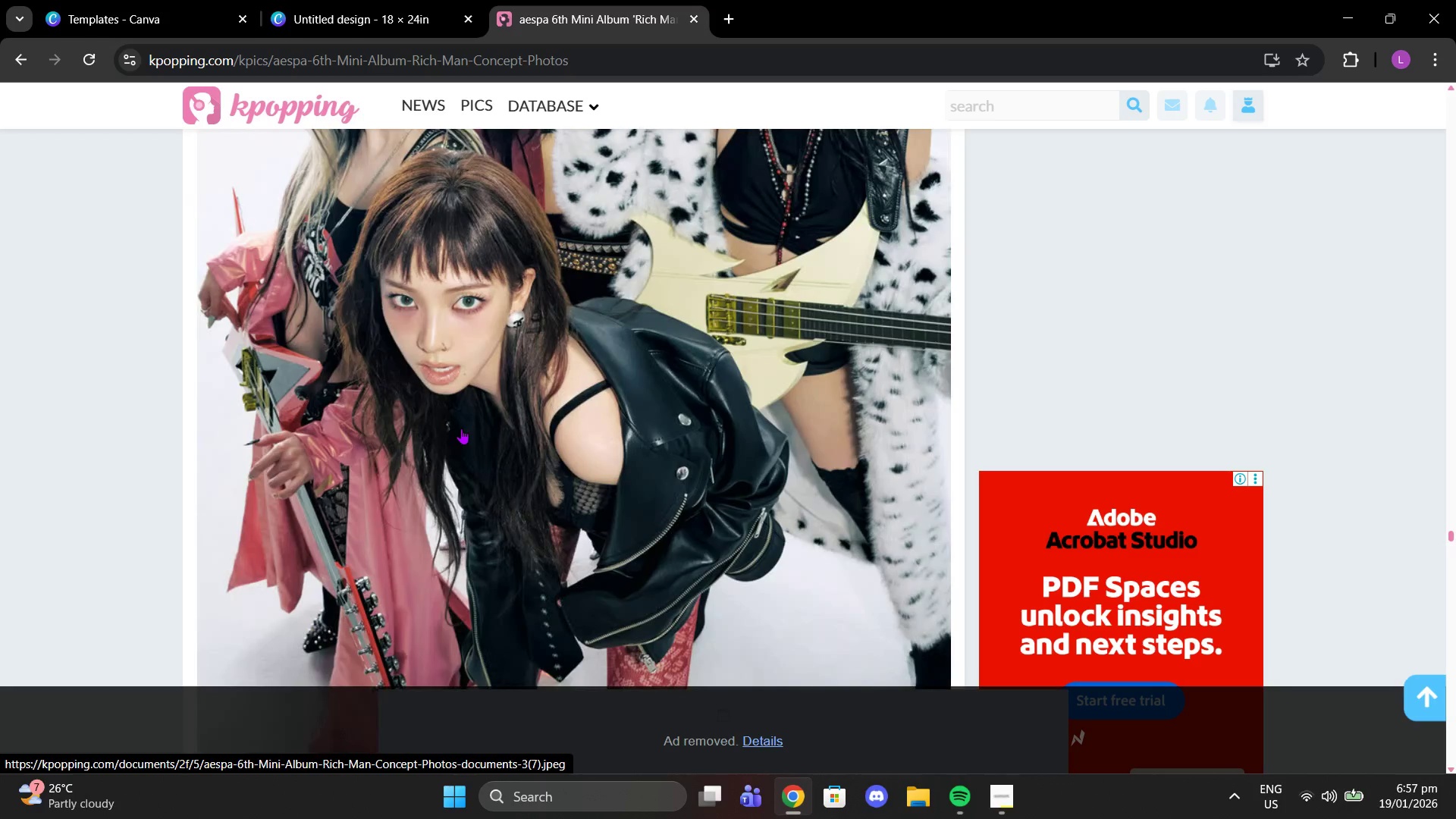 
scroll: coordinate [461, 428], scroll_direction: up, amount: 7.0
 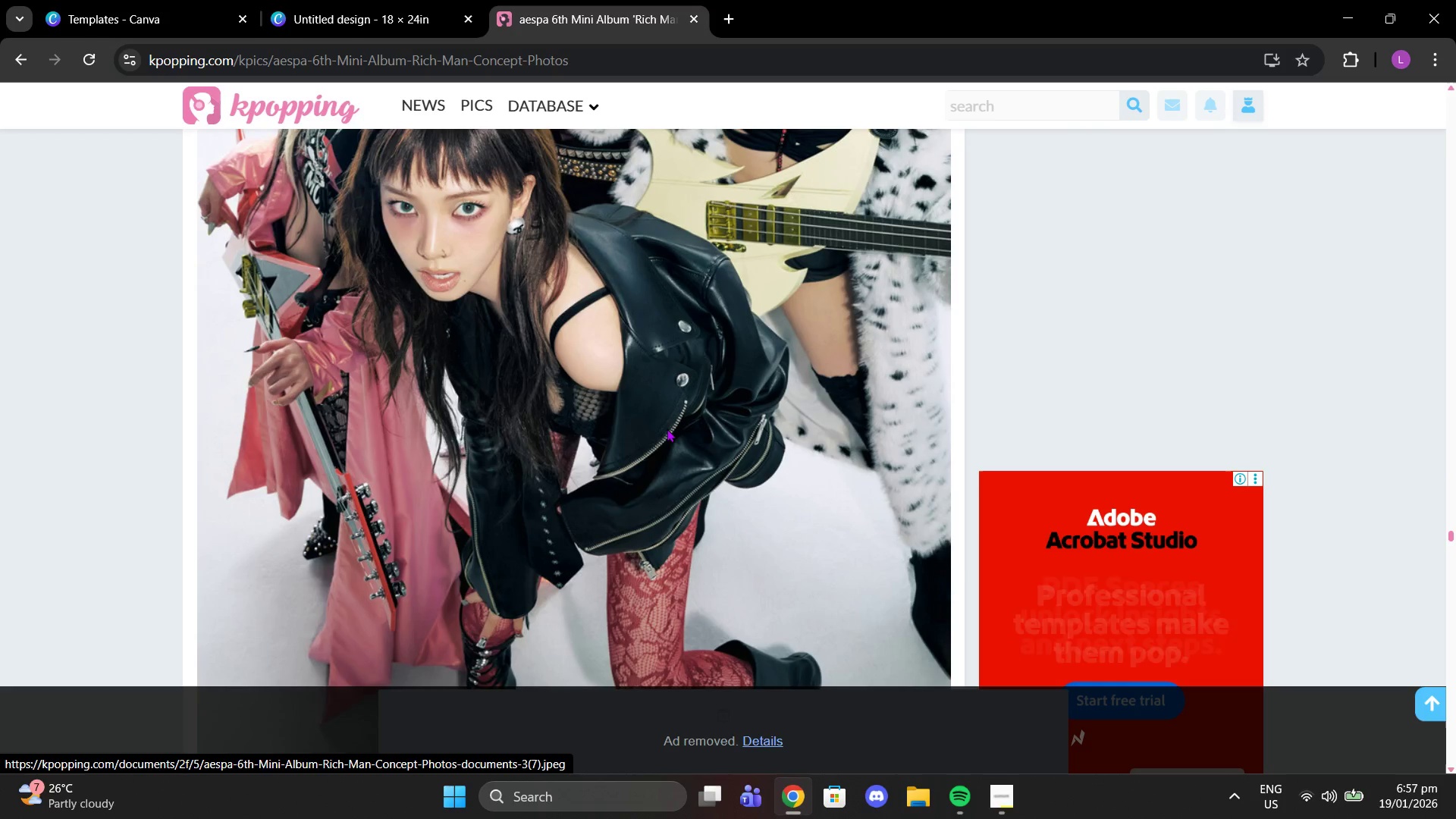 
right_click([671, 386])
 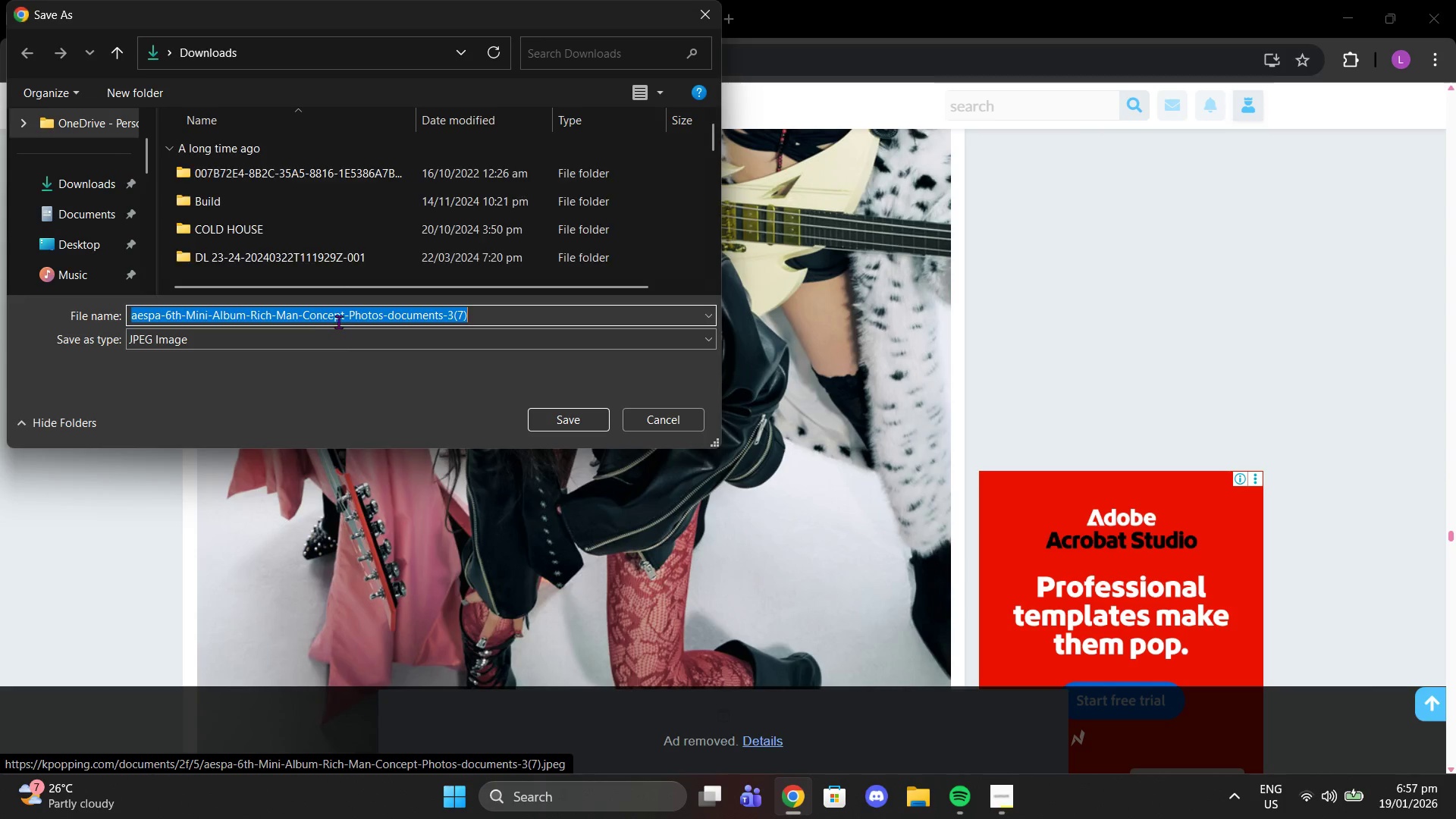 
left_click([321, 337])
 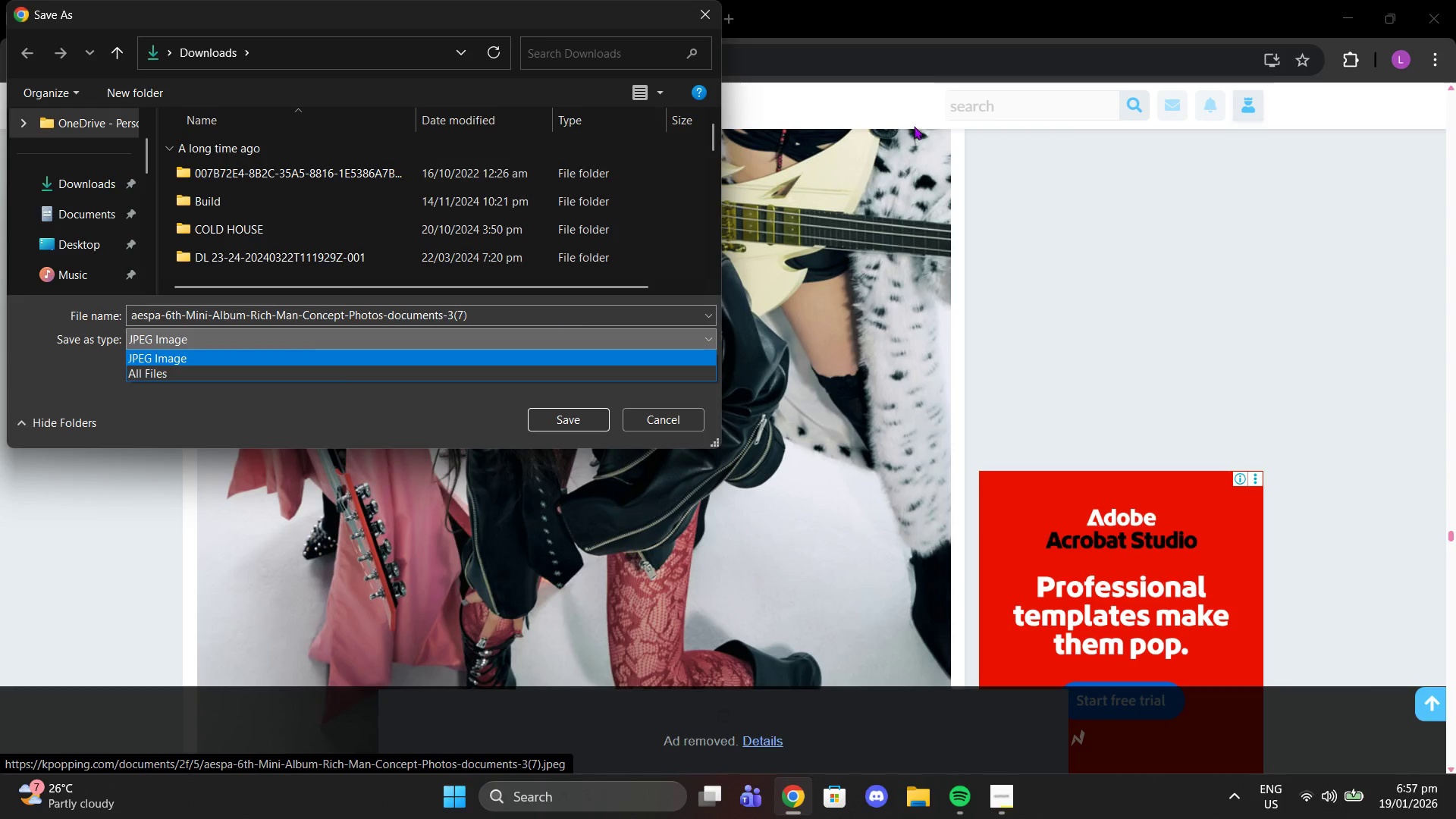 
left_click([912, 0])
 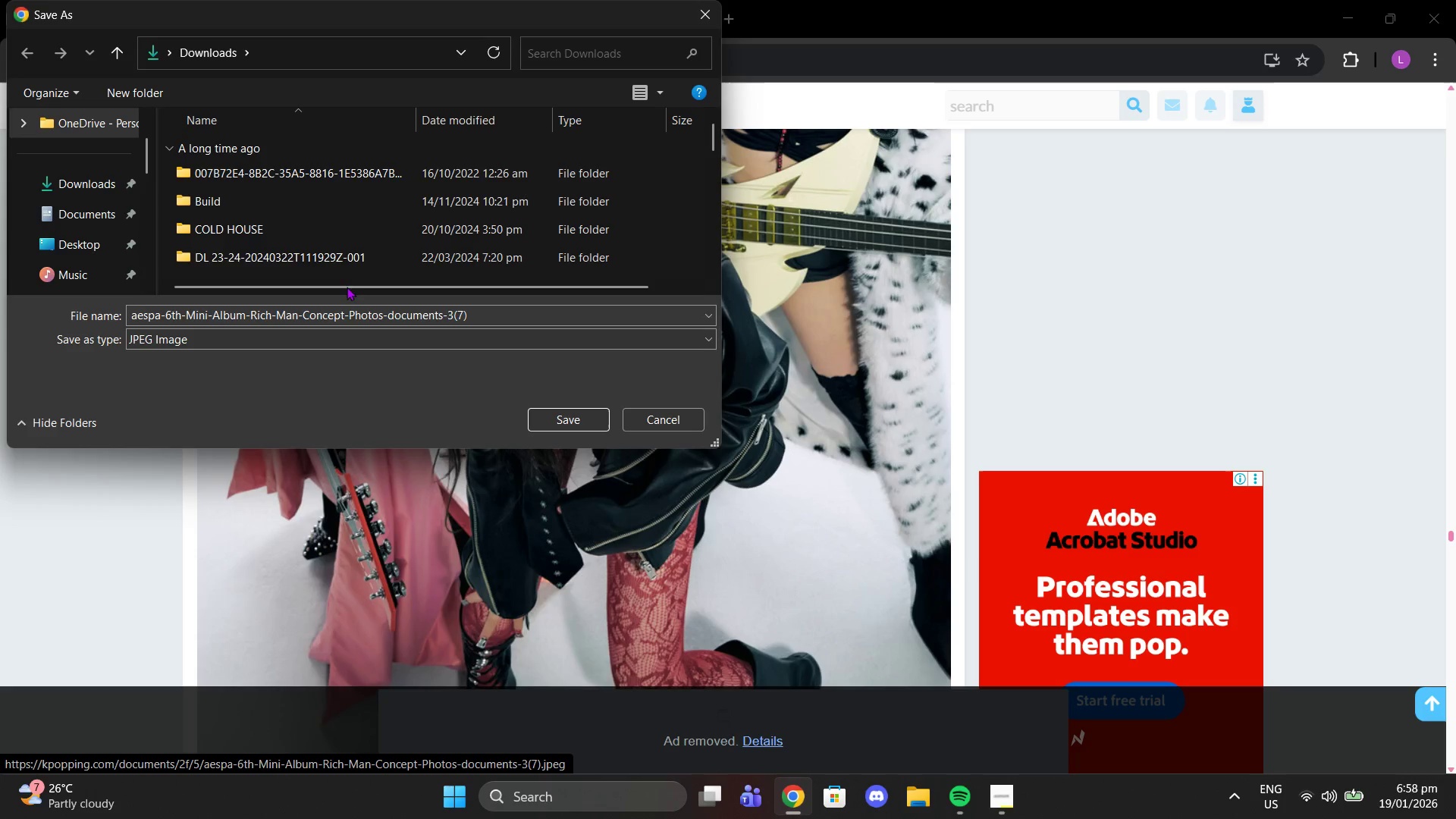 
left_click([955, 0])
 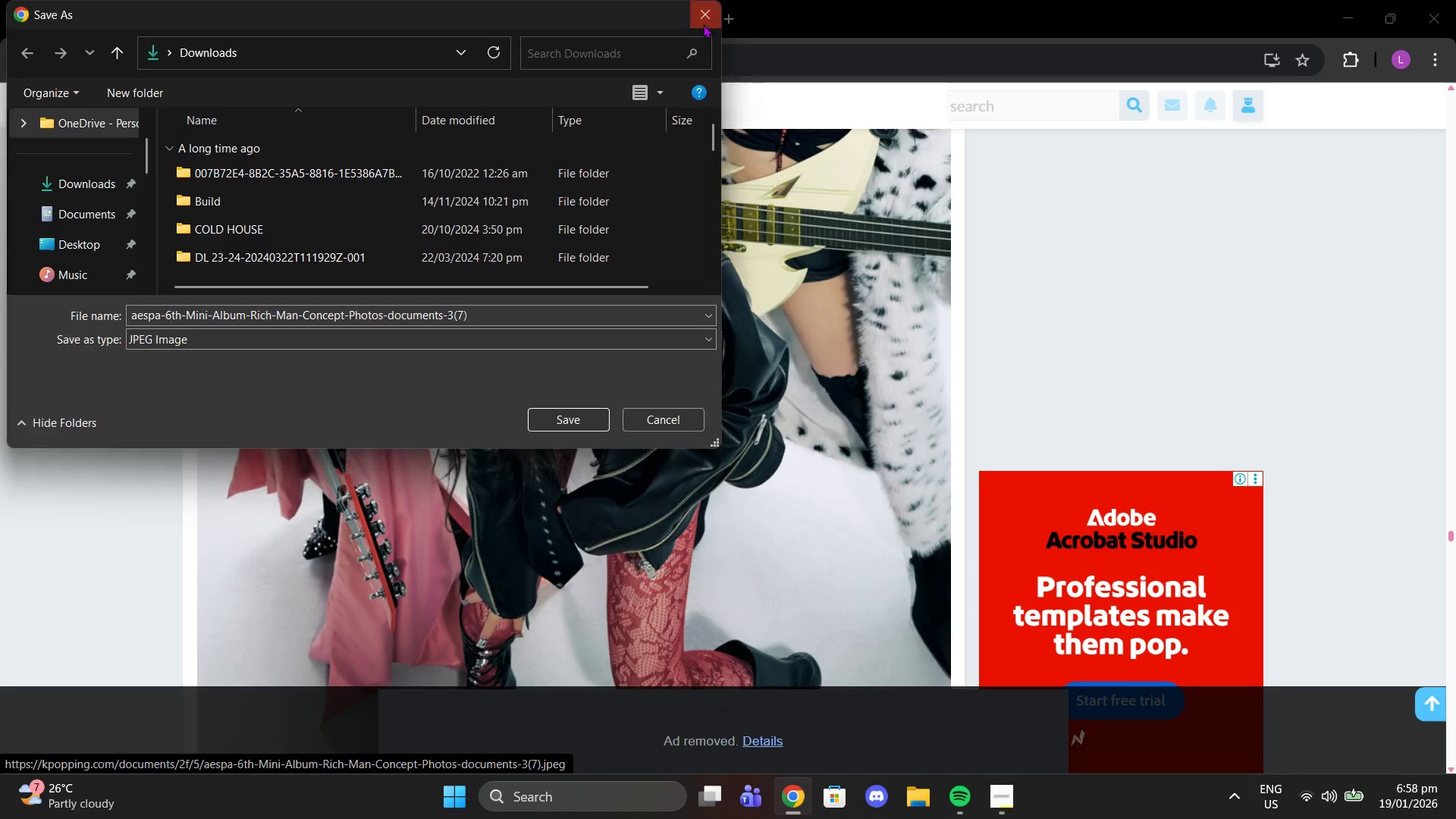 
left_click([694, 12])
 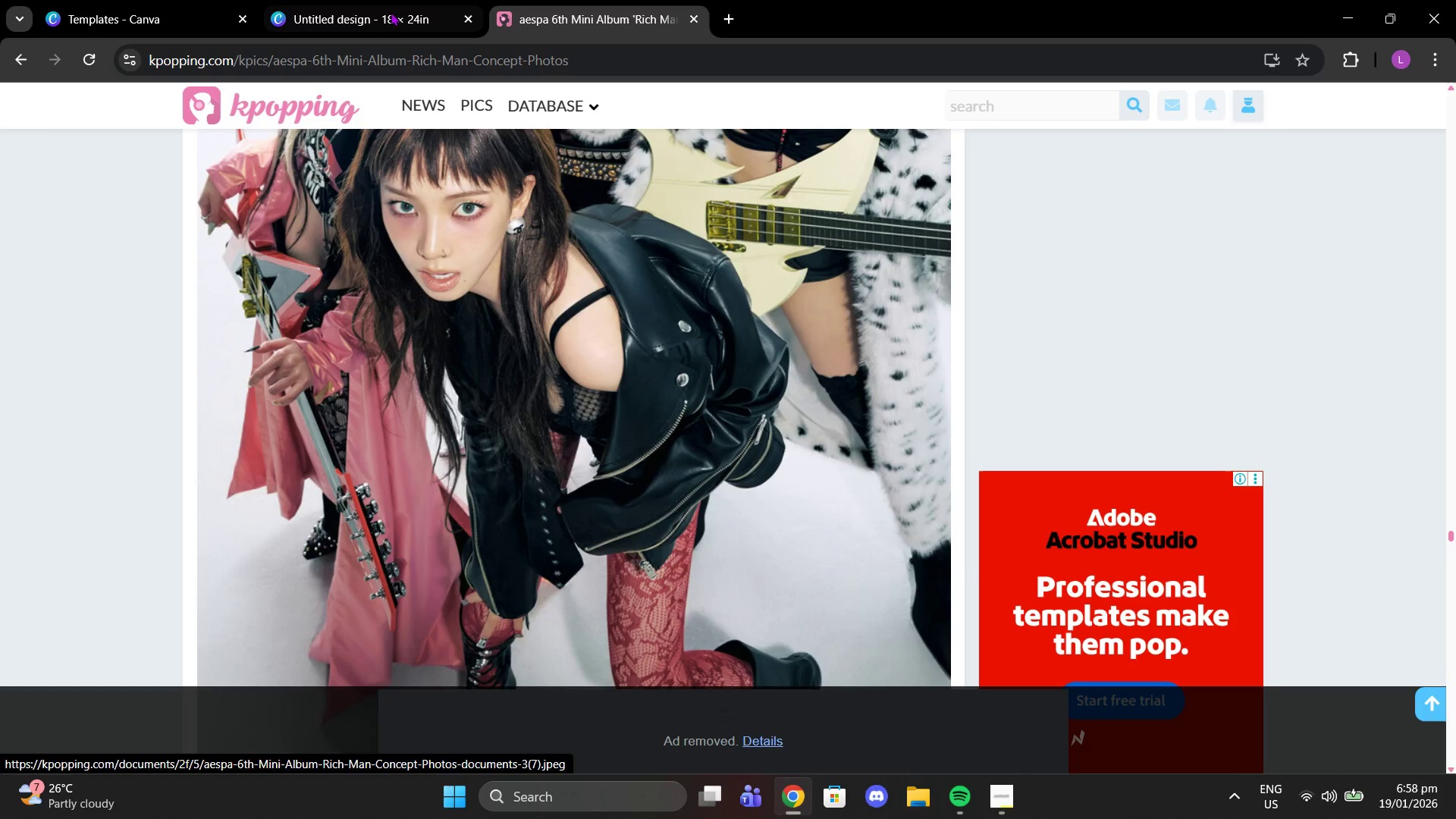 
left_click([391, 12])
 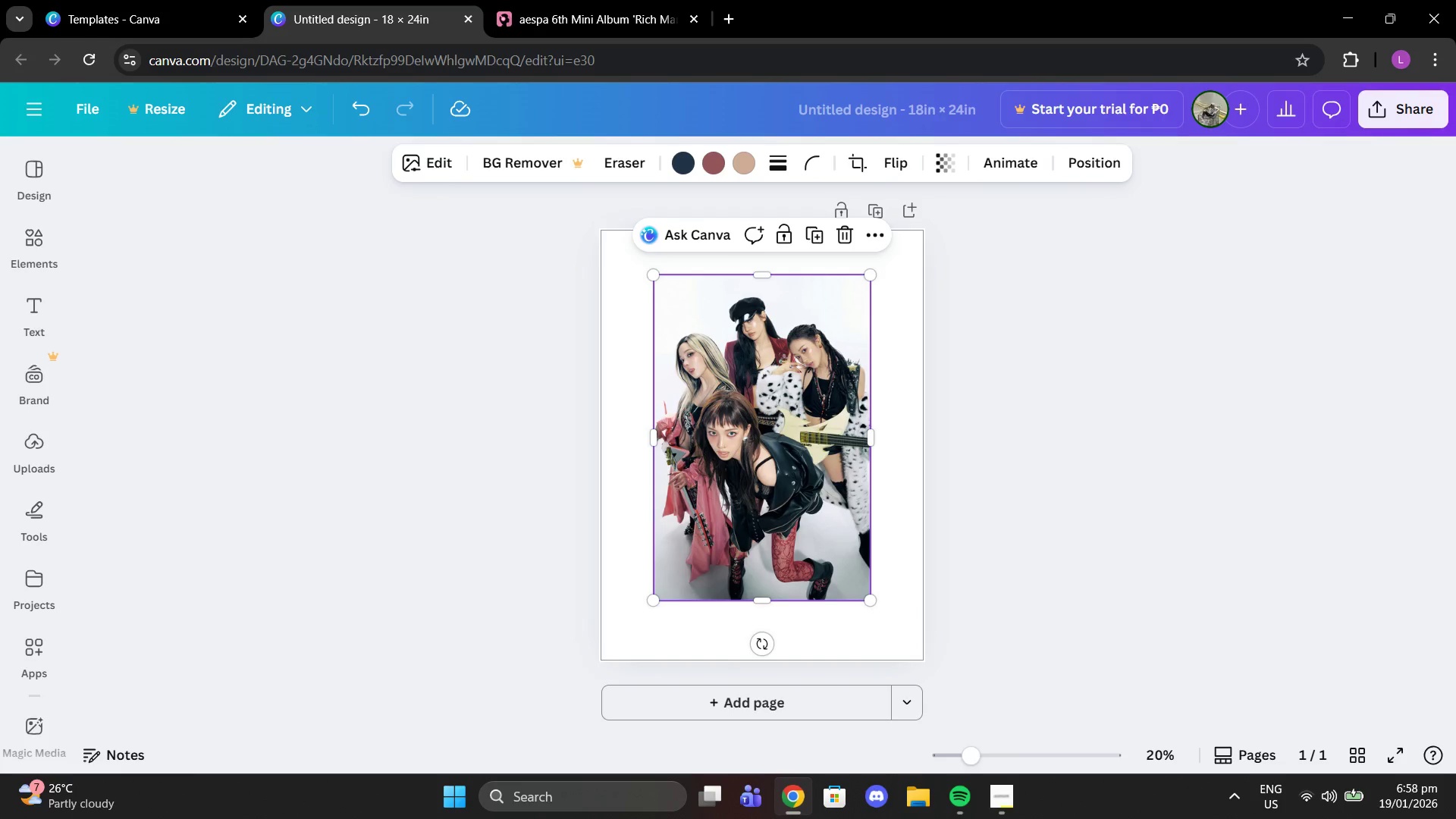 
wait(6.64)
 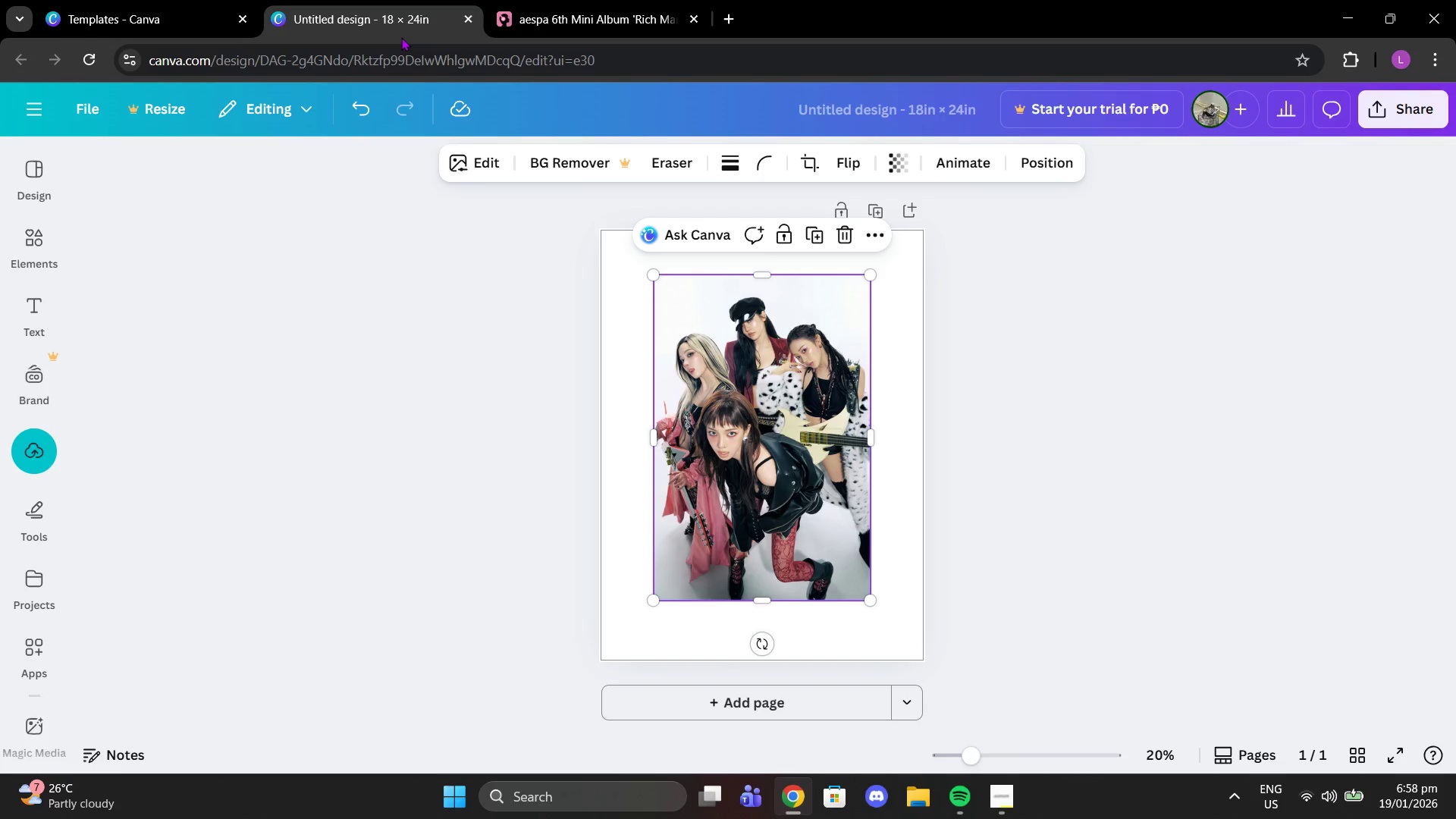 
left_click_drag(start_coordinate=[754, 780], to_coordinate=[714, 765])
 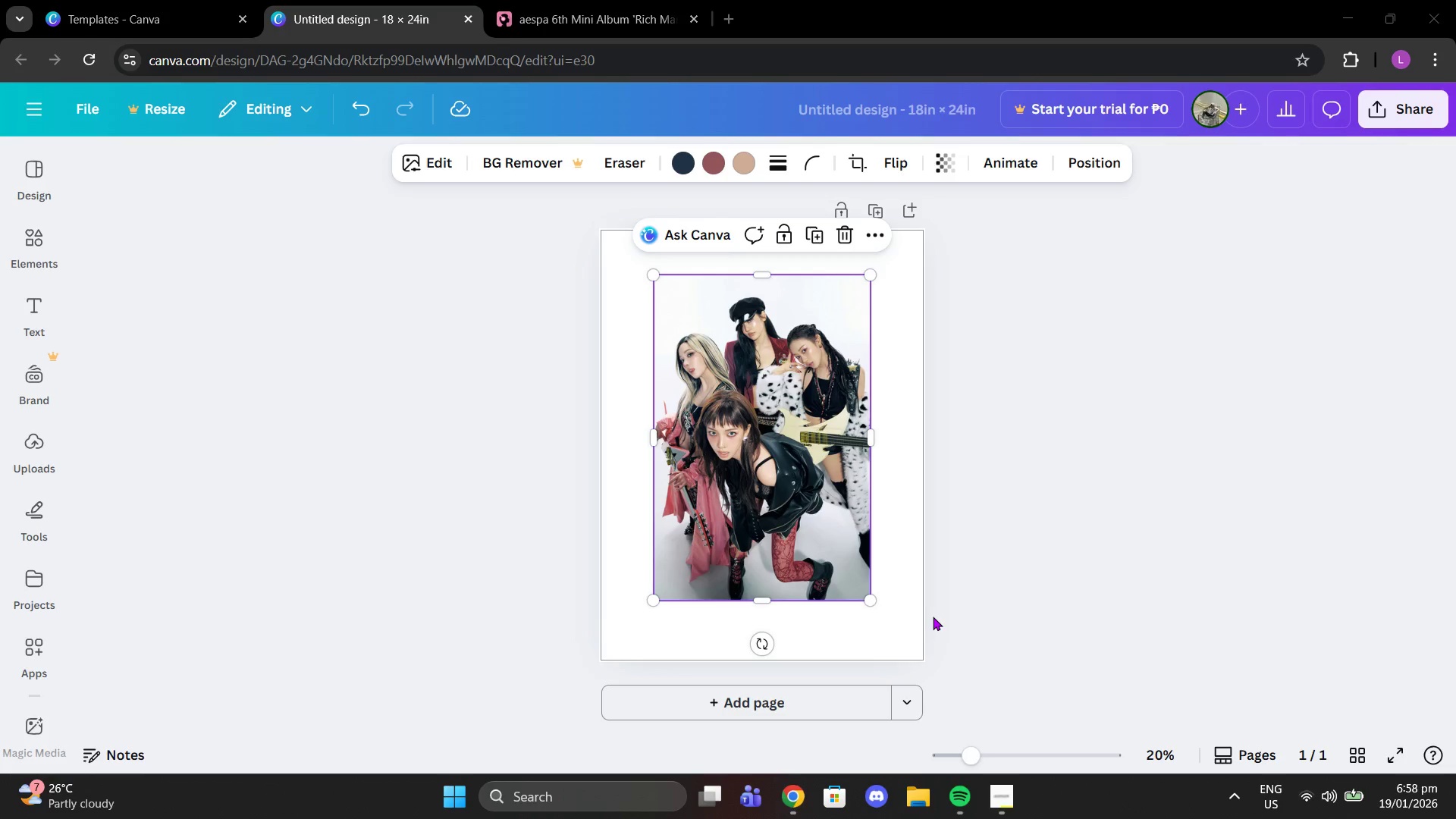 
left_click([933, 617])
 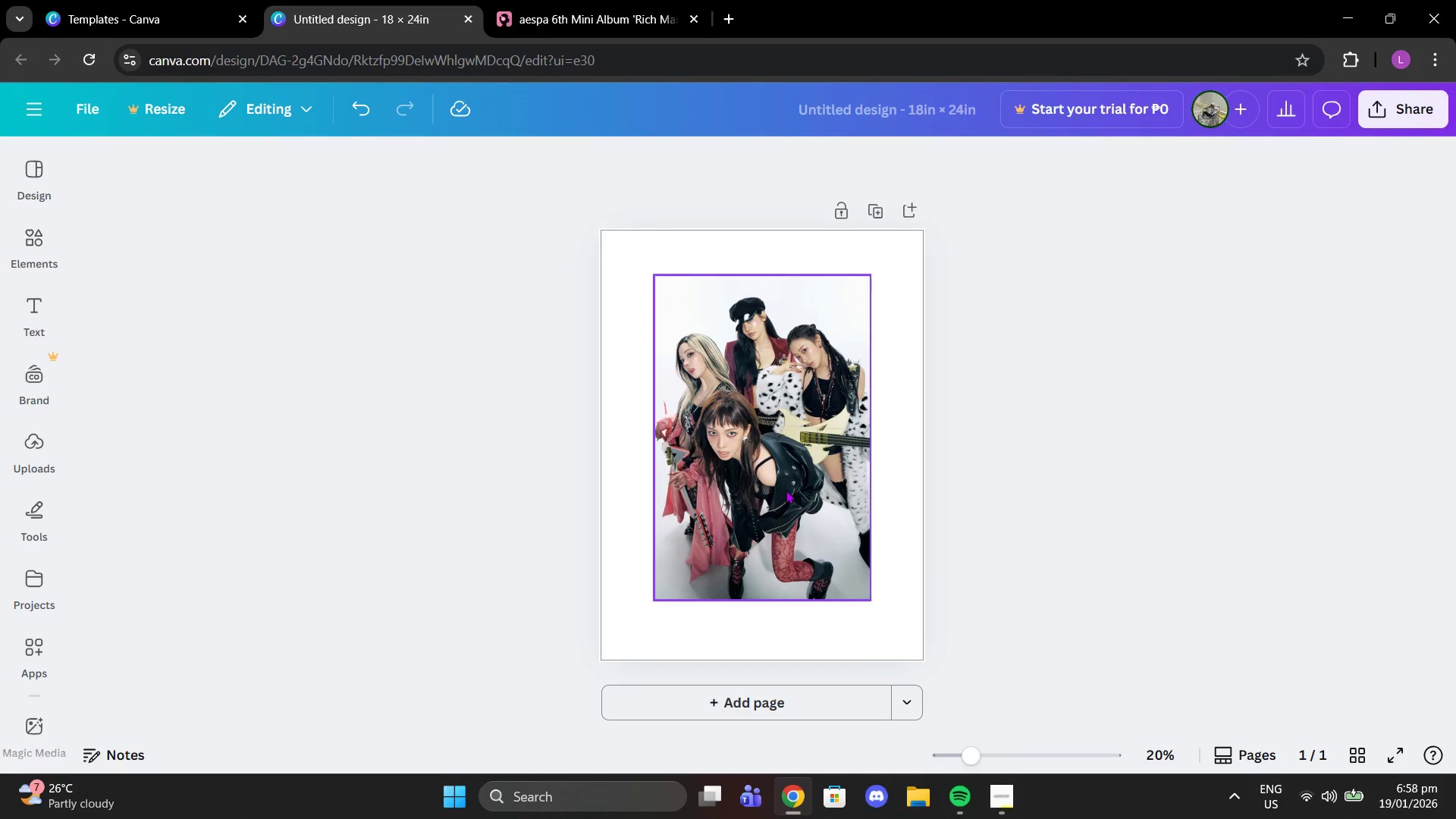 
left_click_drag(start_coordinate=[786, 490], to_coordinate=[749, 465])
 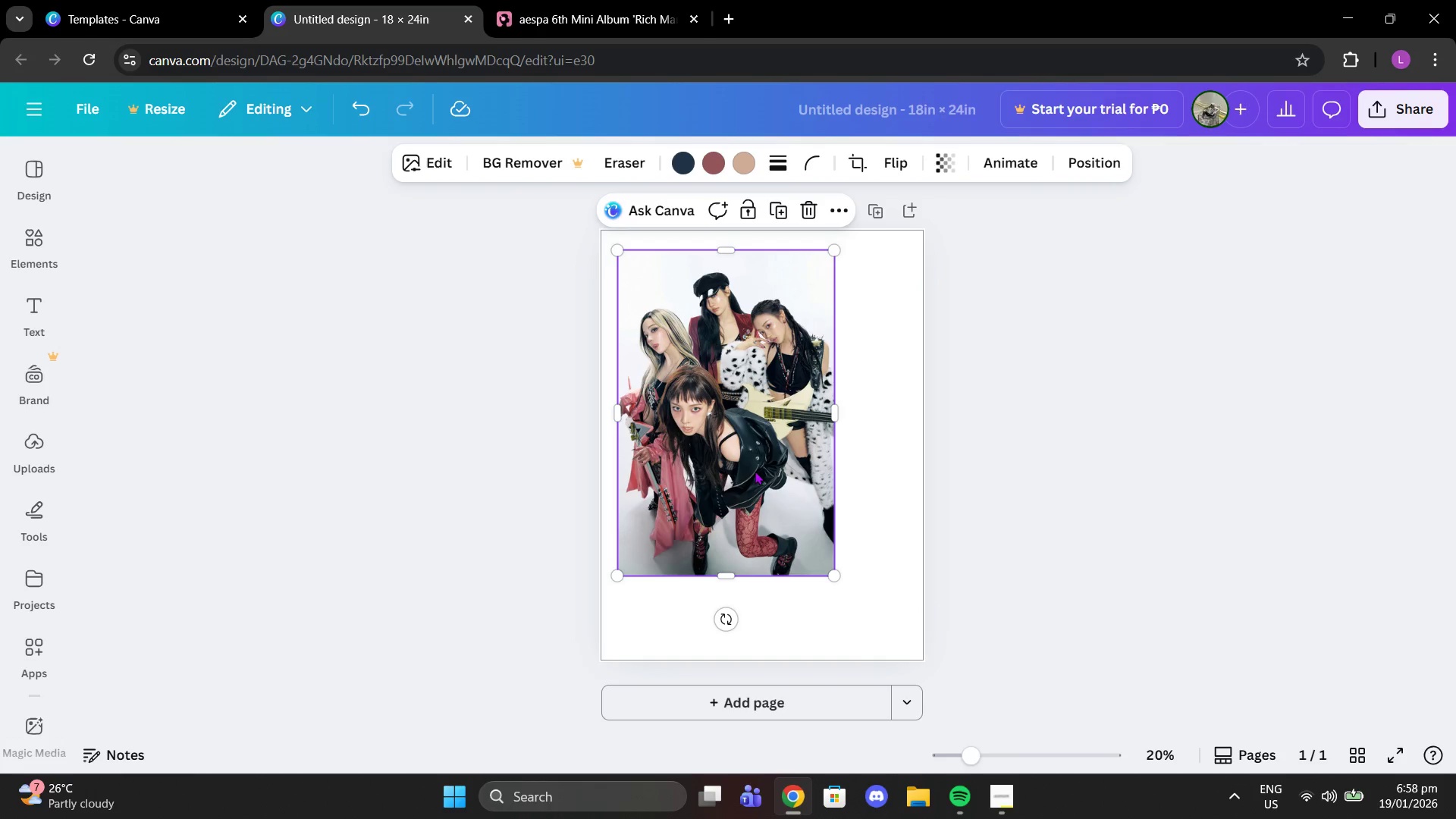 
left_click_drag(start_coordinate=[833, 570], to_coordinate=[909, 617])
 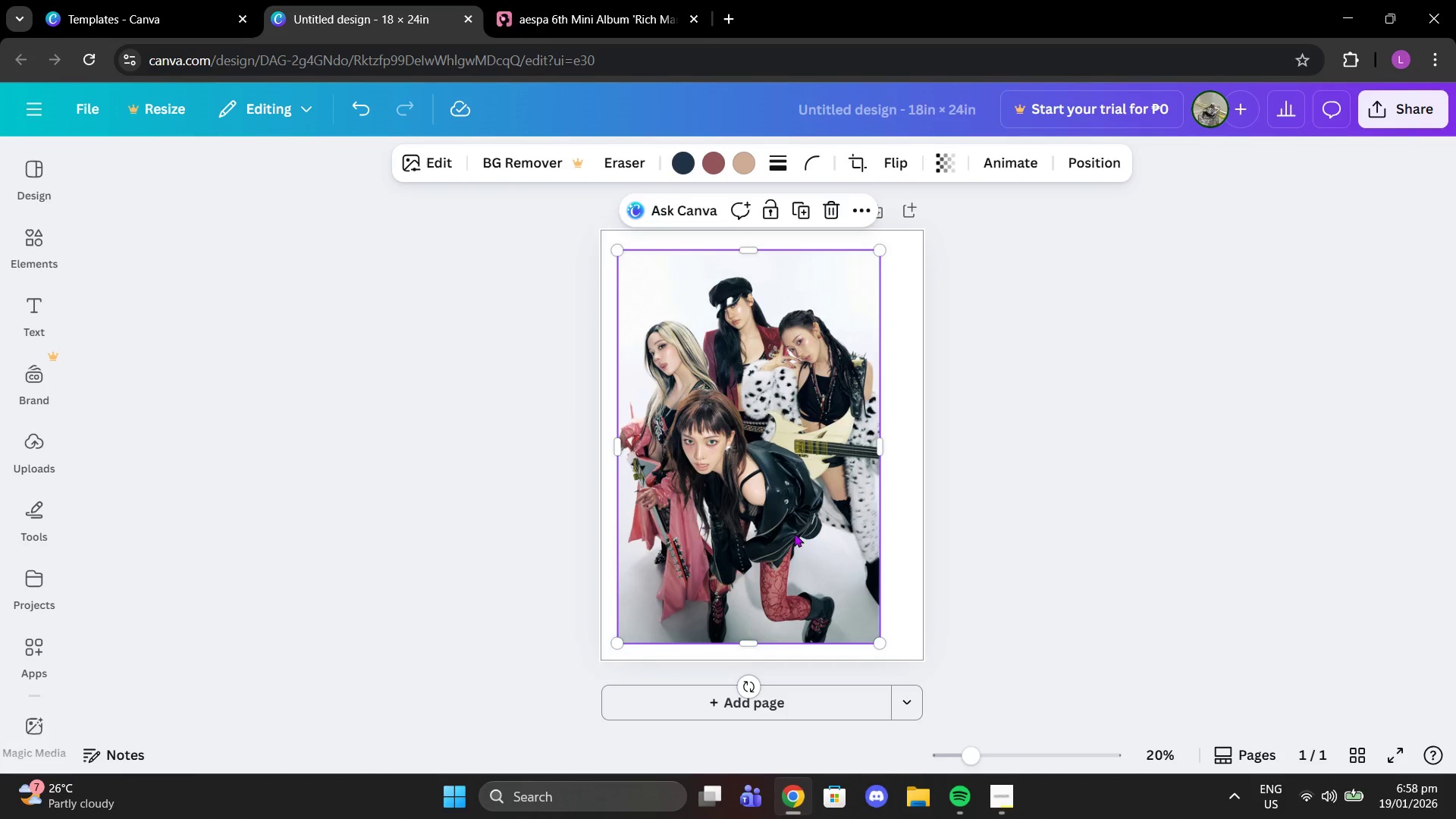 
left_click_drag(start_coordinate=[789, 532], to_coordinate=[800, 535])
 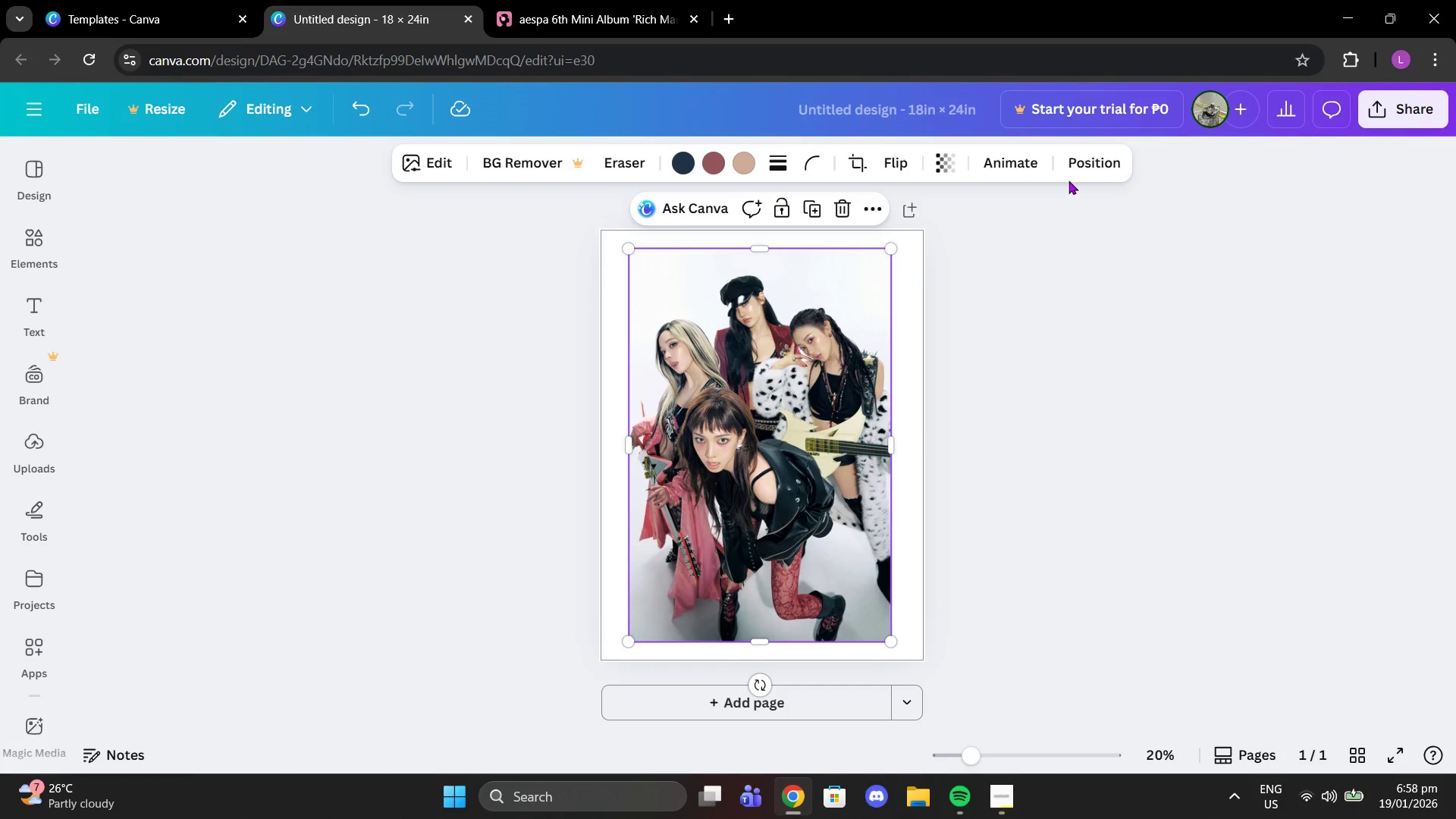 
left_click([1068, 172])
 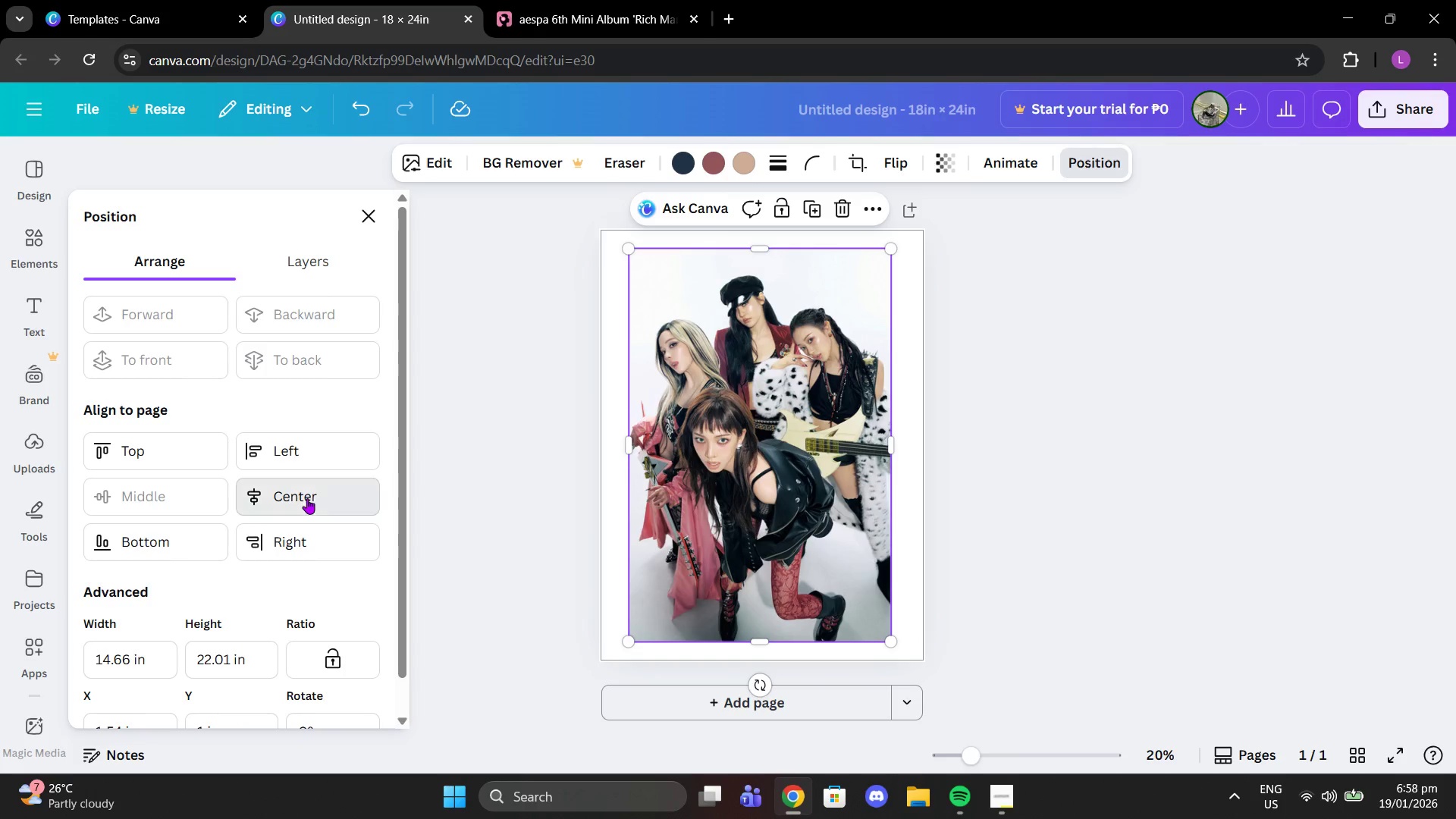 
double_click([1455, 401])
 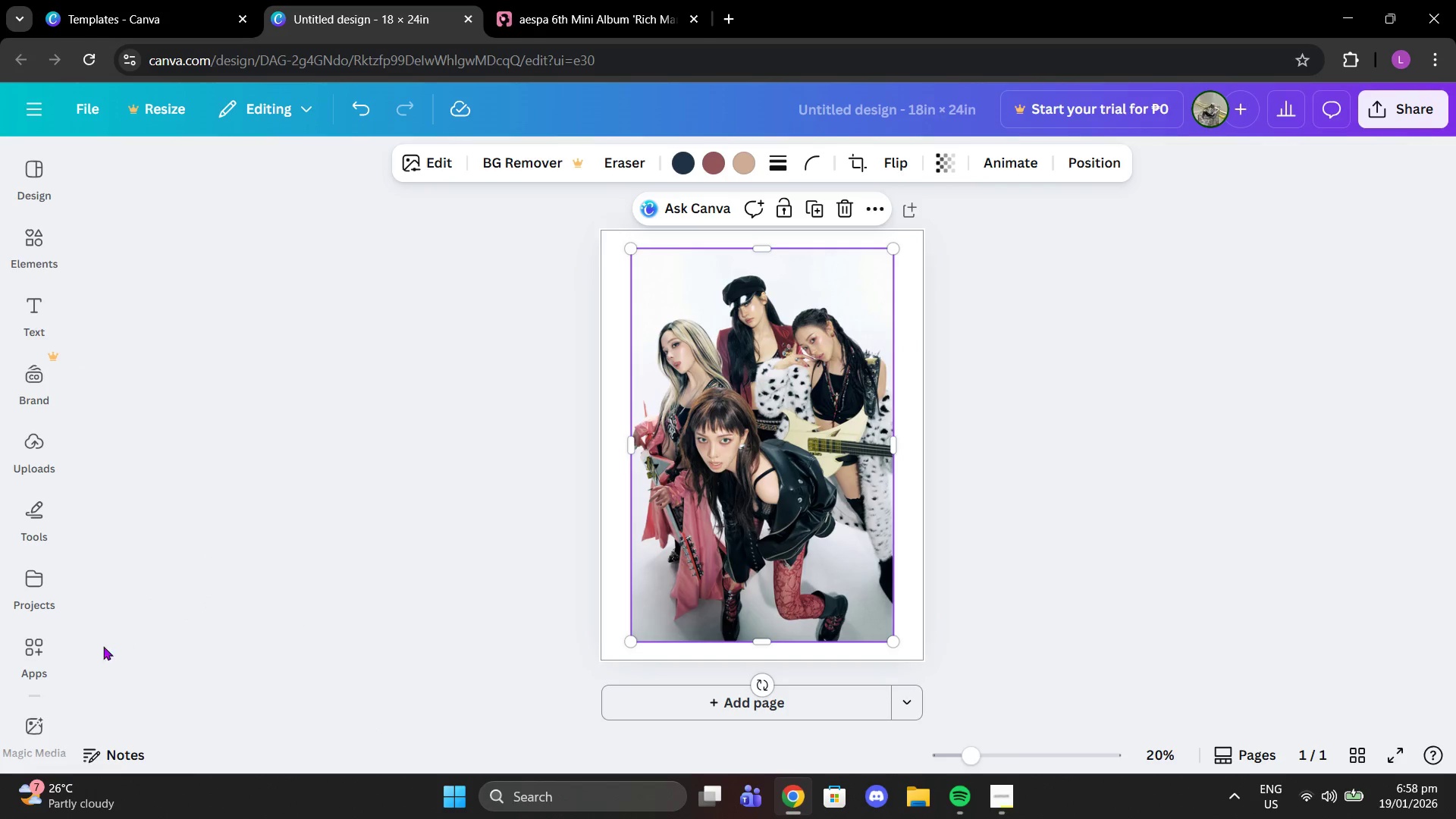 
left_click([38, 654])
 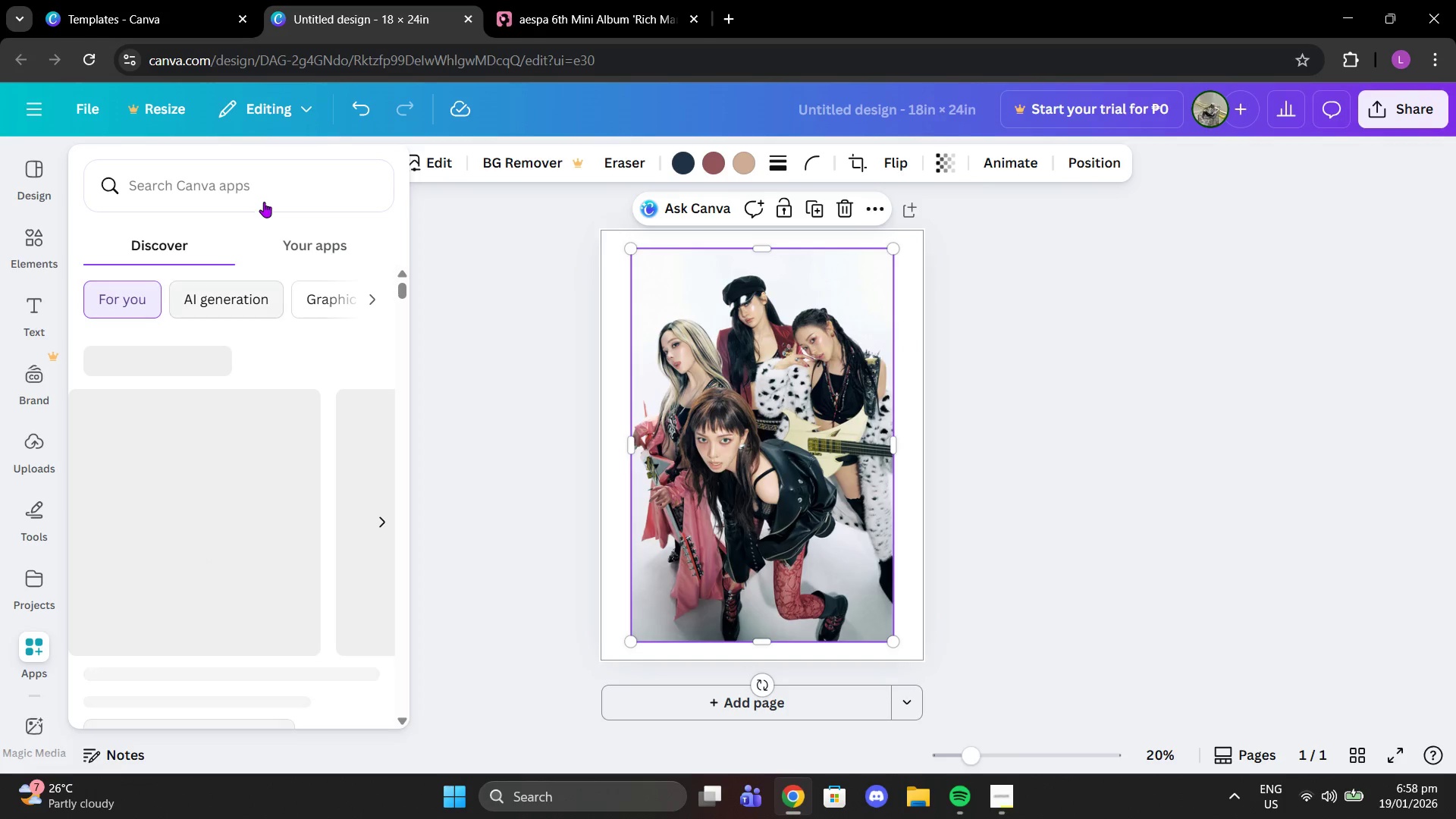 
left_click([250, 188])
 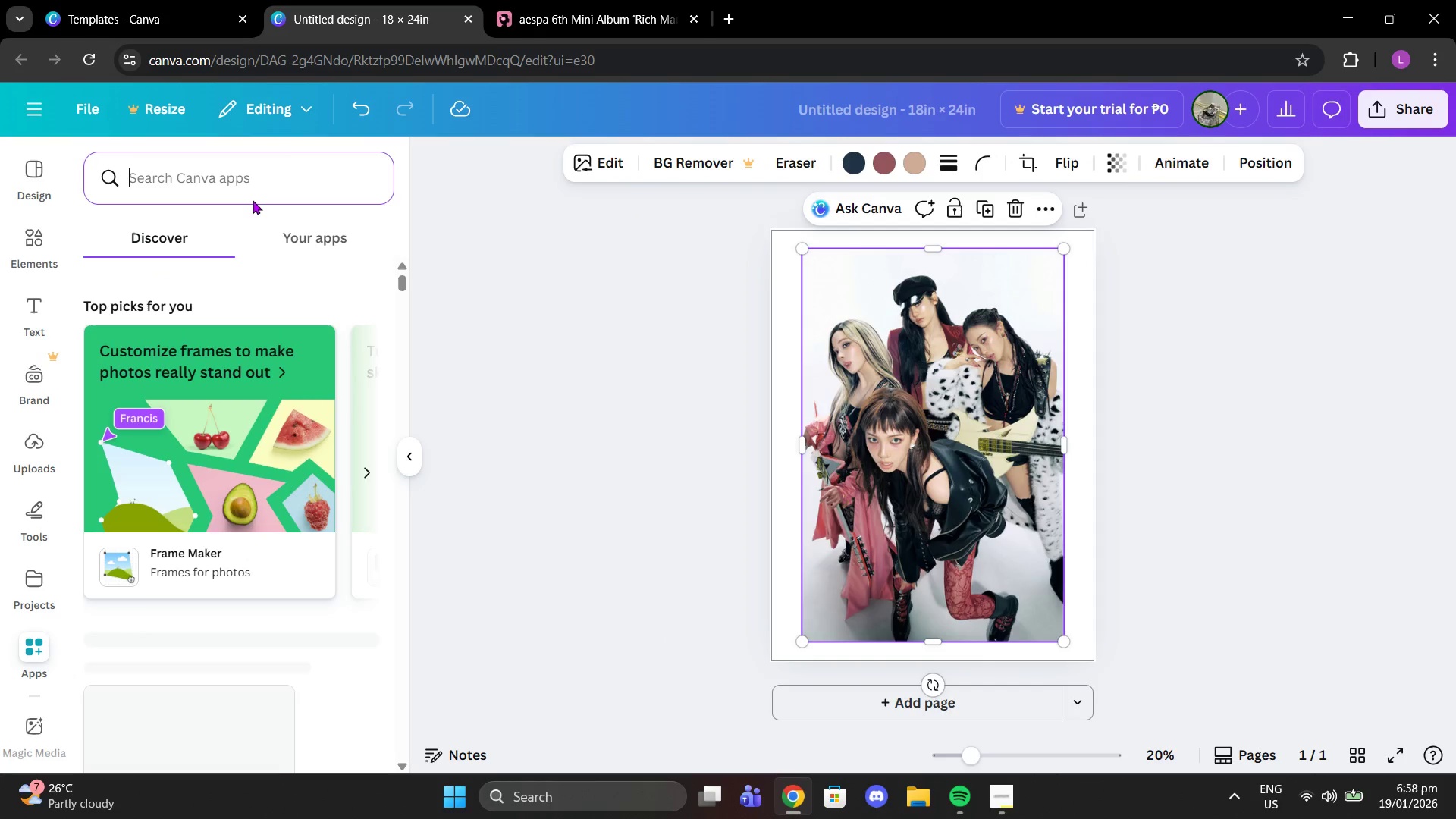 
type(badtv)
 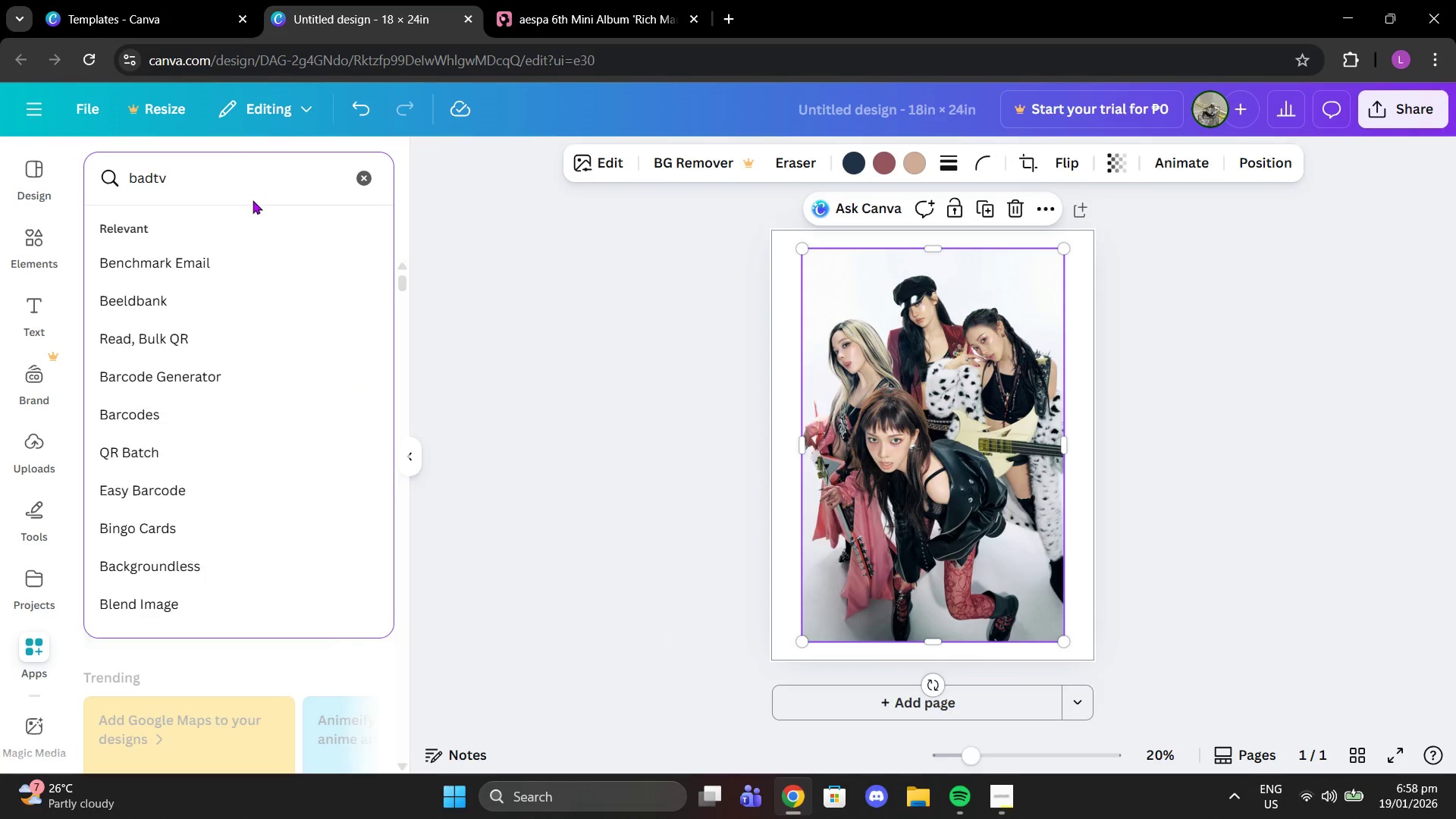 
key(Enter)
 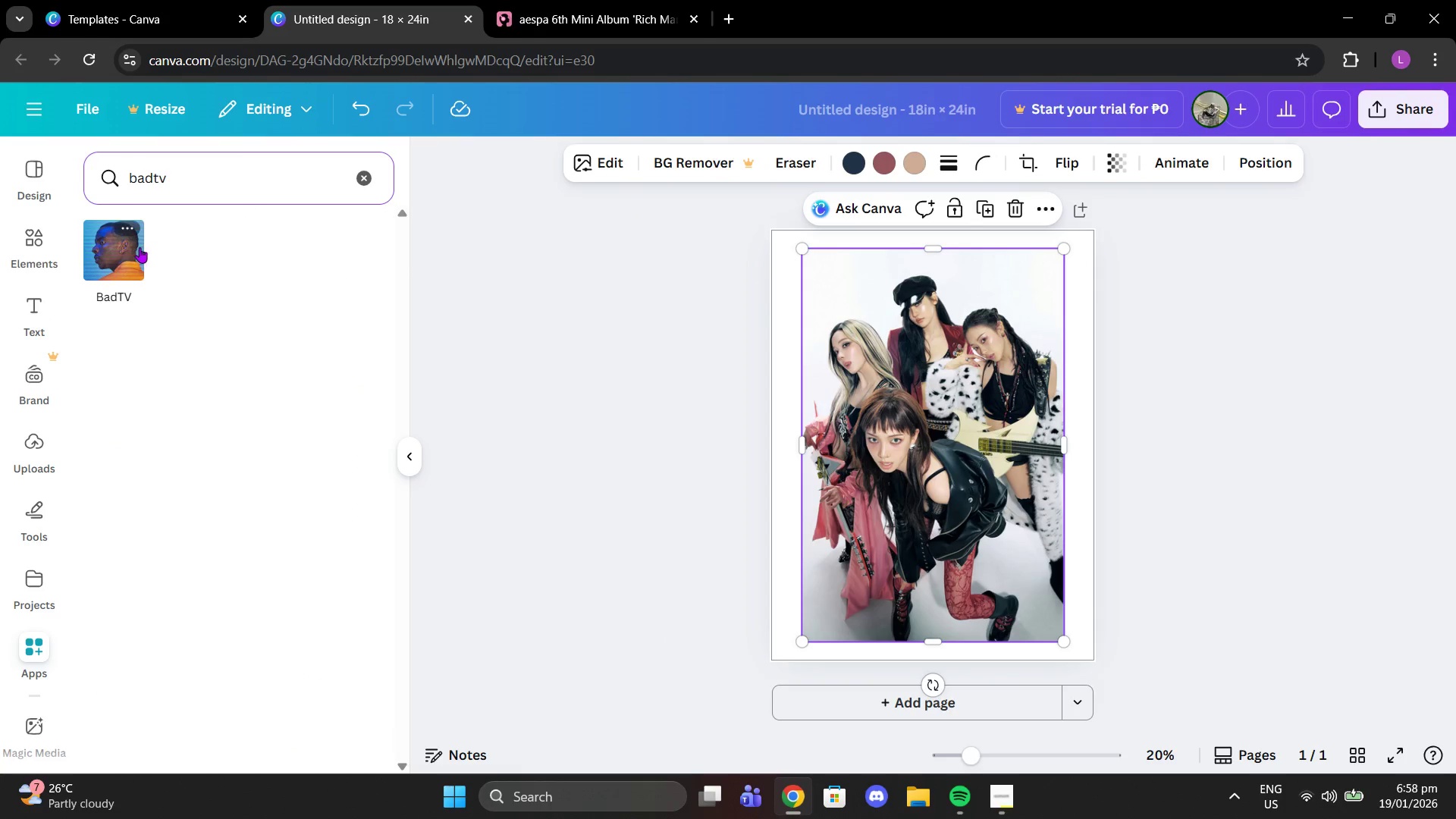 
left_click([127, 253])
 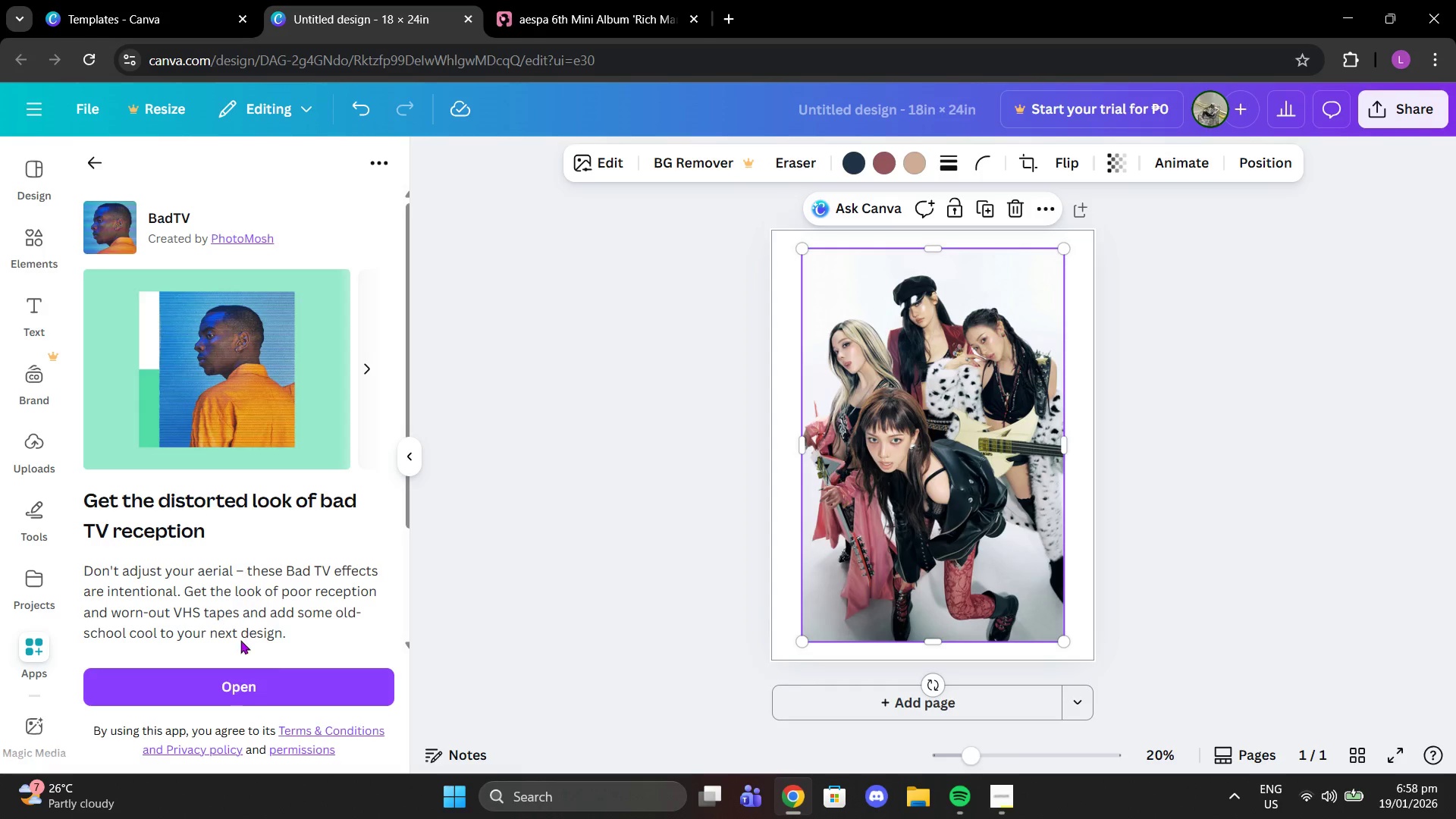 
left_click([240, 678])
 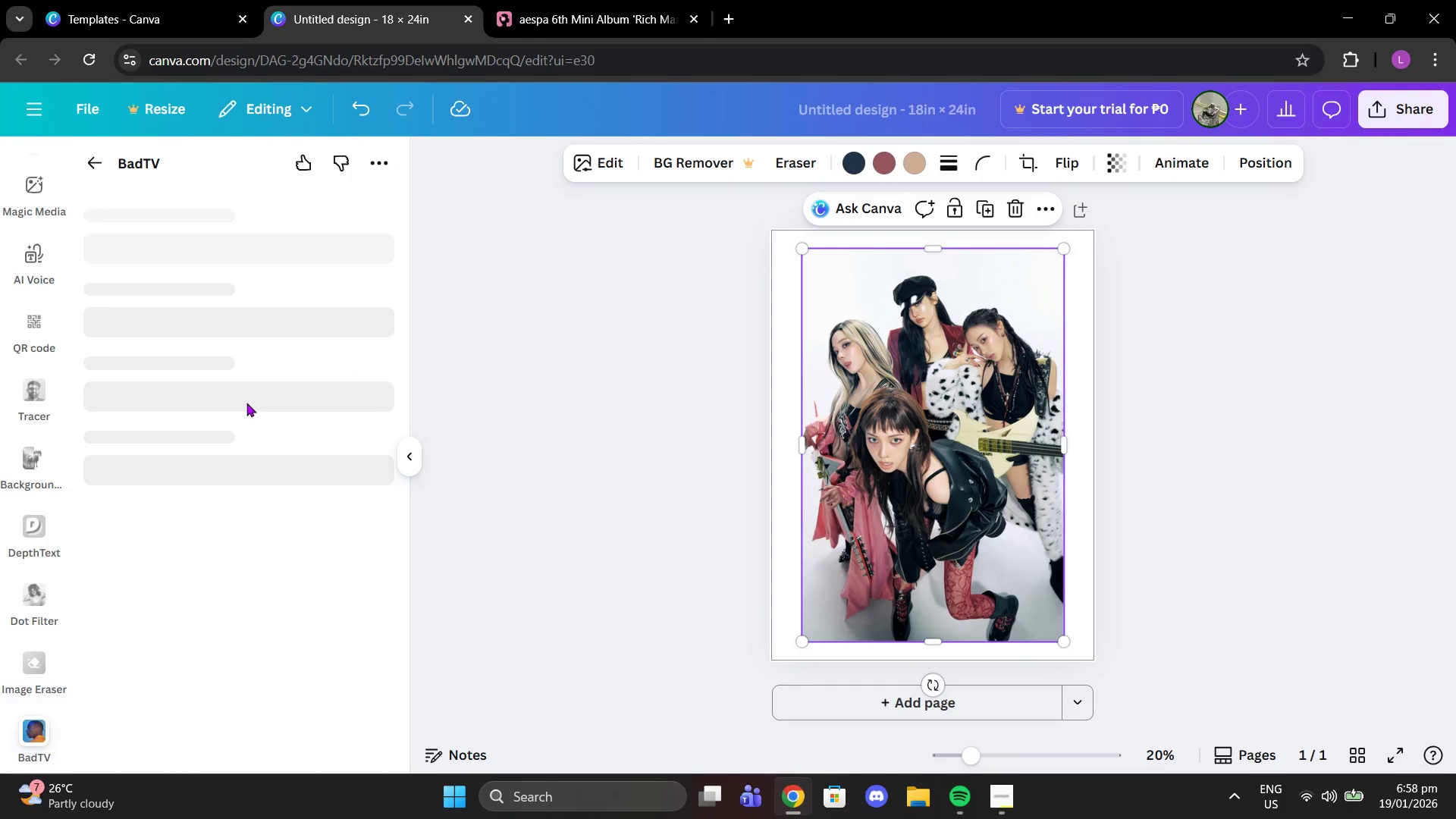 
wait(5.21)
 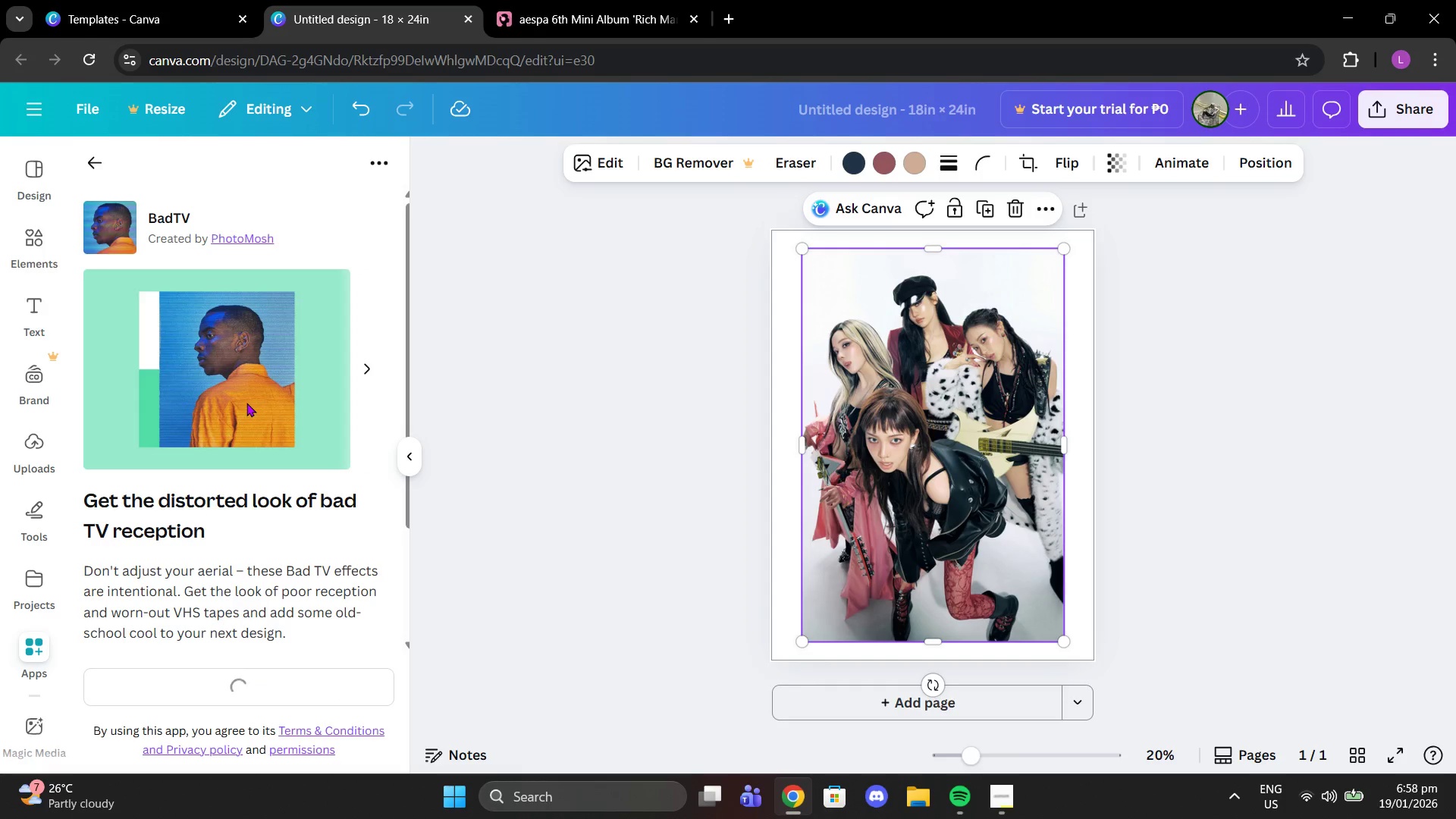 
mouse_move([263, 75])
 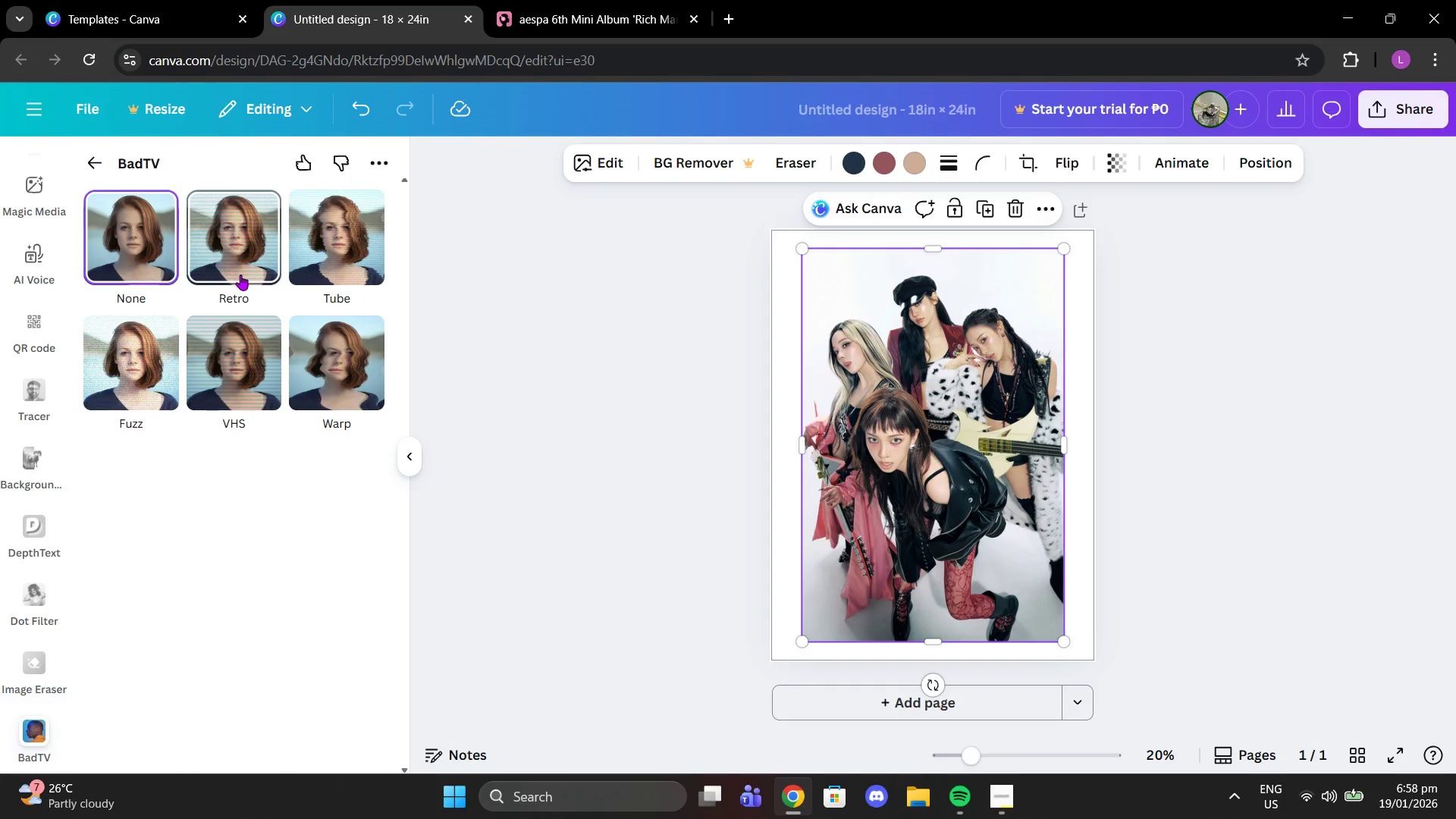 
left_click([240, 275])
 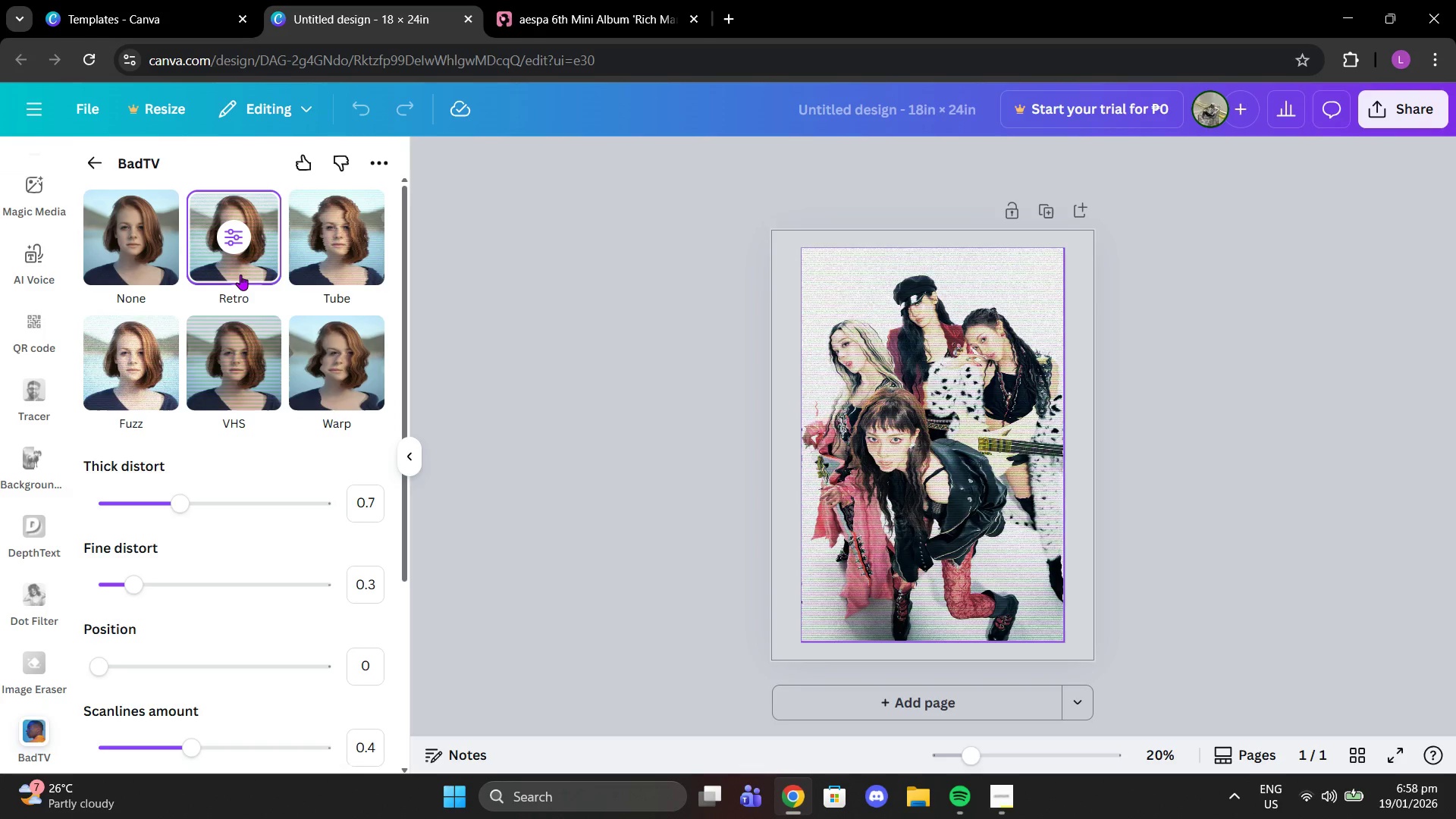 
wait(14.45)
 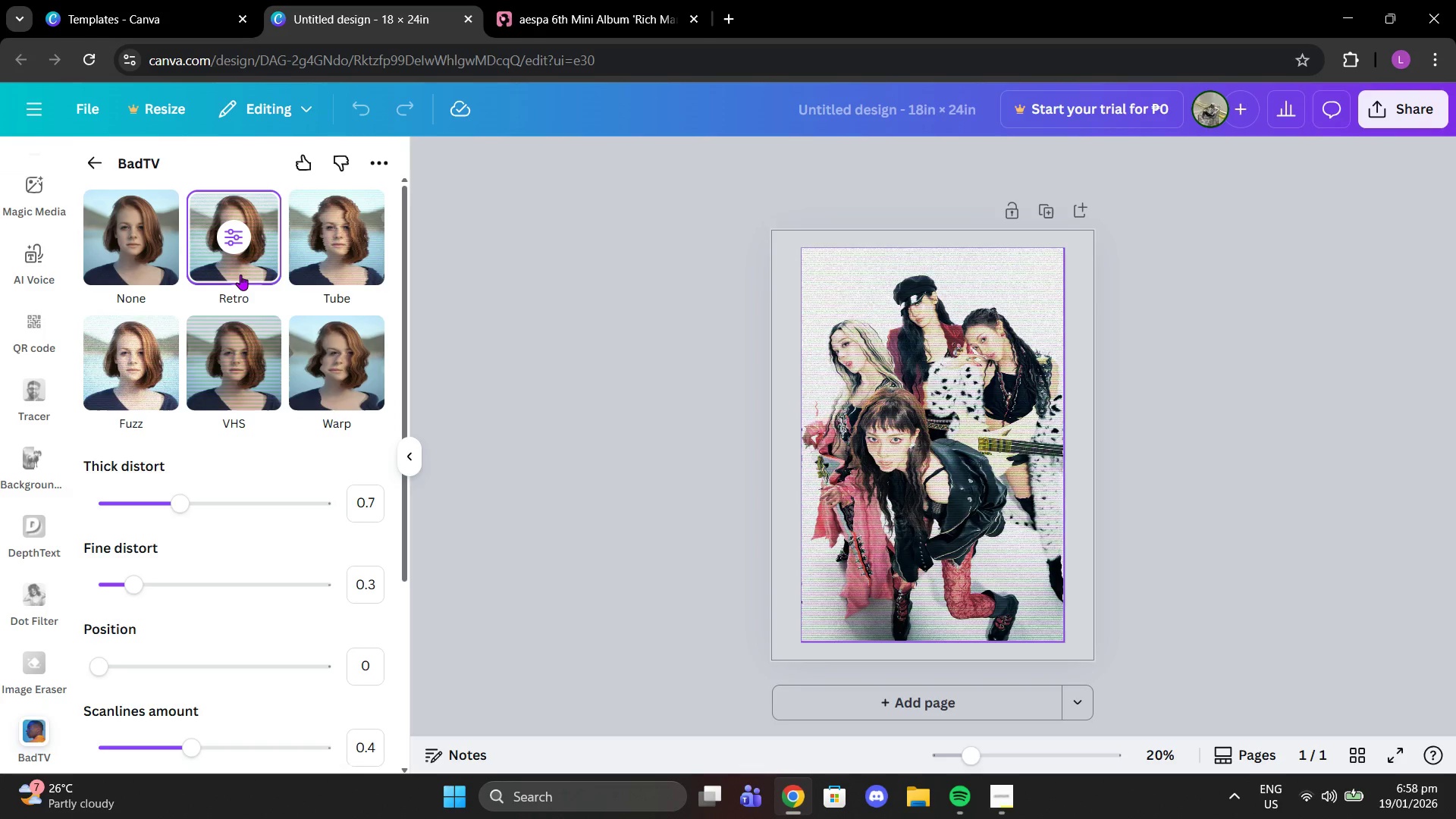 
left_click_drag(start_coordinate=[174, 499], to_coordinate=[98, 513])
 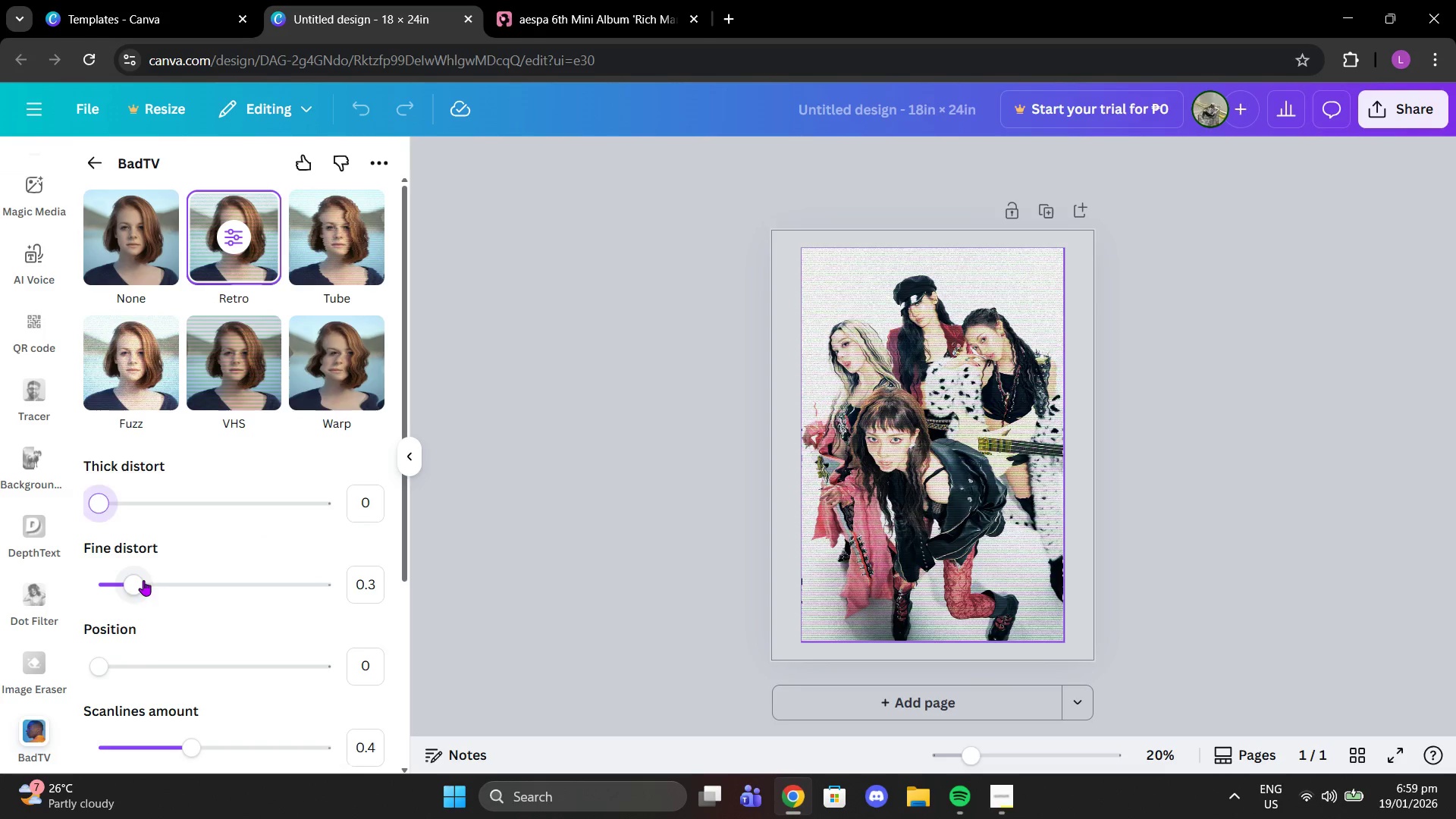 
left_click_drag(start_coordinate=[143, 580], to_coordinate=[0, 570])
 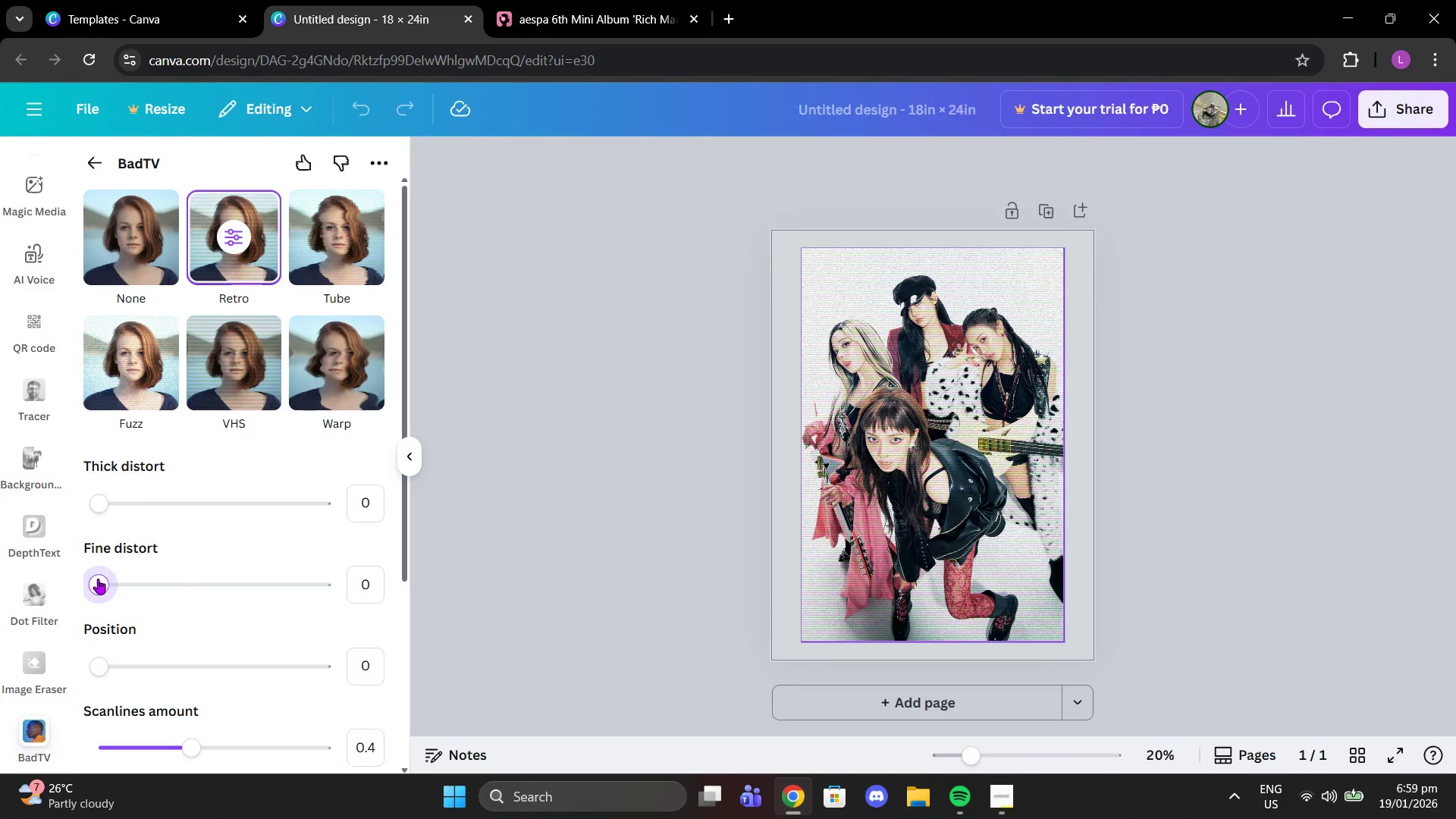 
left_click_drag(start_coordinate=[101, 582], to_coordinate=[0, 576])
 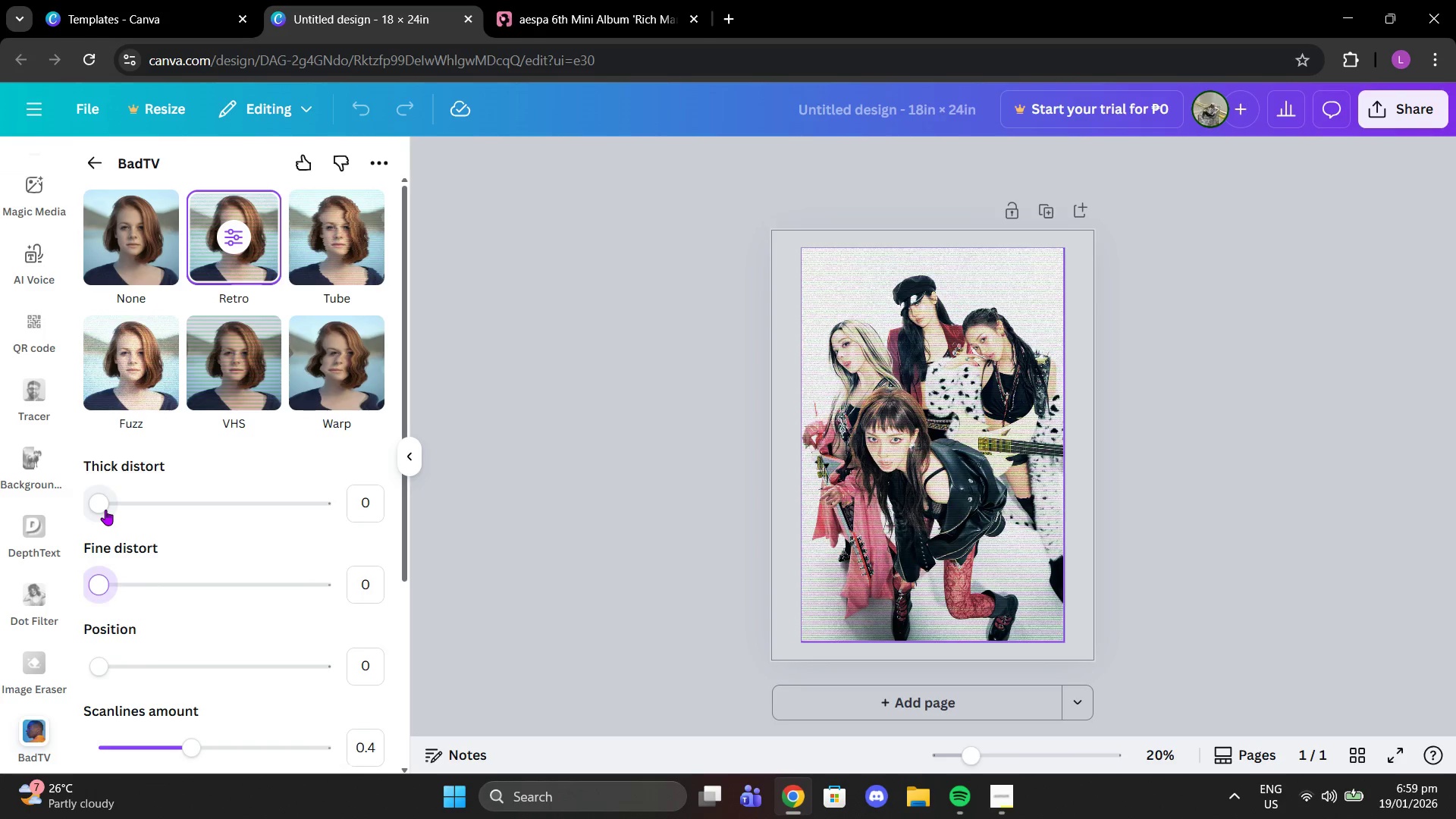 
left_click_drag(start_coordinate=[105, 510], to_coordinate=[0, 499])
 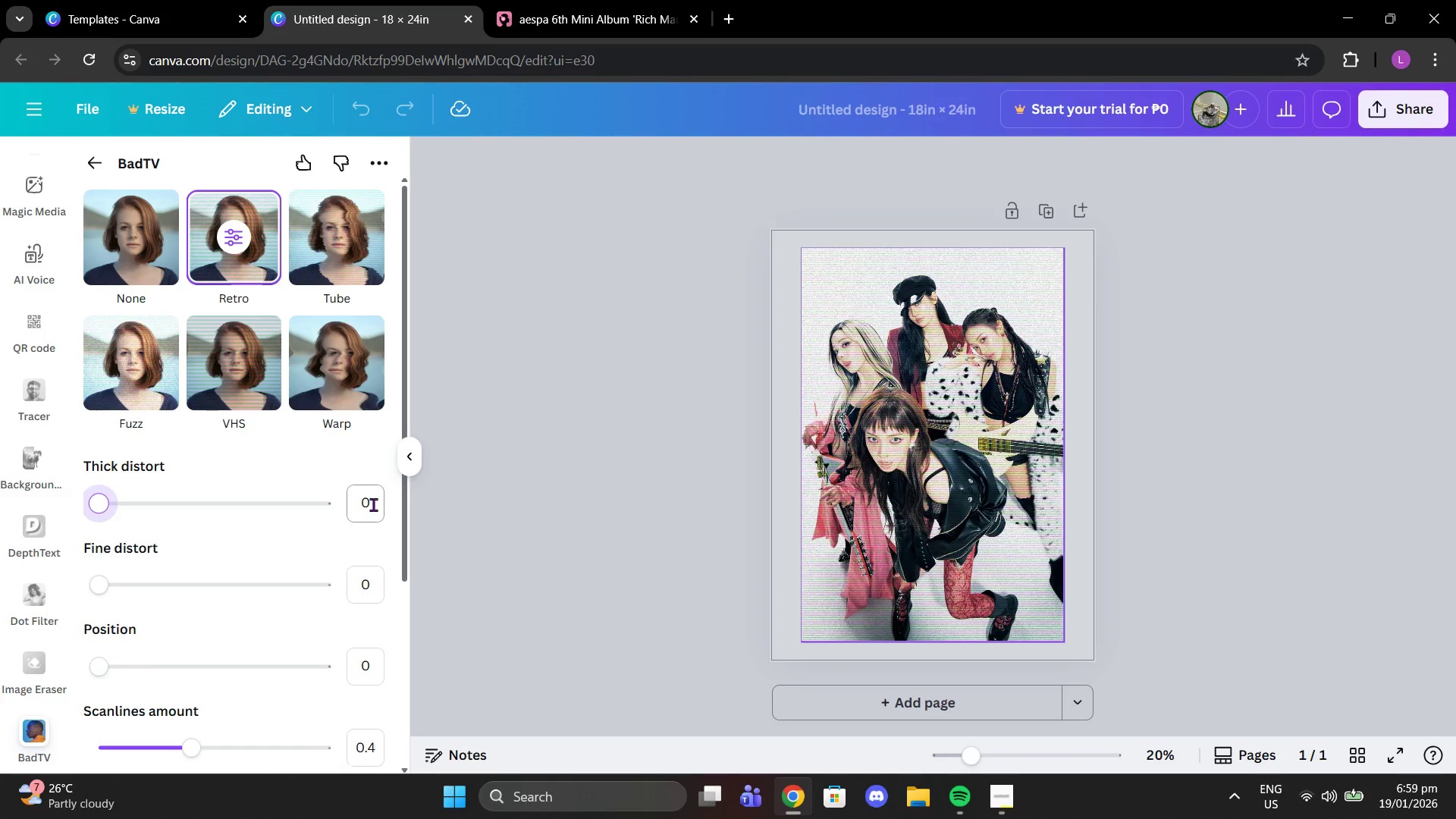 
left_click([370, 504])
 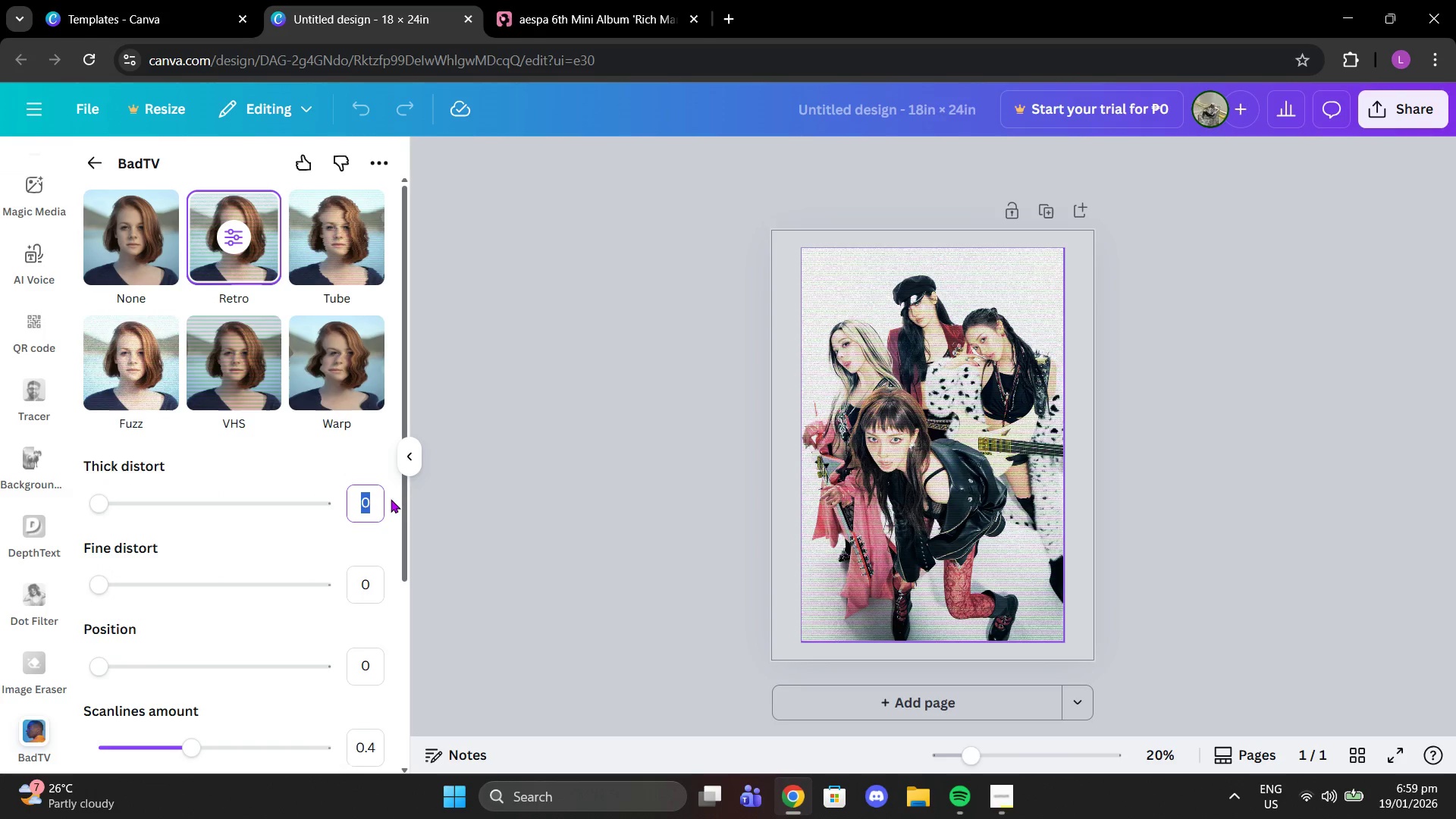 
key(5)
 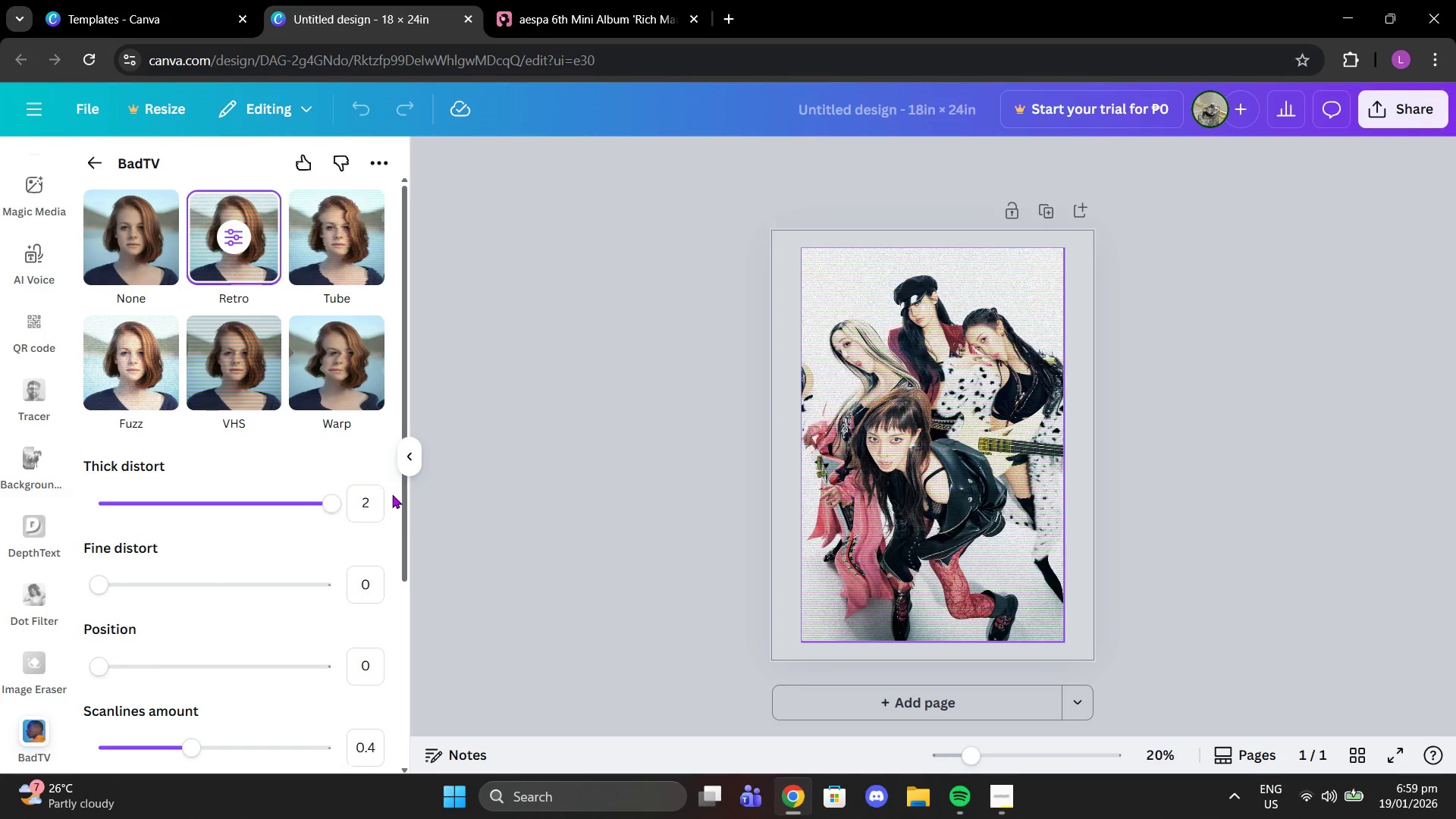 
key(Enter)
 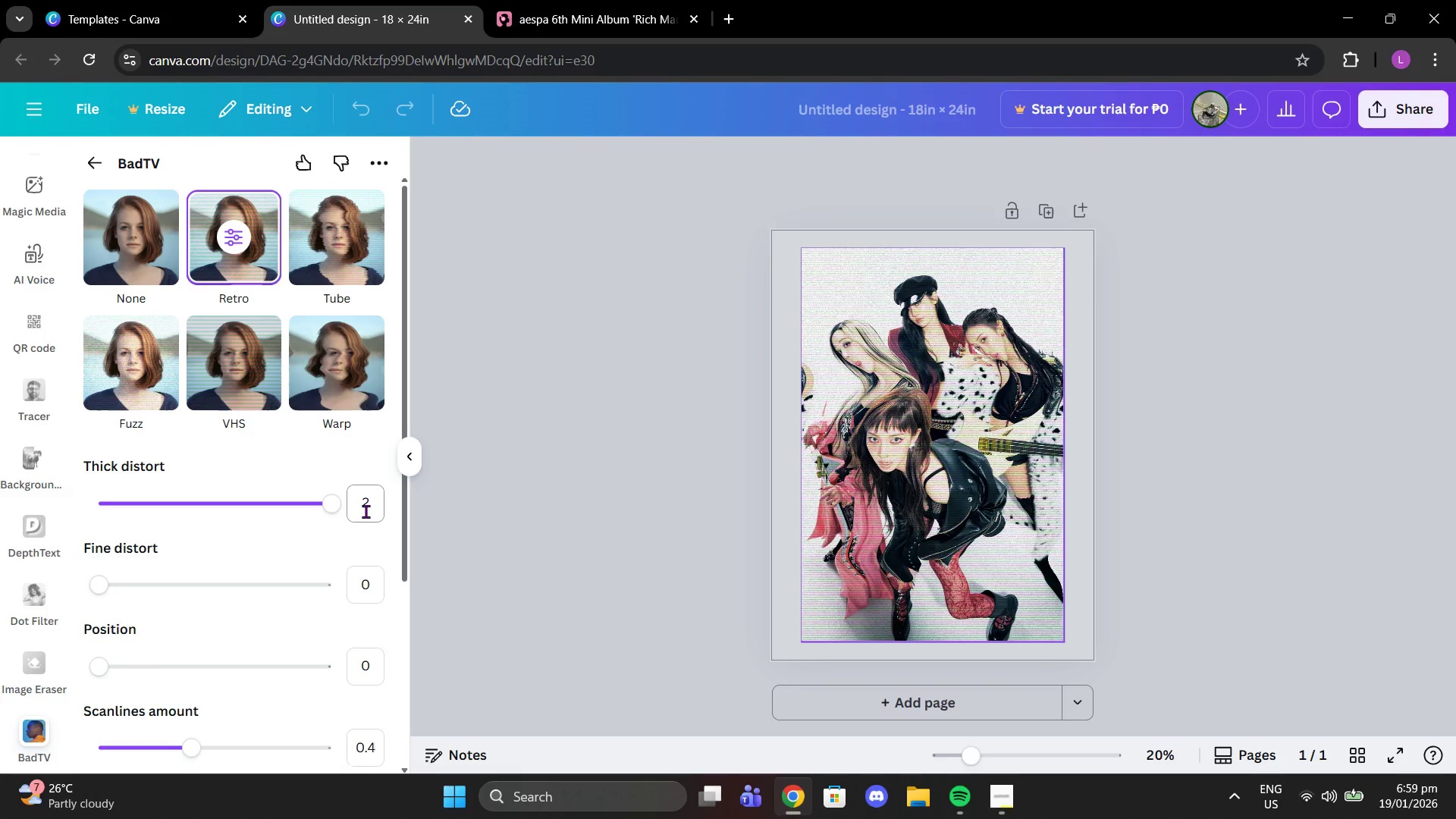 
left_click([366, 513])
 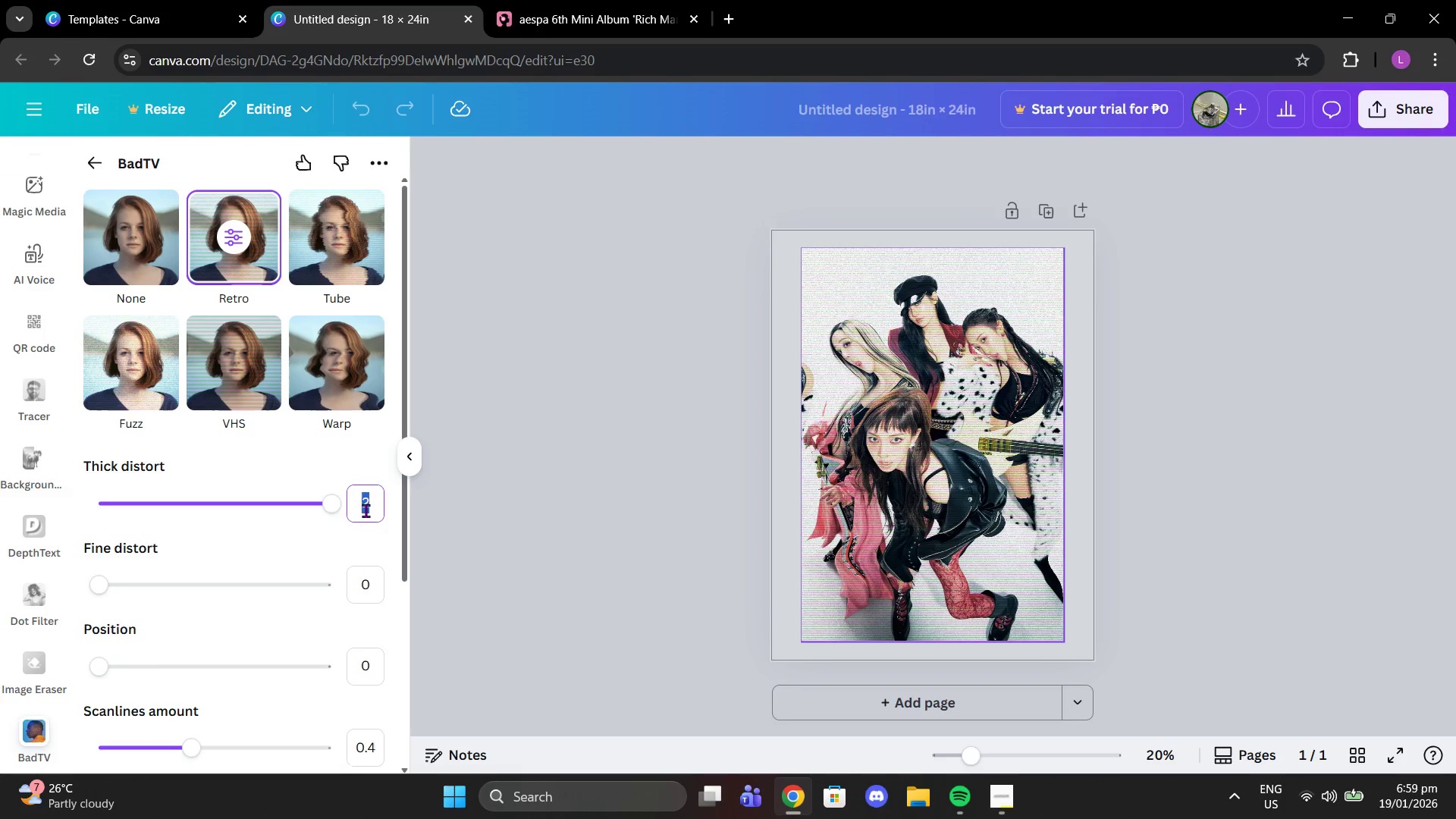 
key(Backspace)
 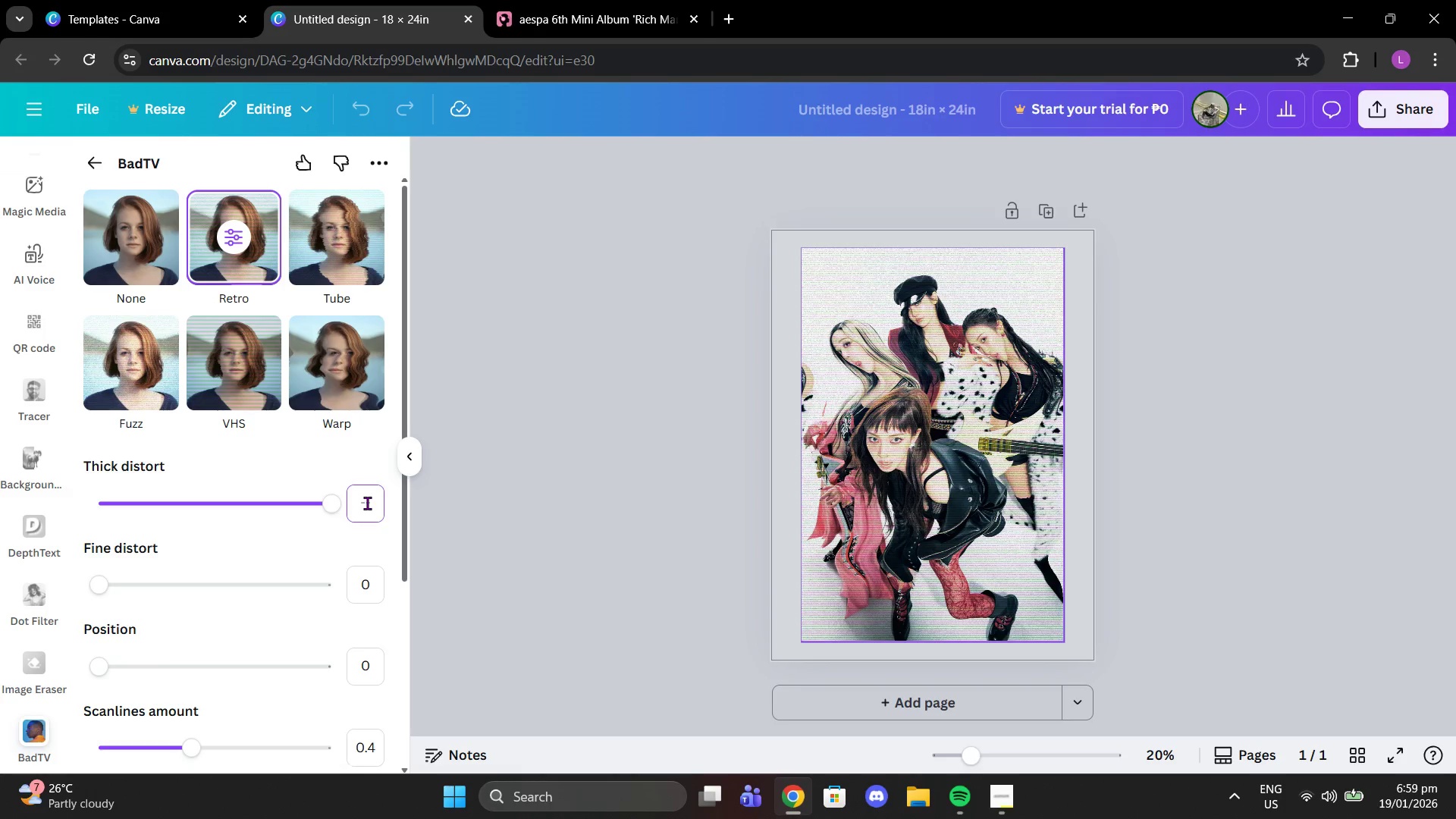 
key(2)
 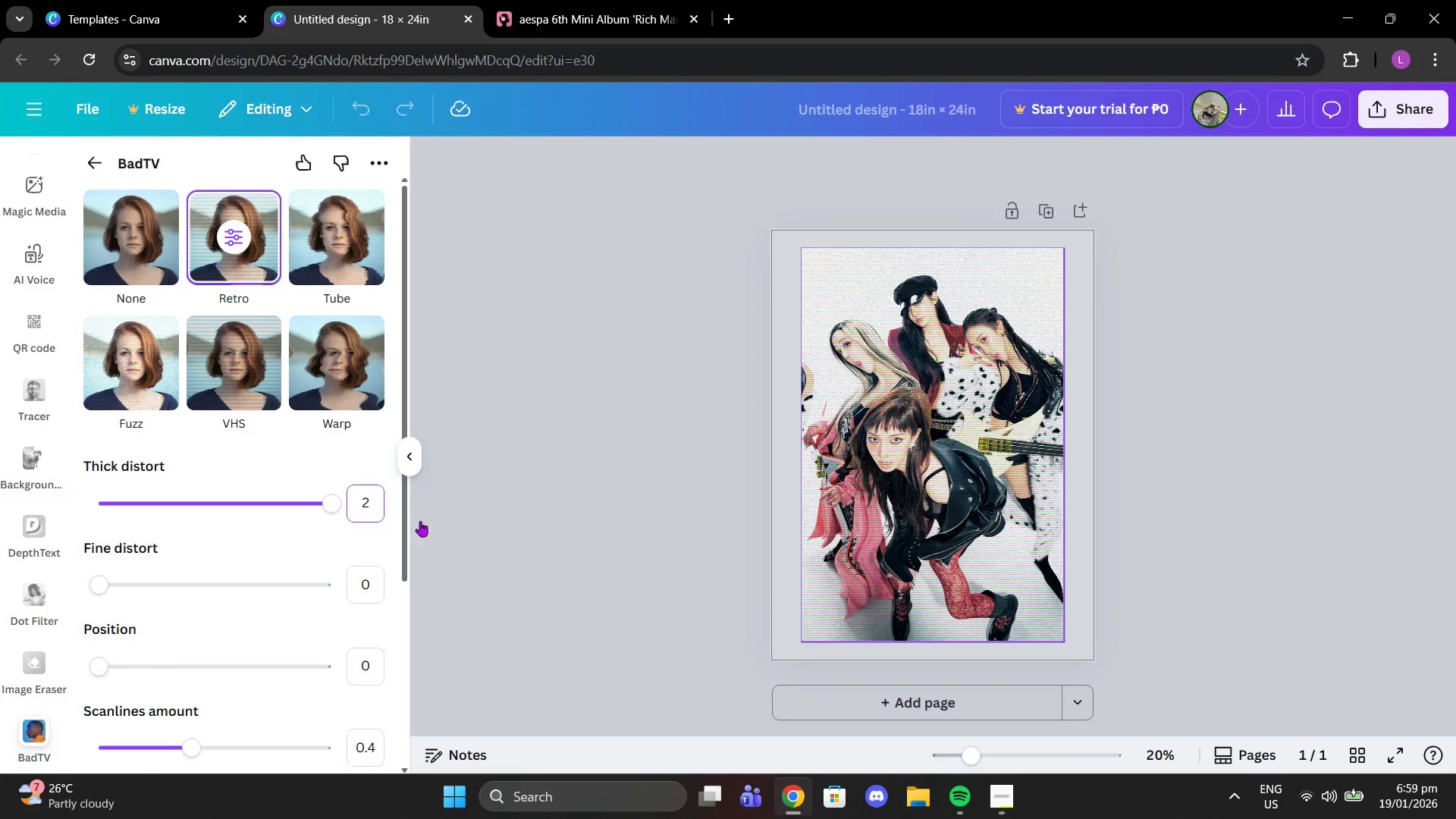 
key(Enter)
 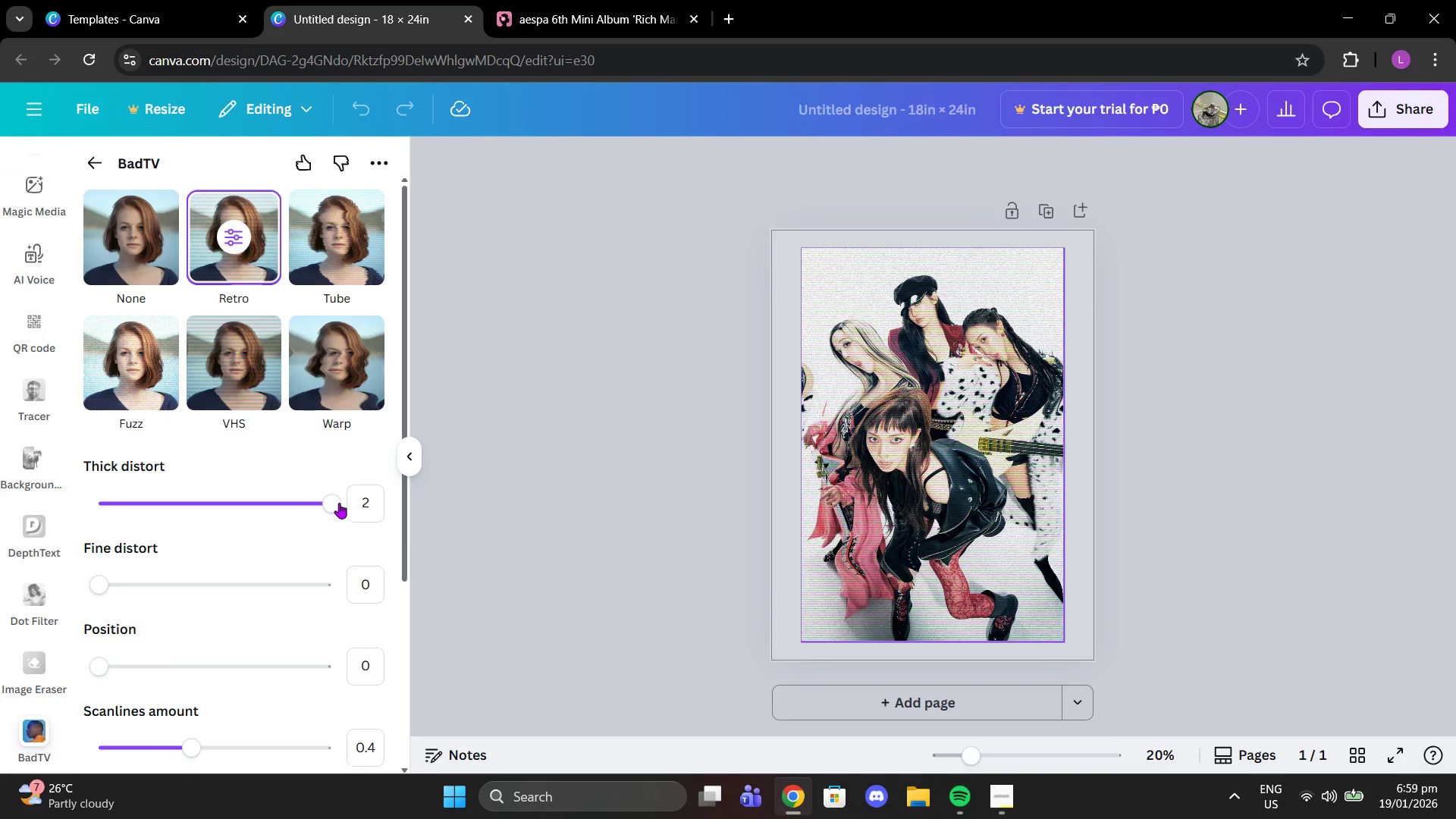 
left_click_drag(start_coordinate=[336, 503], to_coordinate=[0, 511])
 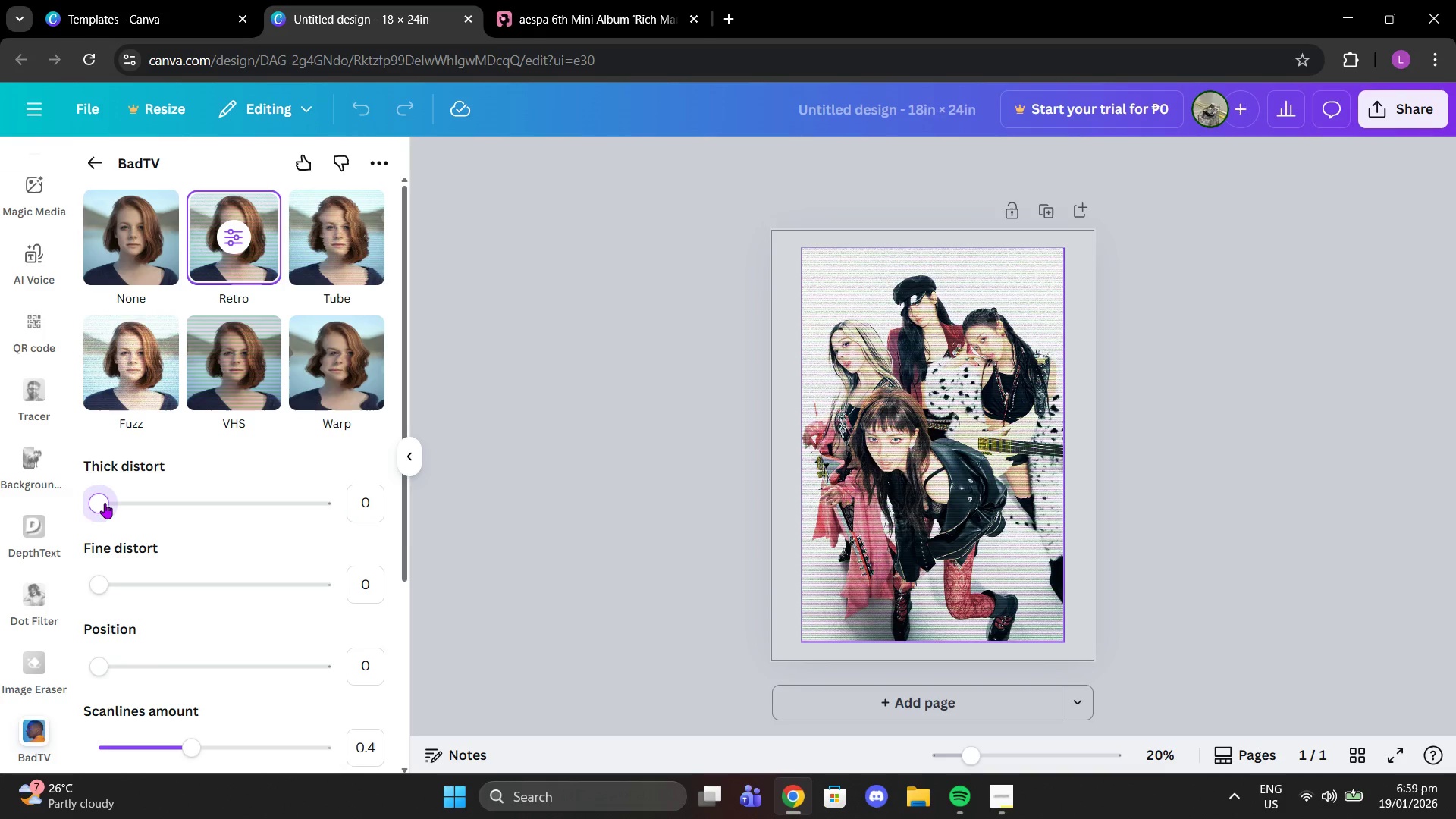 
left_click_drag(start_coordinate=[99, 503], to_coordinate=[109, 500])
 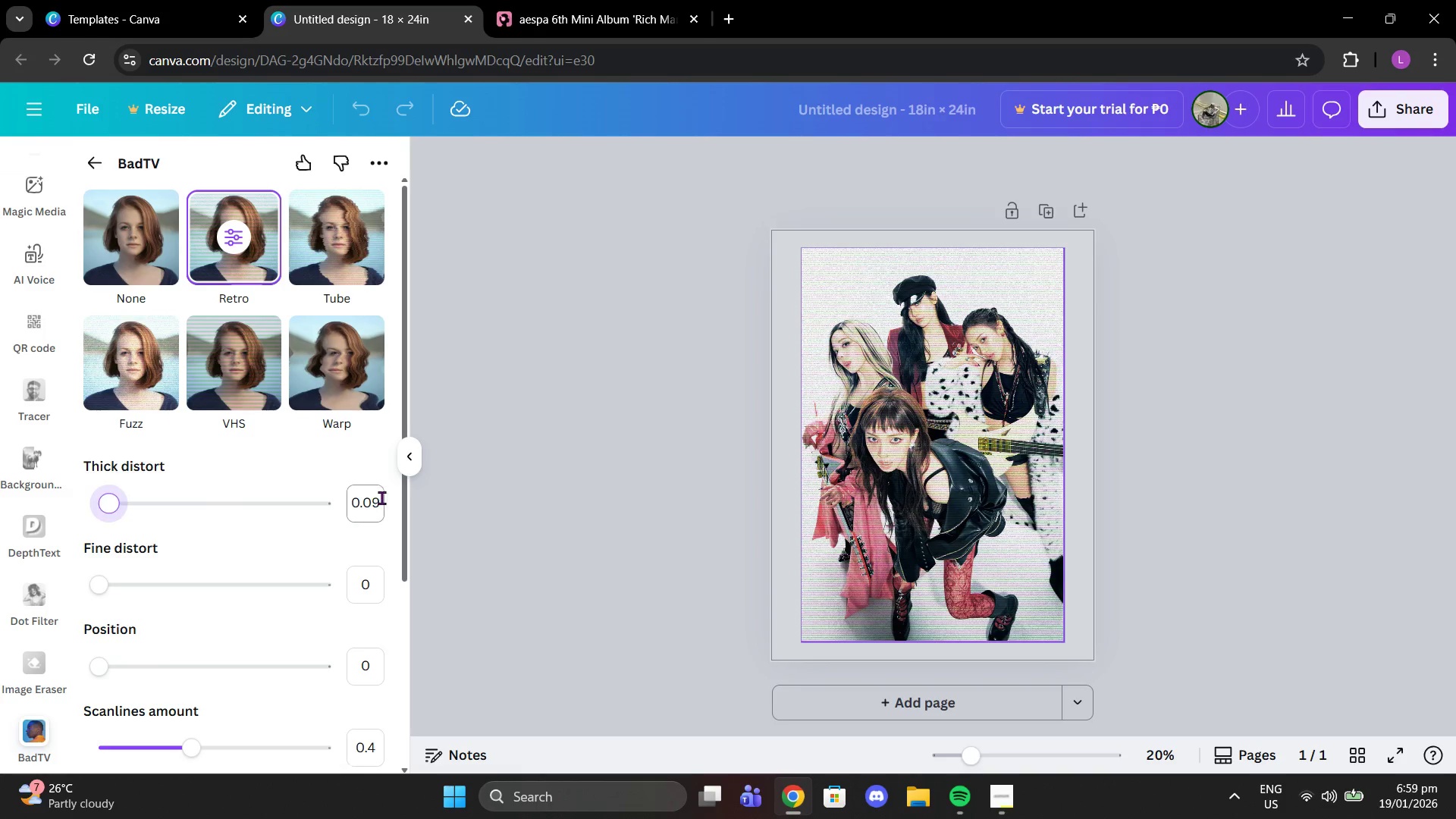 
left_click([381, 497])
 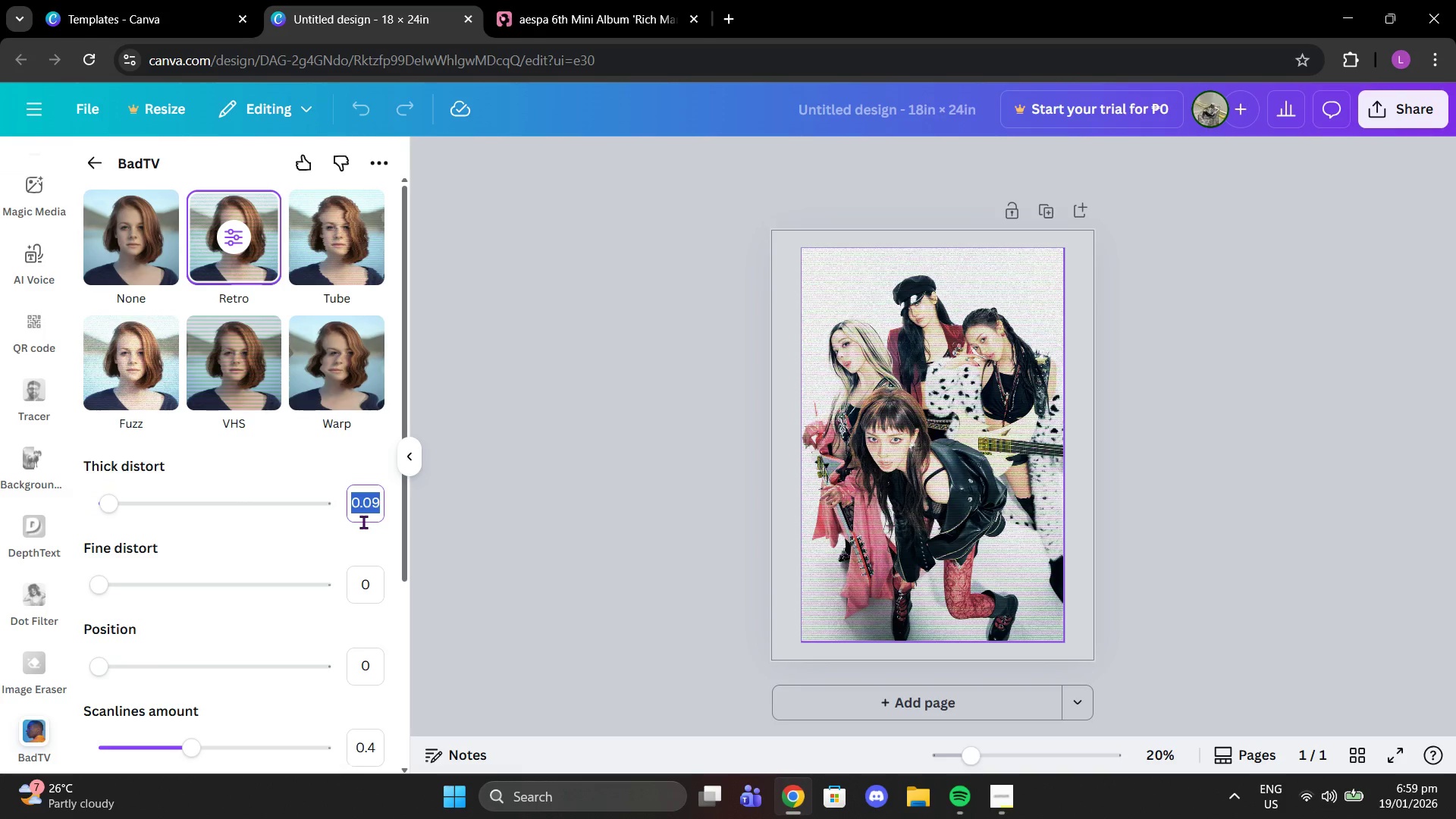 
type(0.05)
 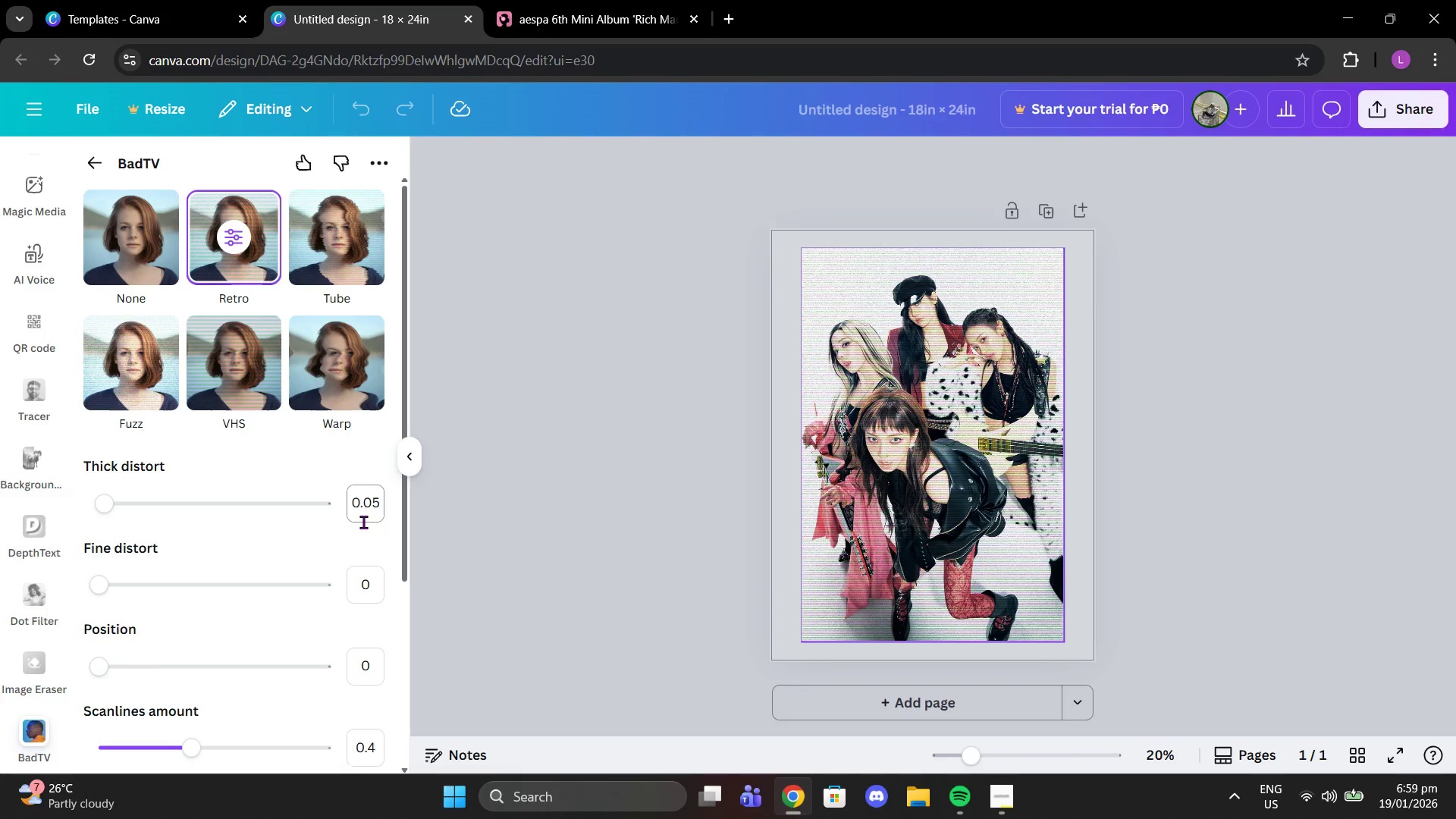 
key(Enter)
 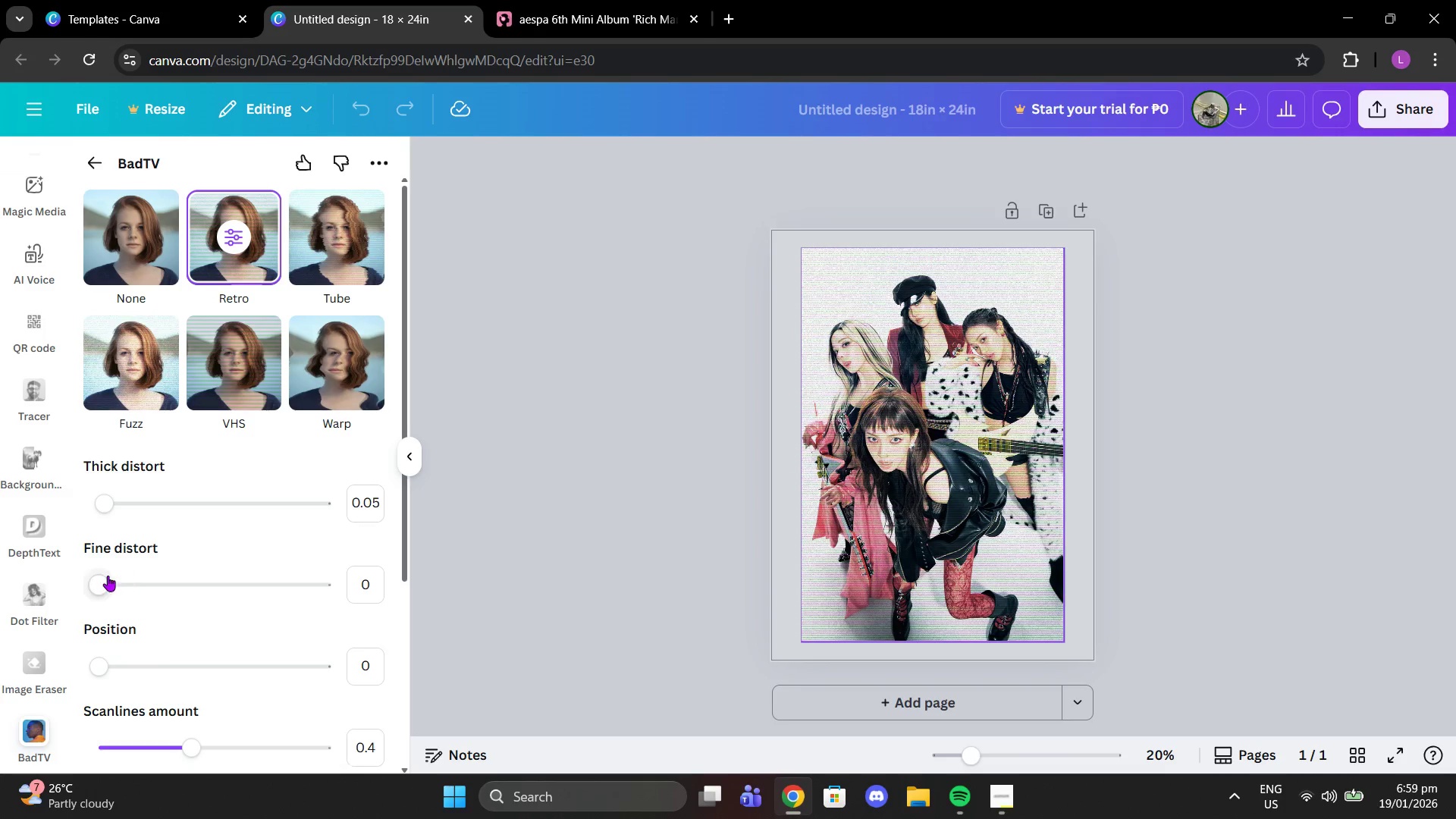 
left_click_drag(start_coordinate=[101, 576], to_coordinate=[40, 625])
 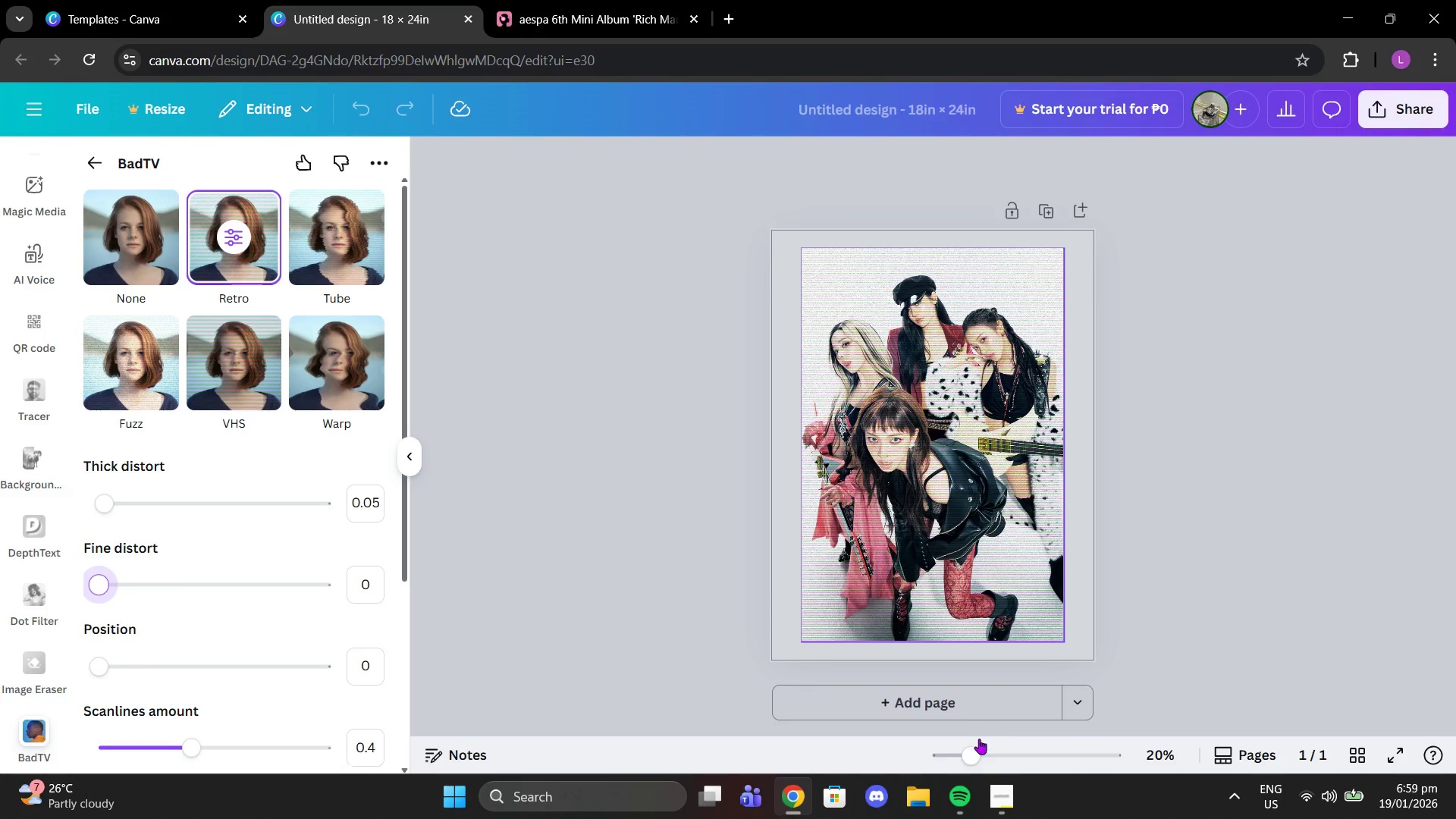 
left_click_drag(start_coordinate=[961, 761], to_coordinate=[978, 748])
 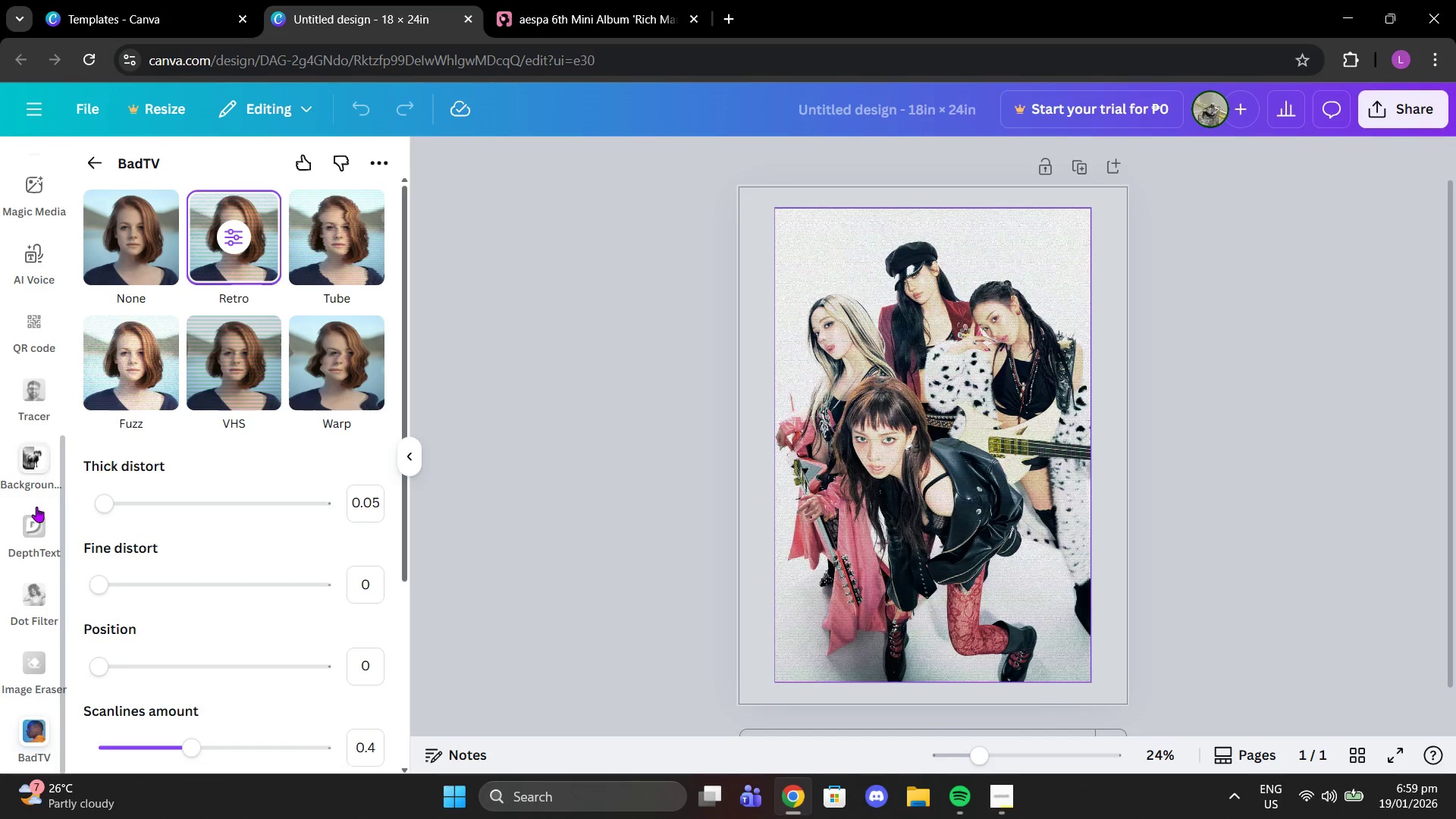 
scroll: coordinate [126, 558], scroll_direction: down, amount: 1.0
 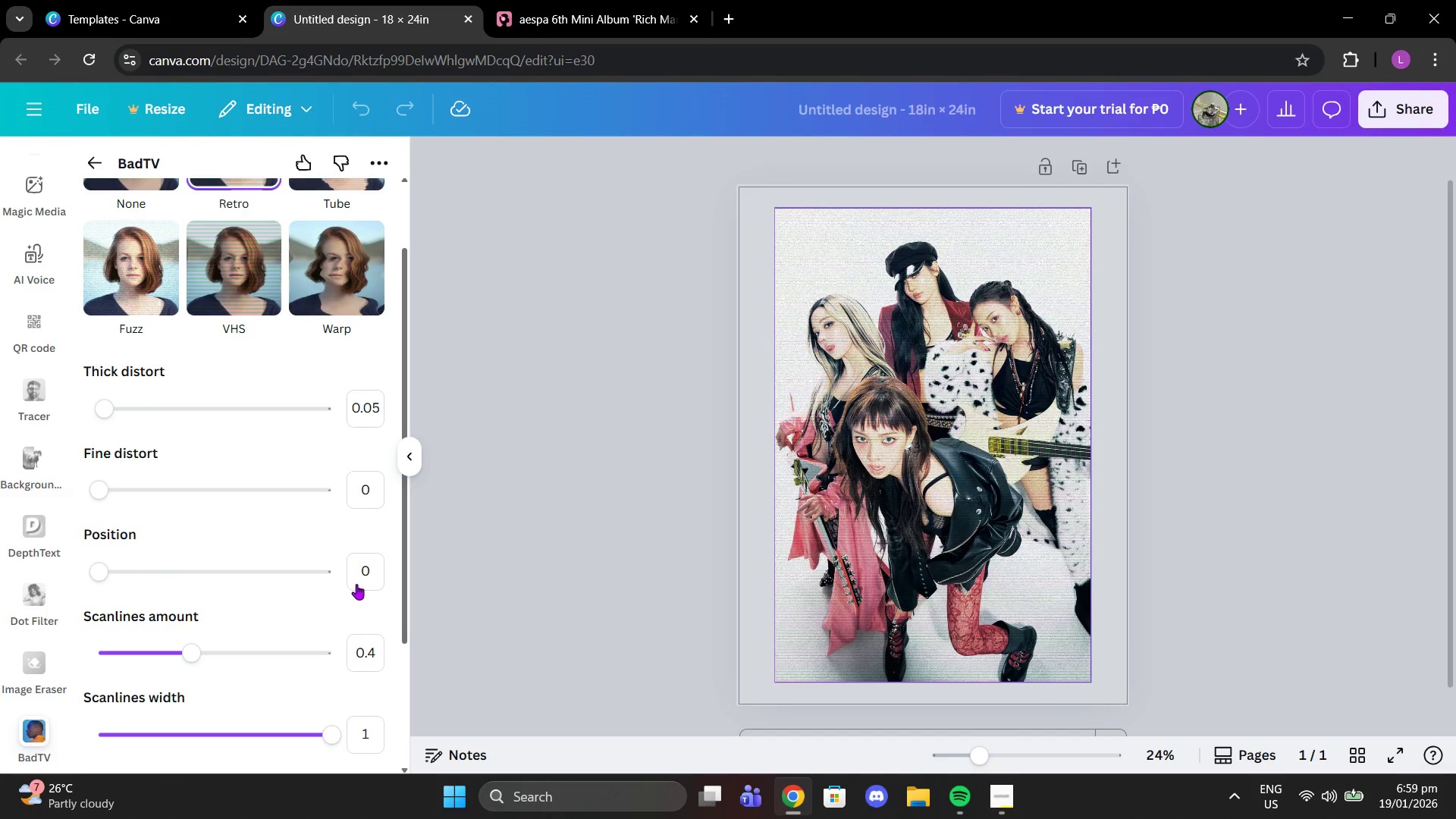 
left_click([511, 554])
 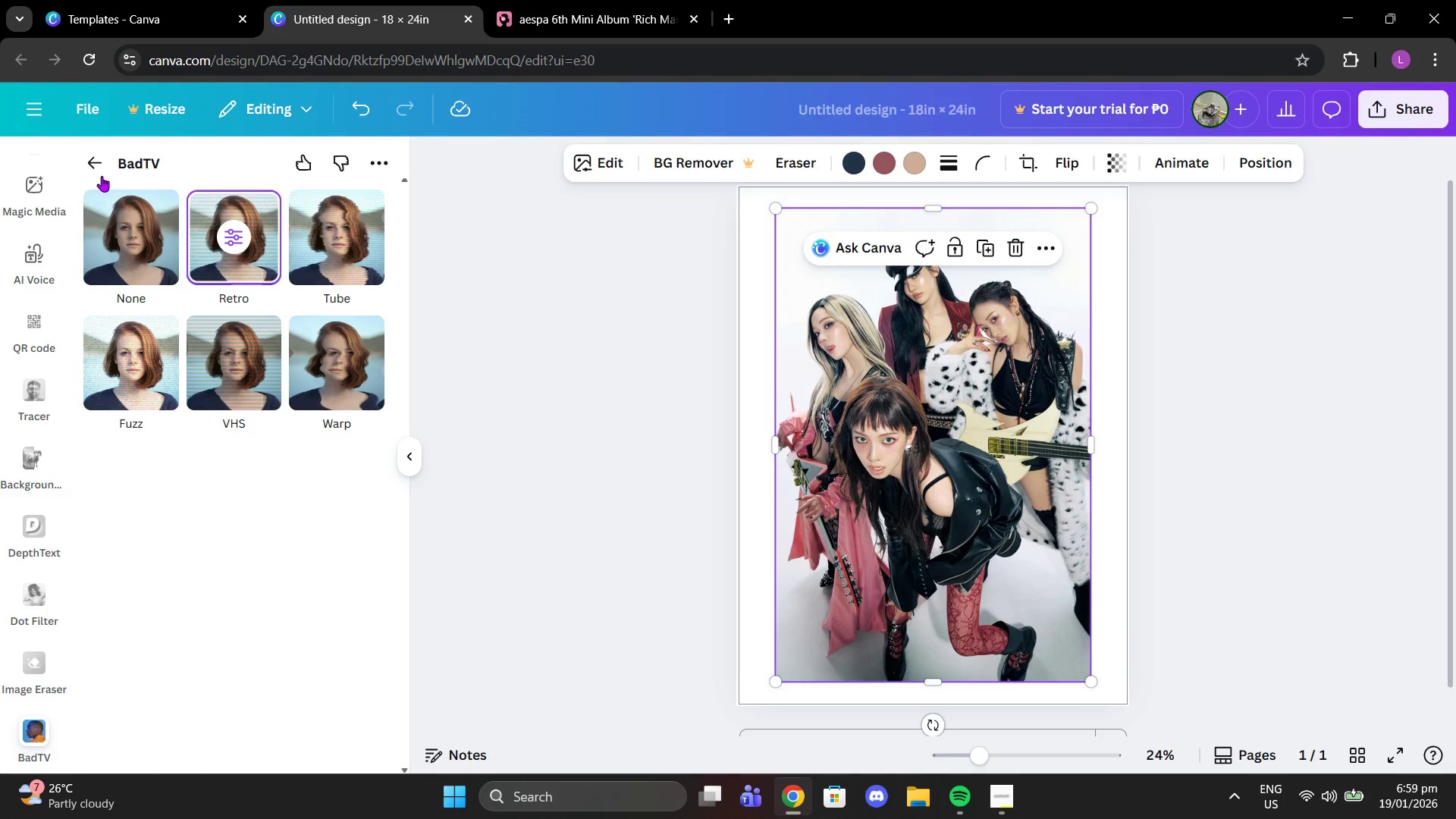 
left_click([100, 171])
 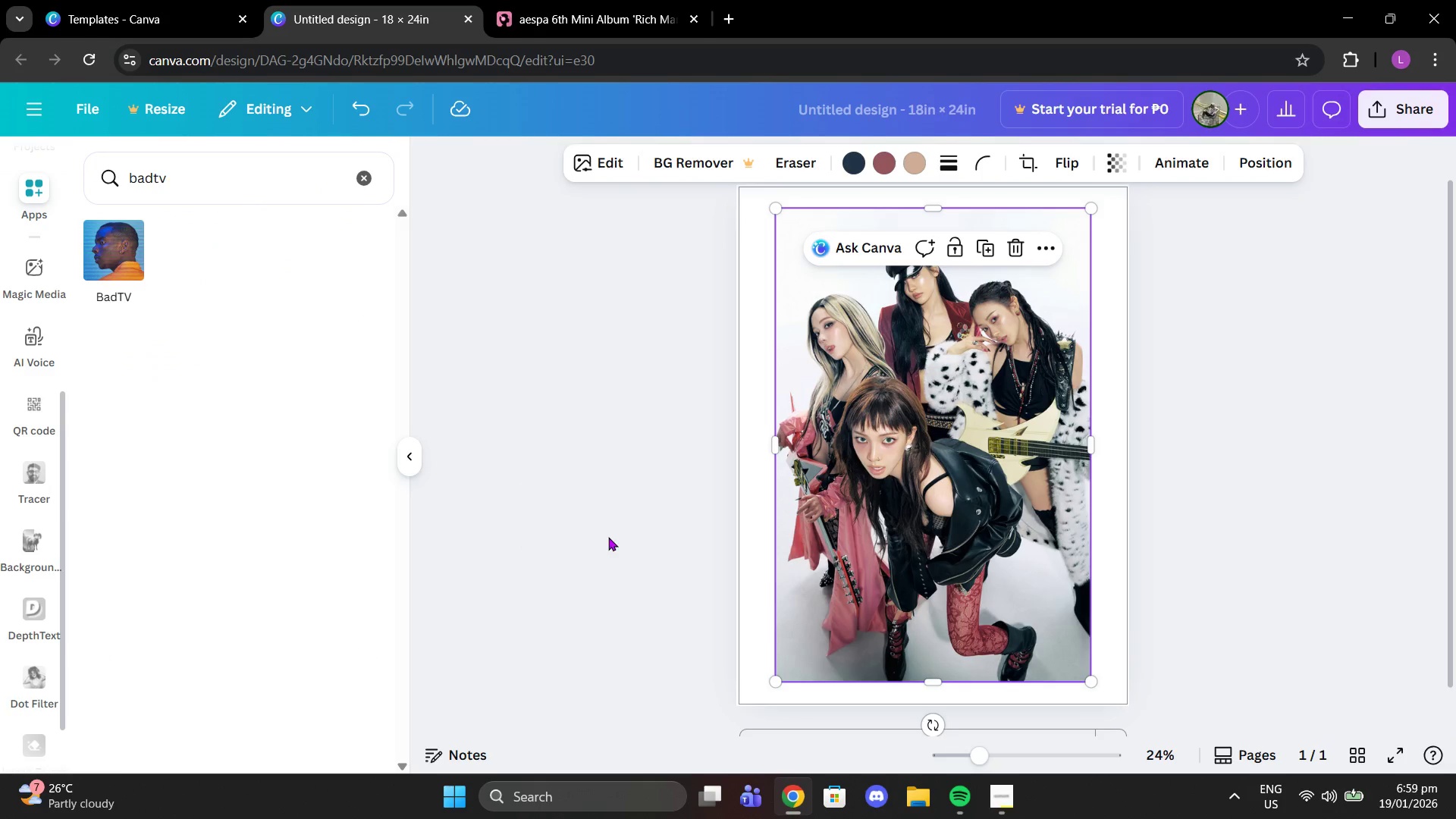 
left_click([857, 560])
 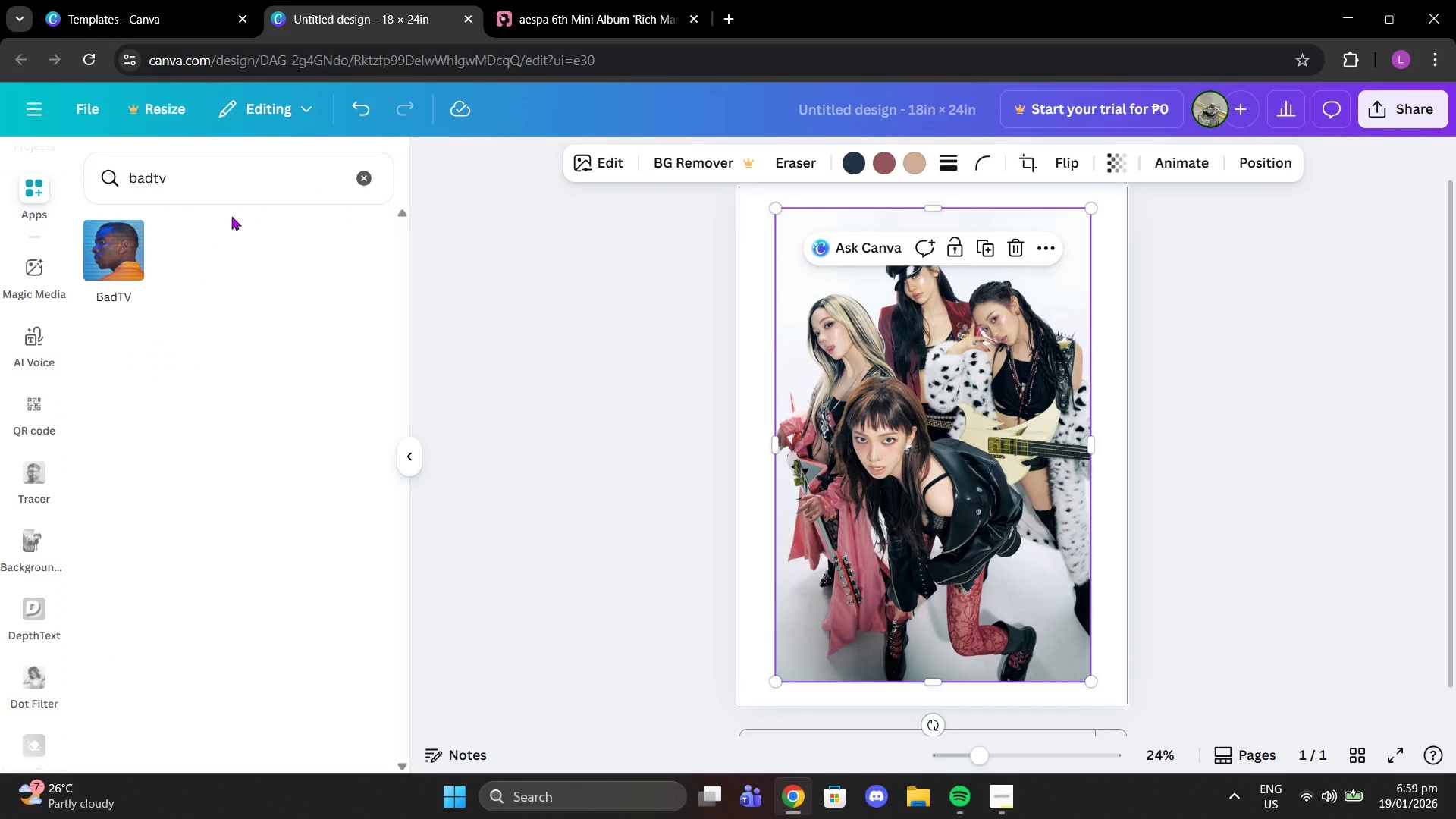 
left_click([127, 250])
 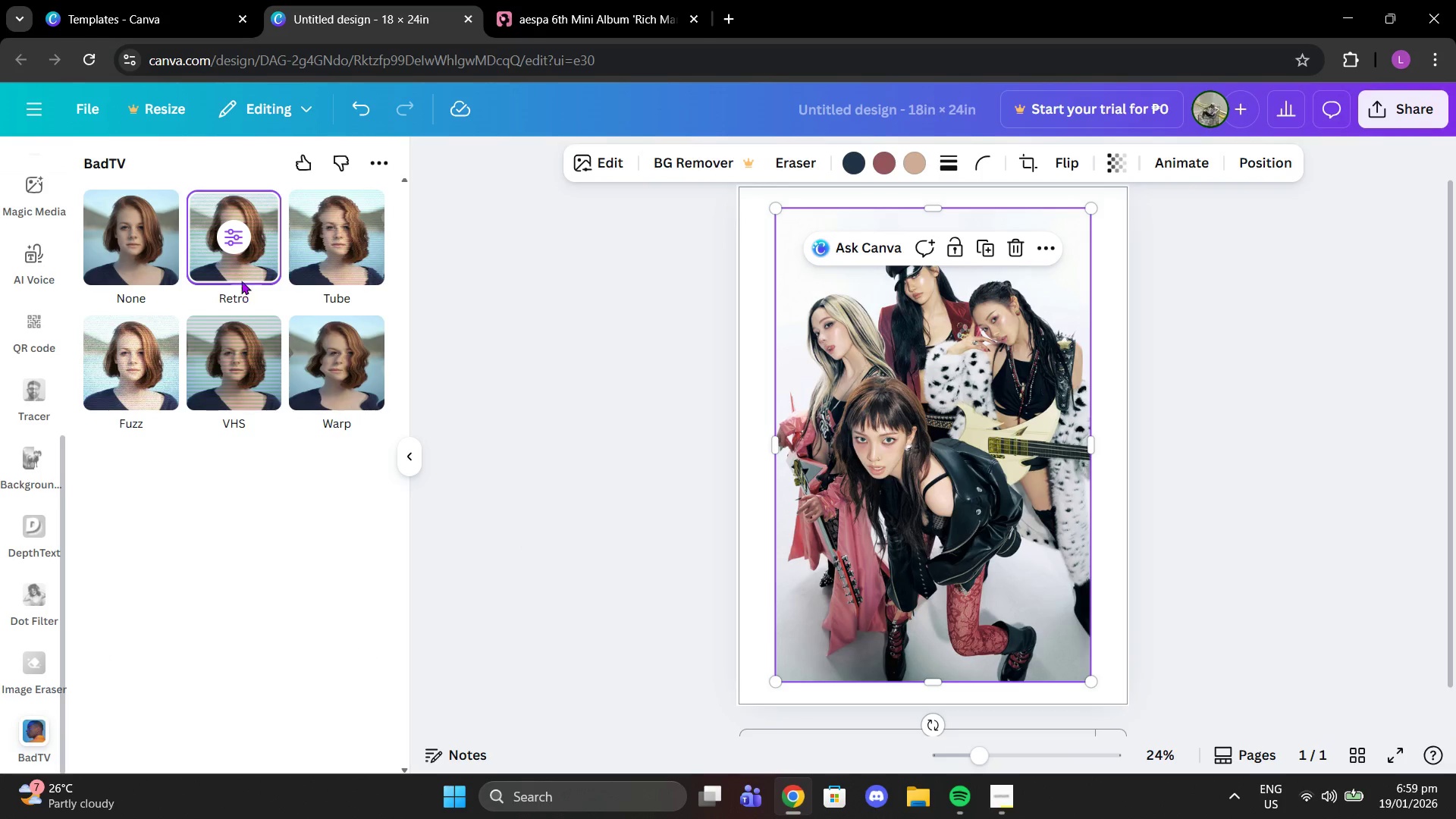 
left_click([240, 260])
 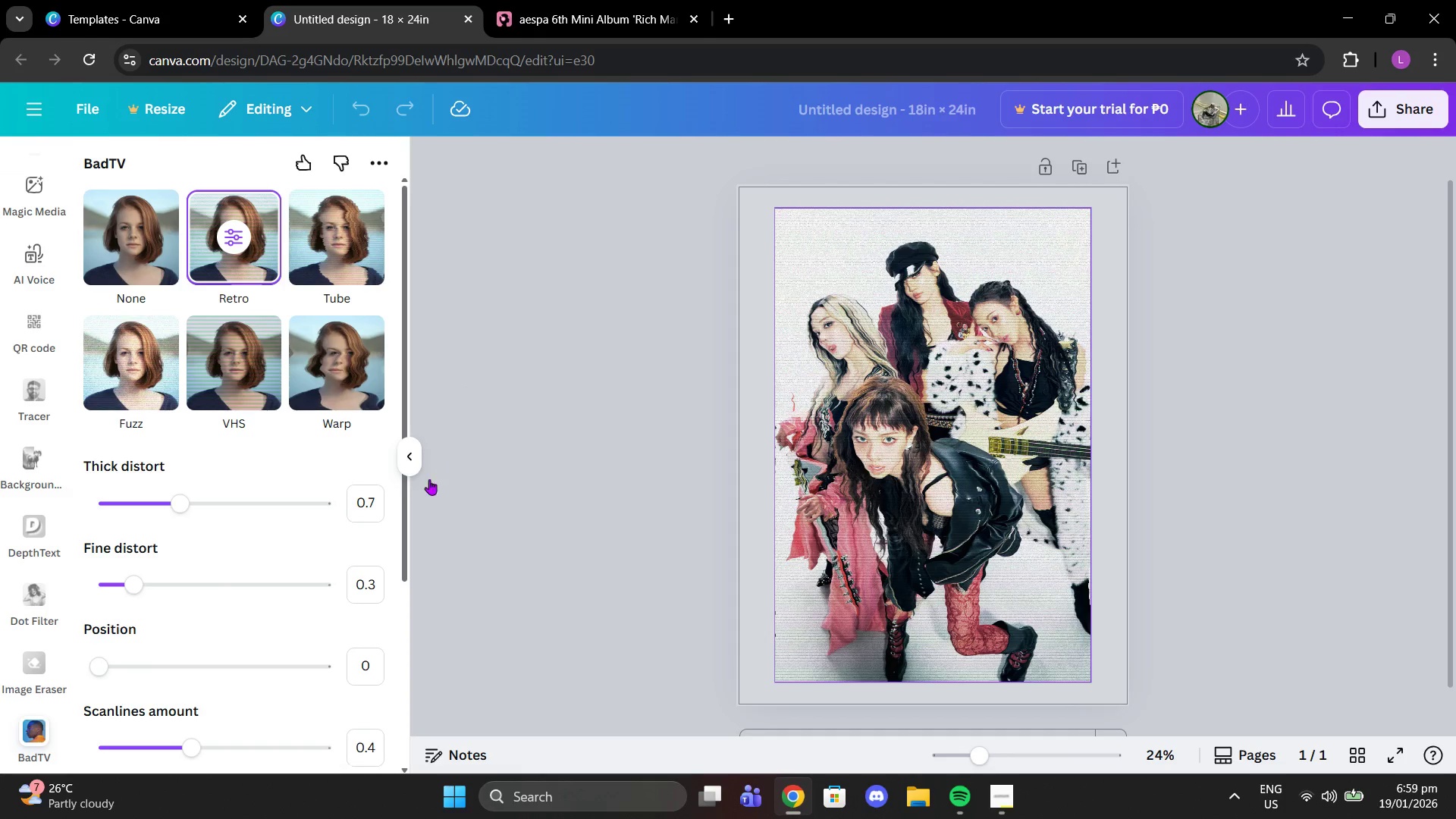 
left_click_drag(start_coordinate=[177, 506], to_coordinate=[29, 523])
 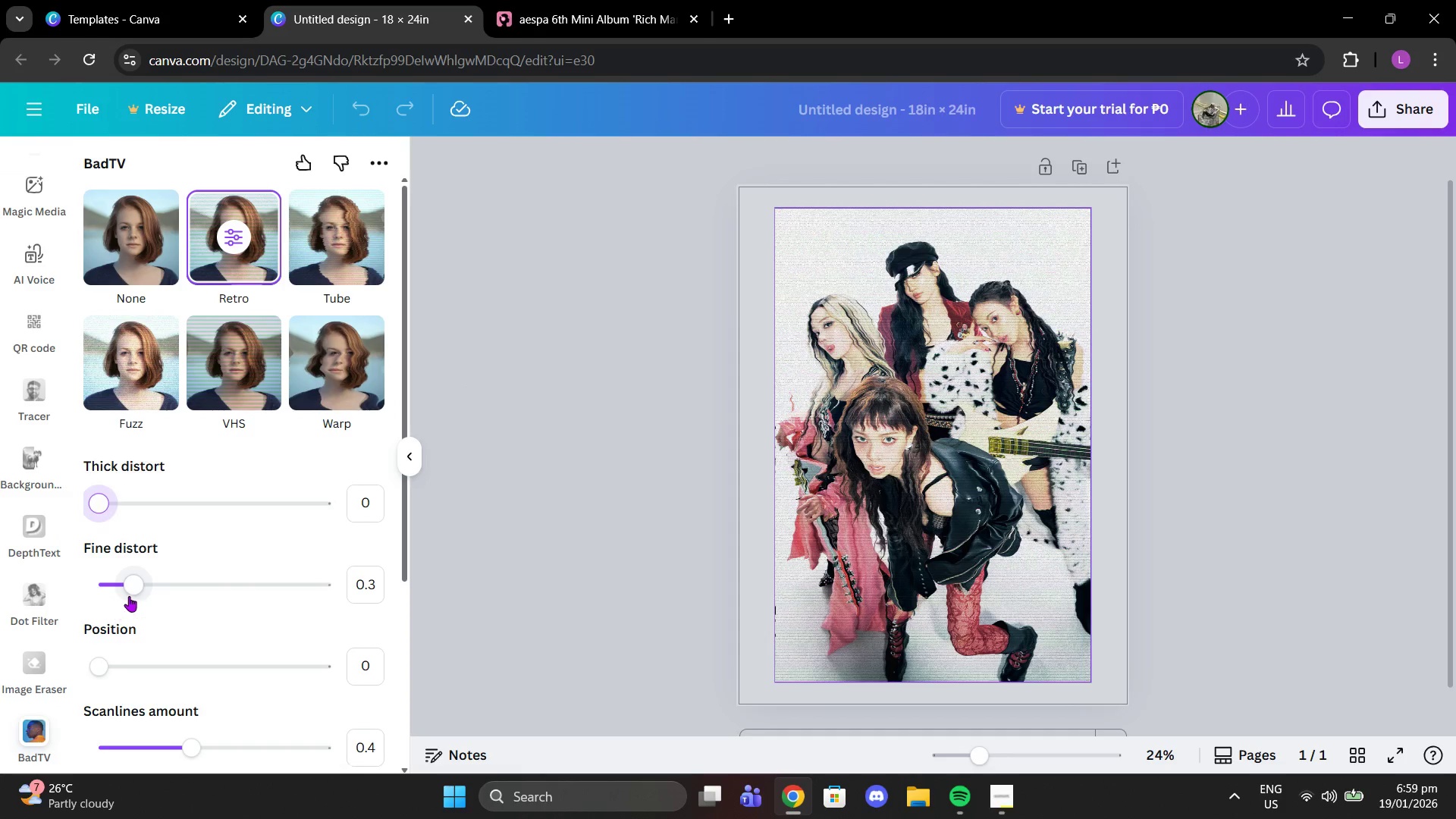 
left_click_drag(start_coordinate=[133, 592], to_coordinate=[34, 579])
 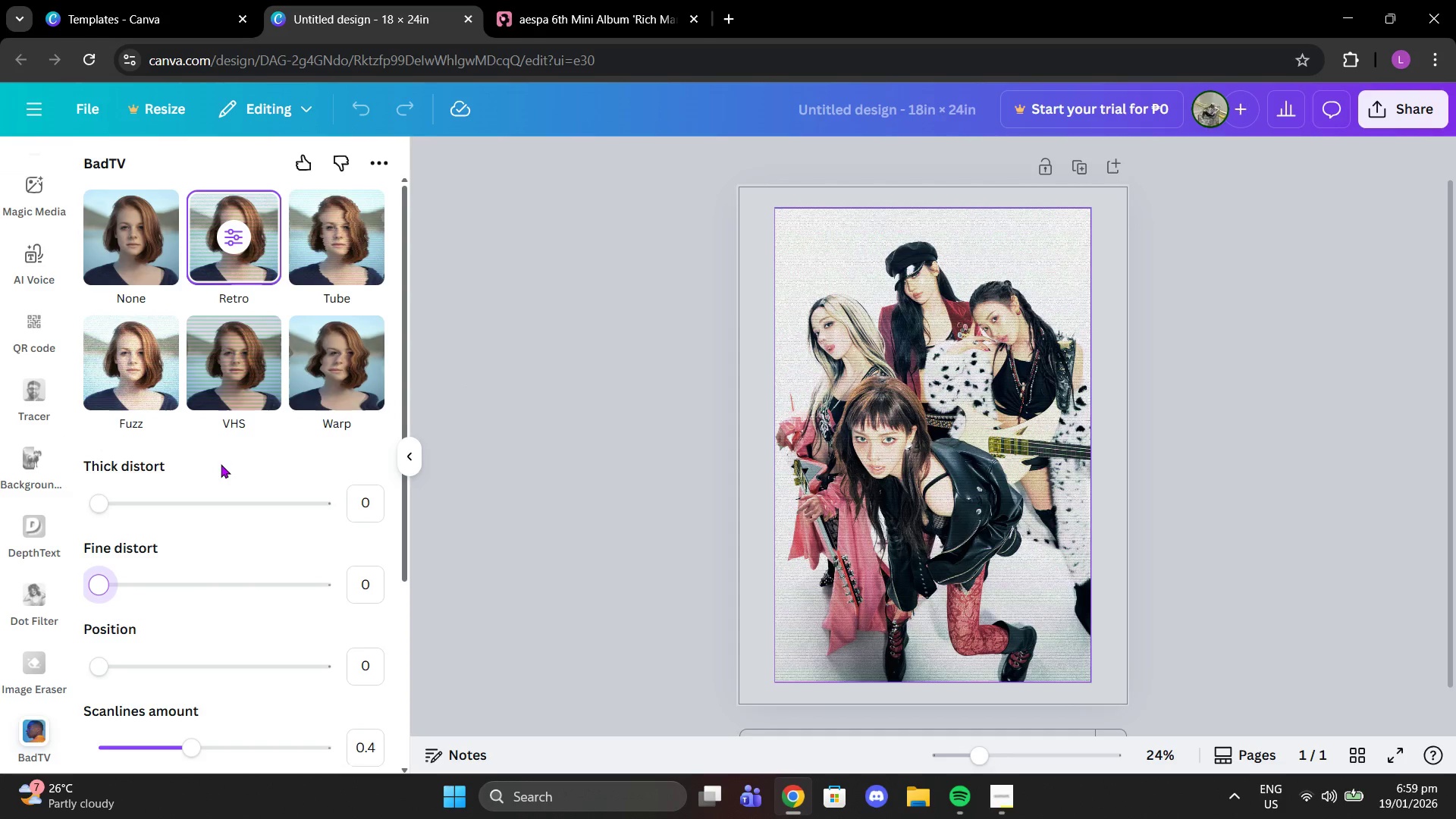 
scroll: coordinate [273, 532], scroll_direction: down, amount: 5.0
 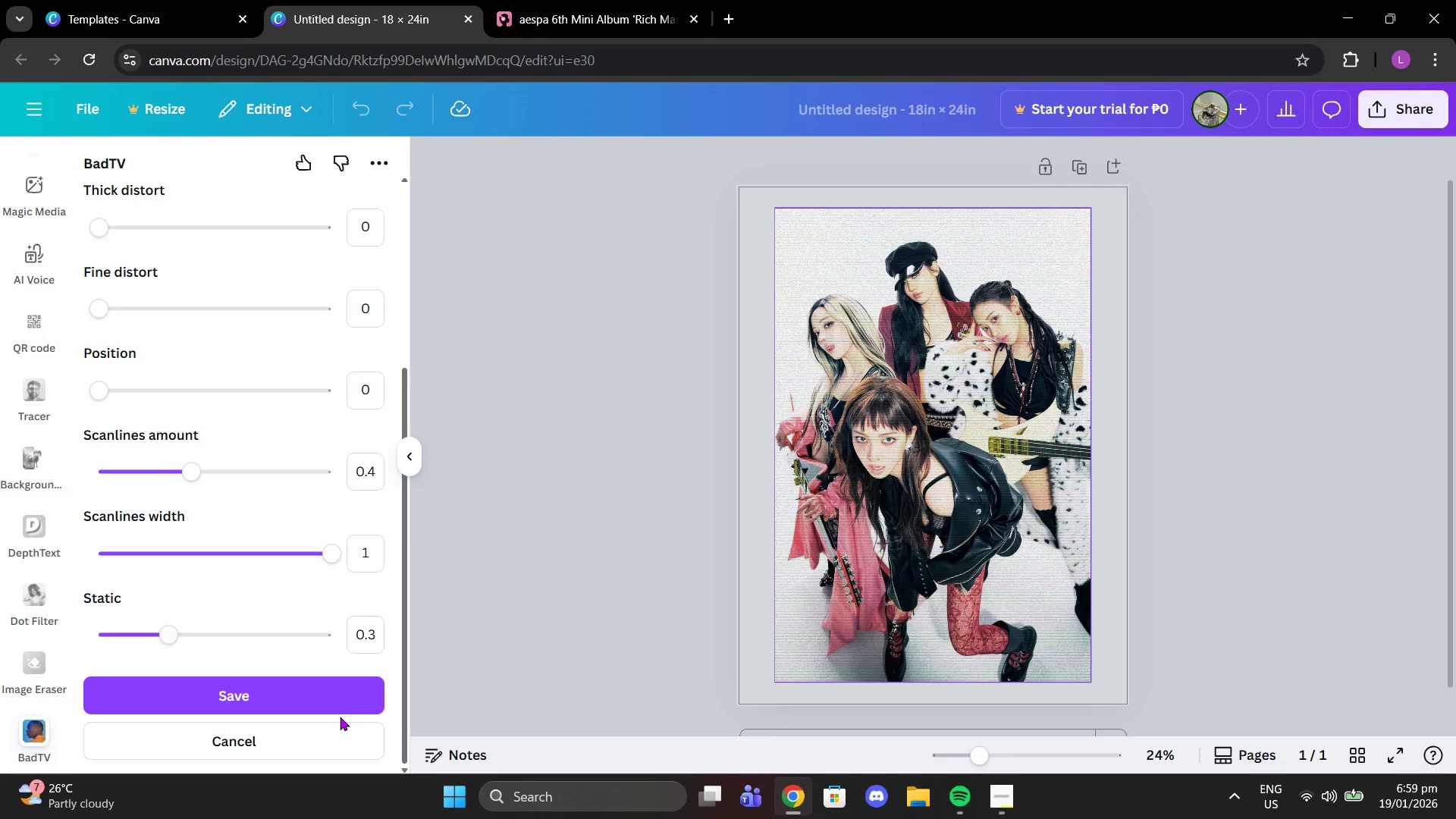 
double_click([334, 706])
 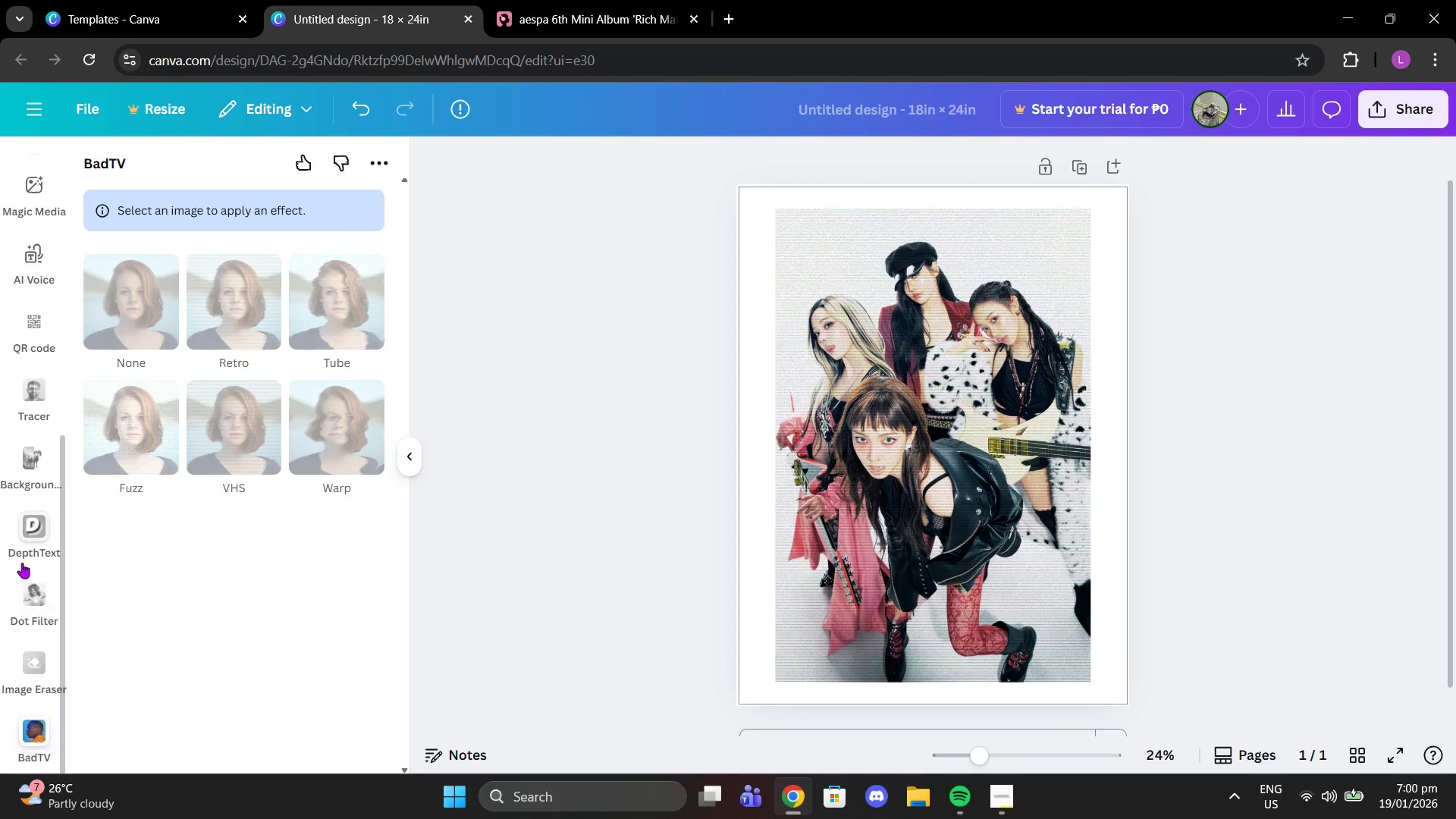 
wait(6.33)
 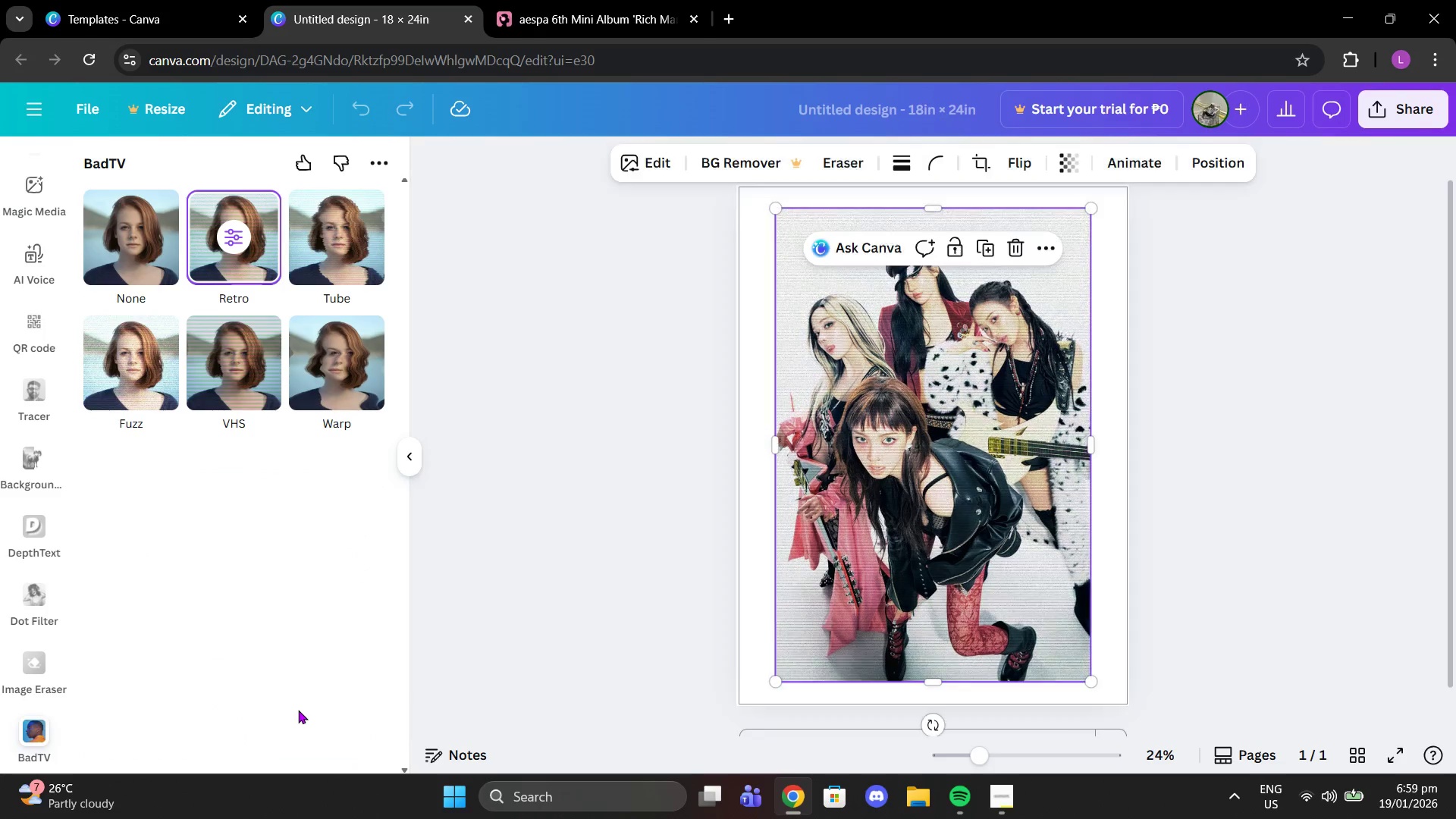 
scroll: coordinate [59, 425], scroll_direction: up, amount: 6.0
 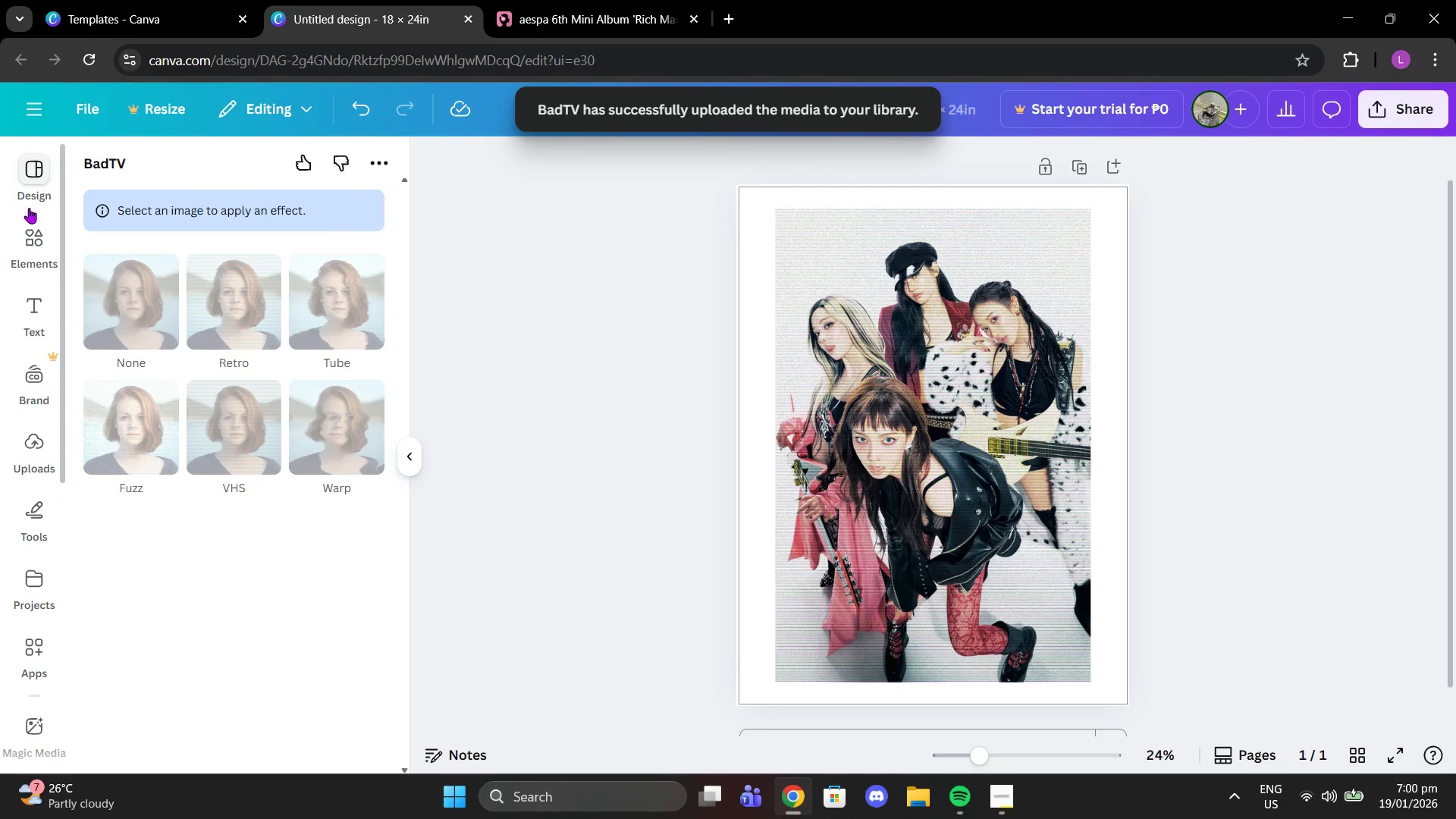 
scroll: coordinate [71, 533], scroll_direction: down, amount: 5.0
 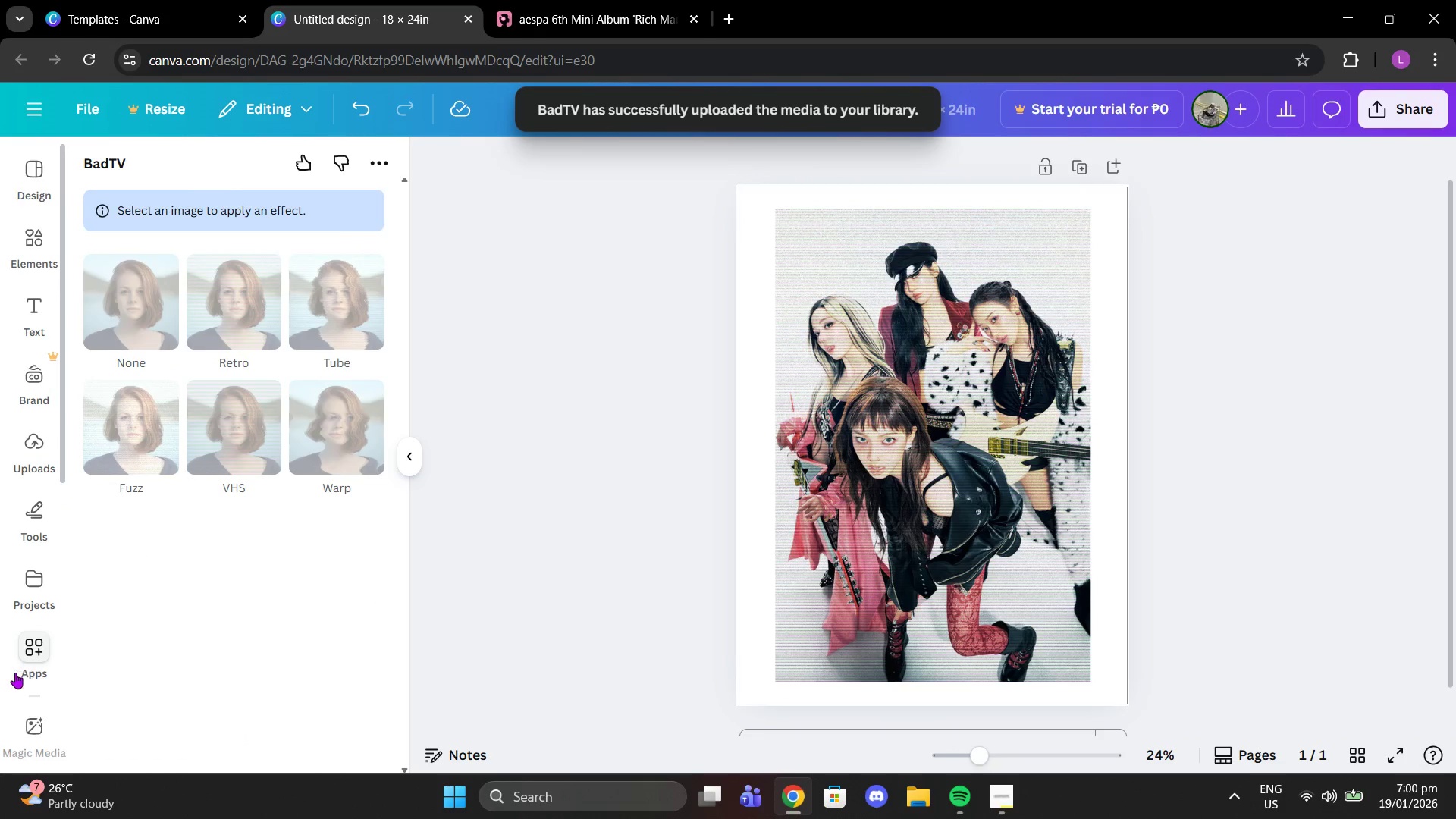 
left_click([15, 673])
 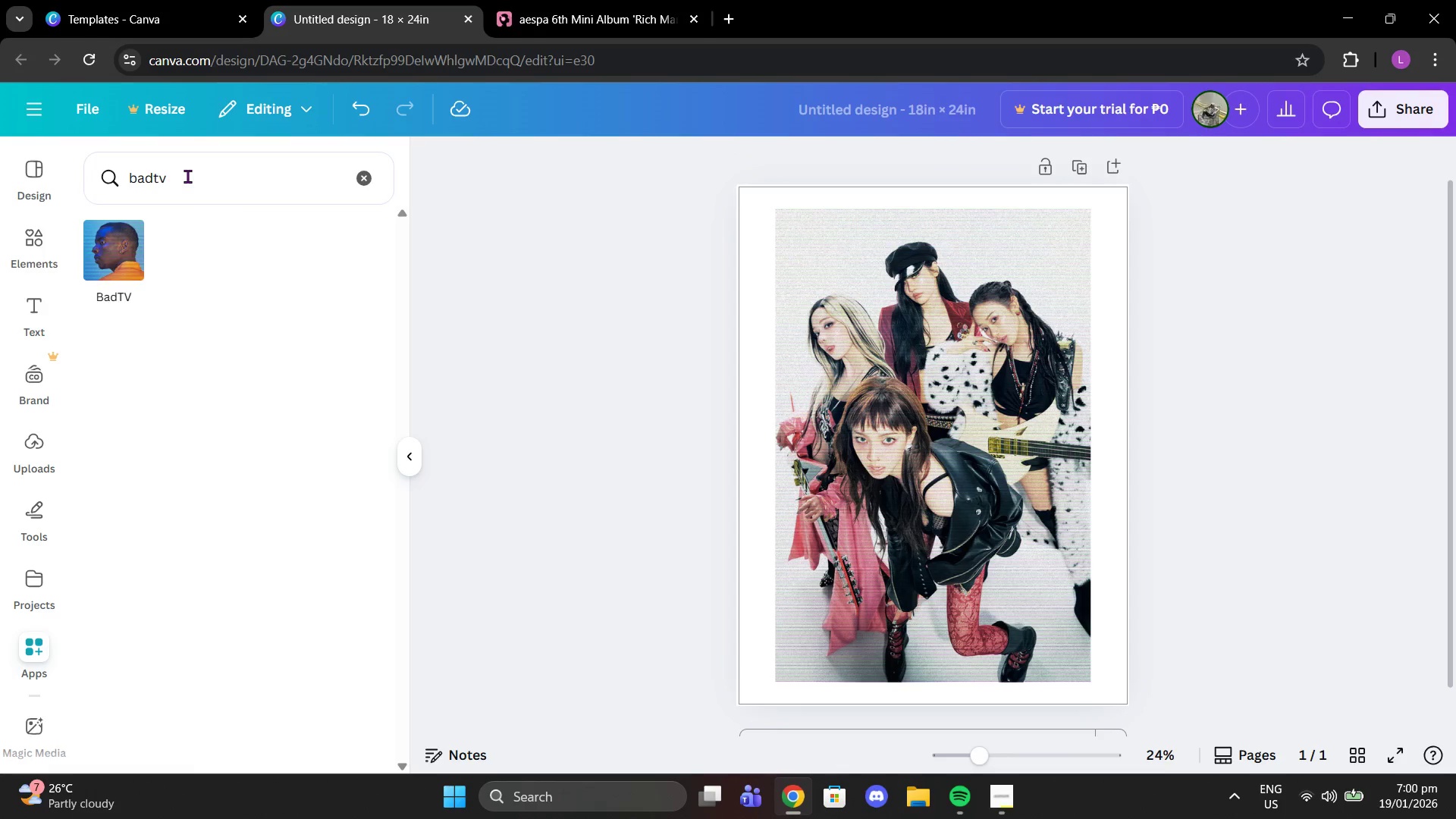 
left_click([187, 176])
 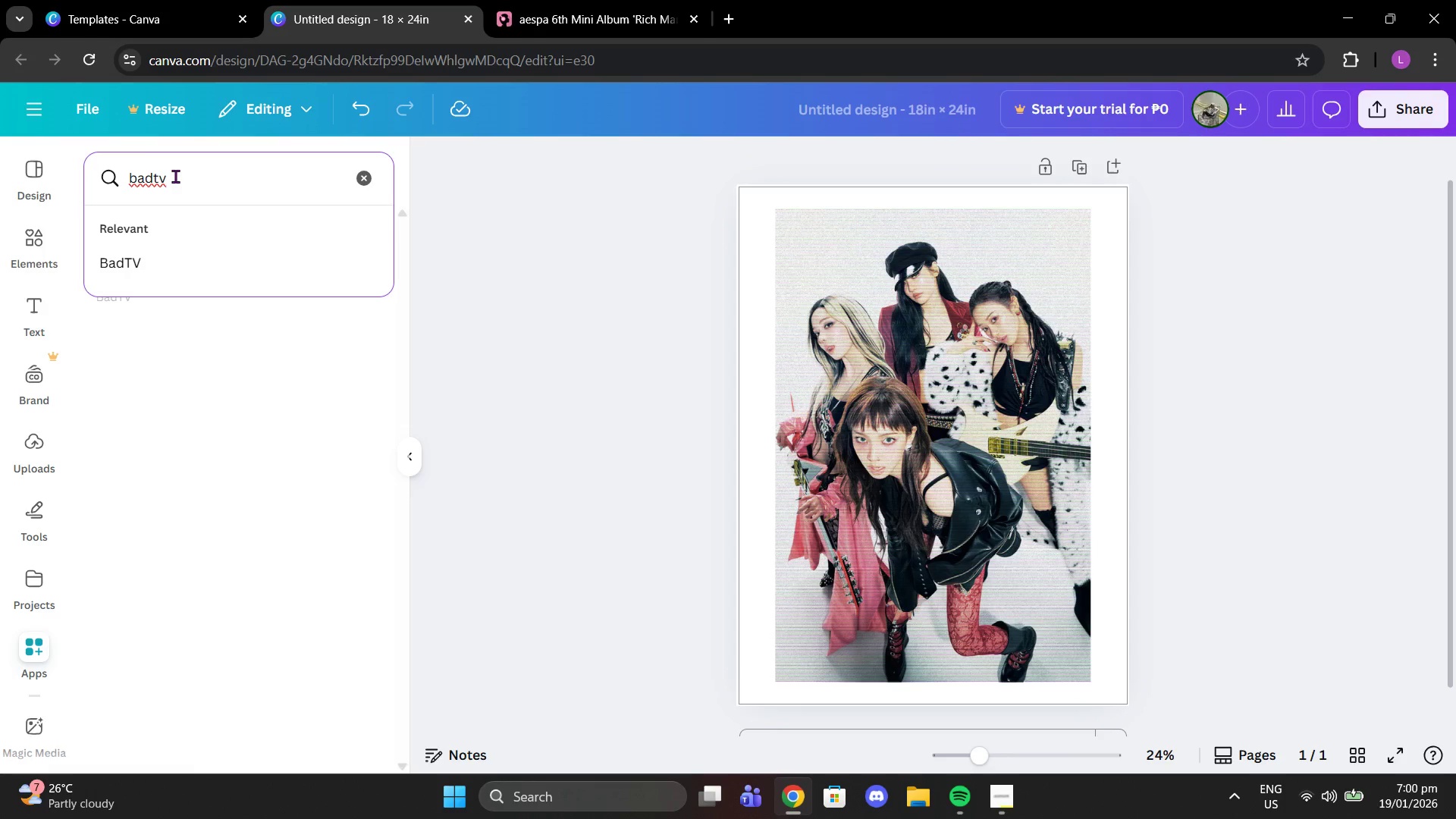 
left_click([175, 176])
 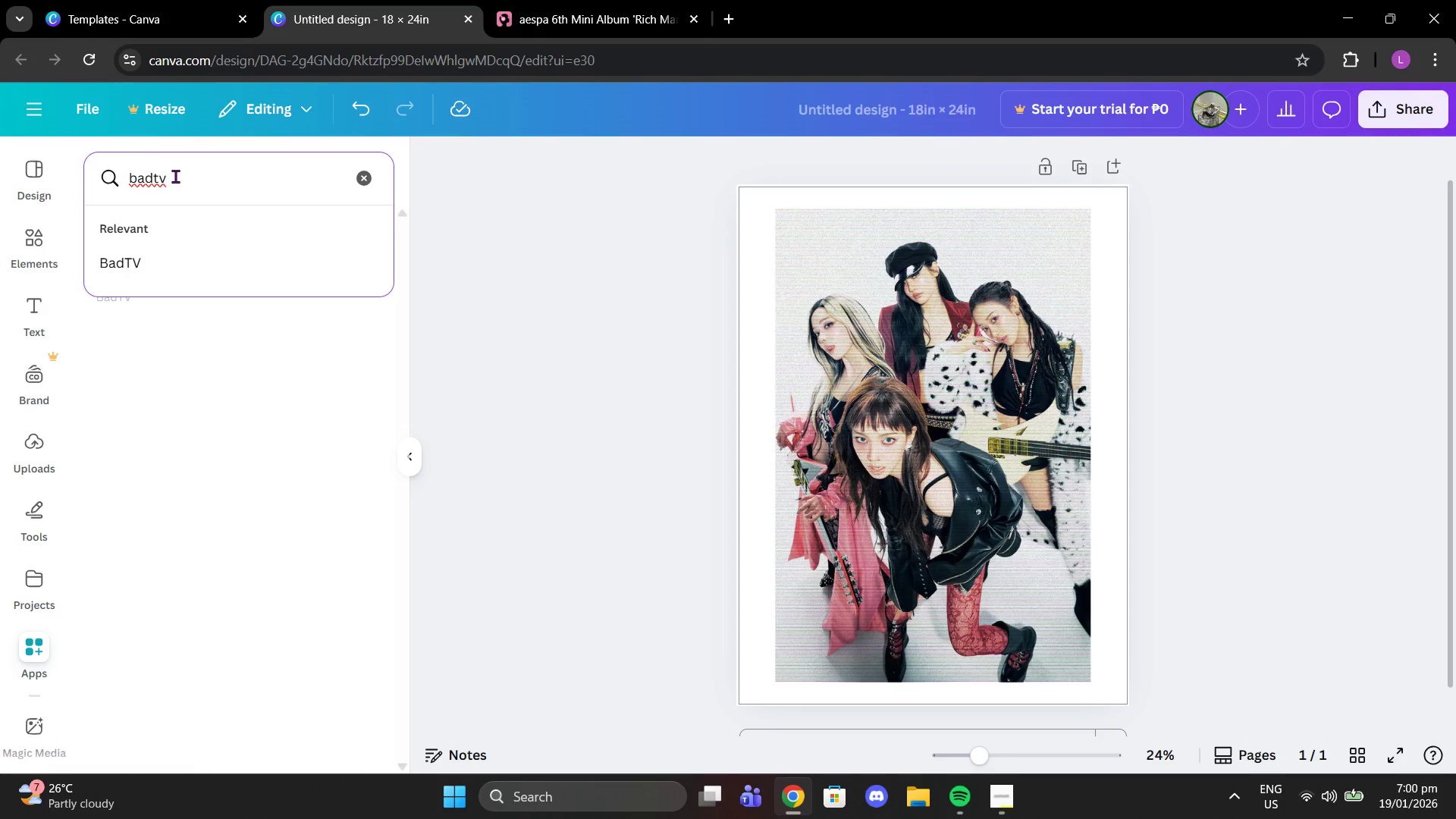 
left_click_drag(start_coordinate=[175, 176], to_coordinate=[24, 199])
 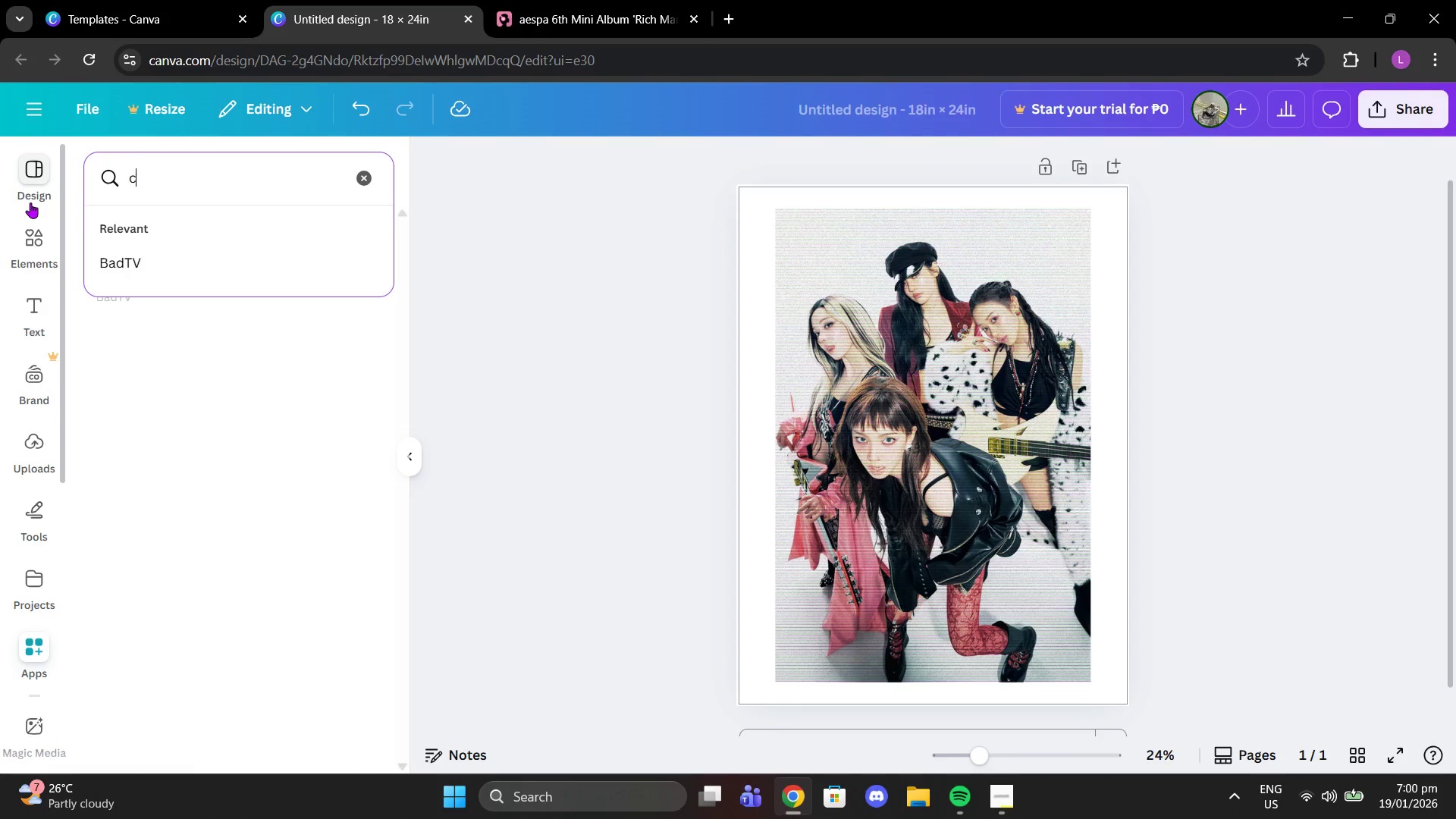 
type(colormix)
 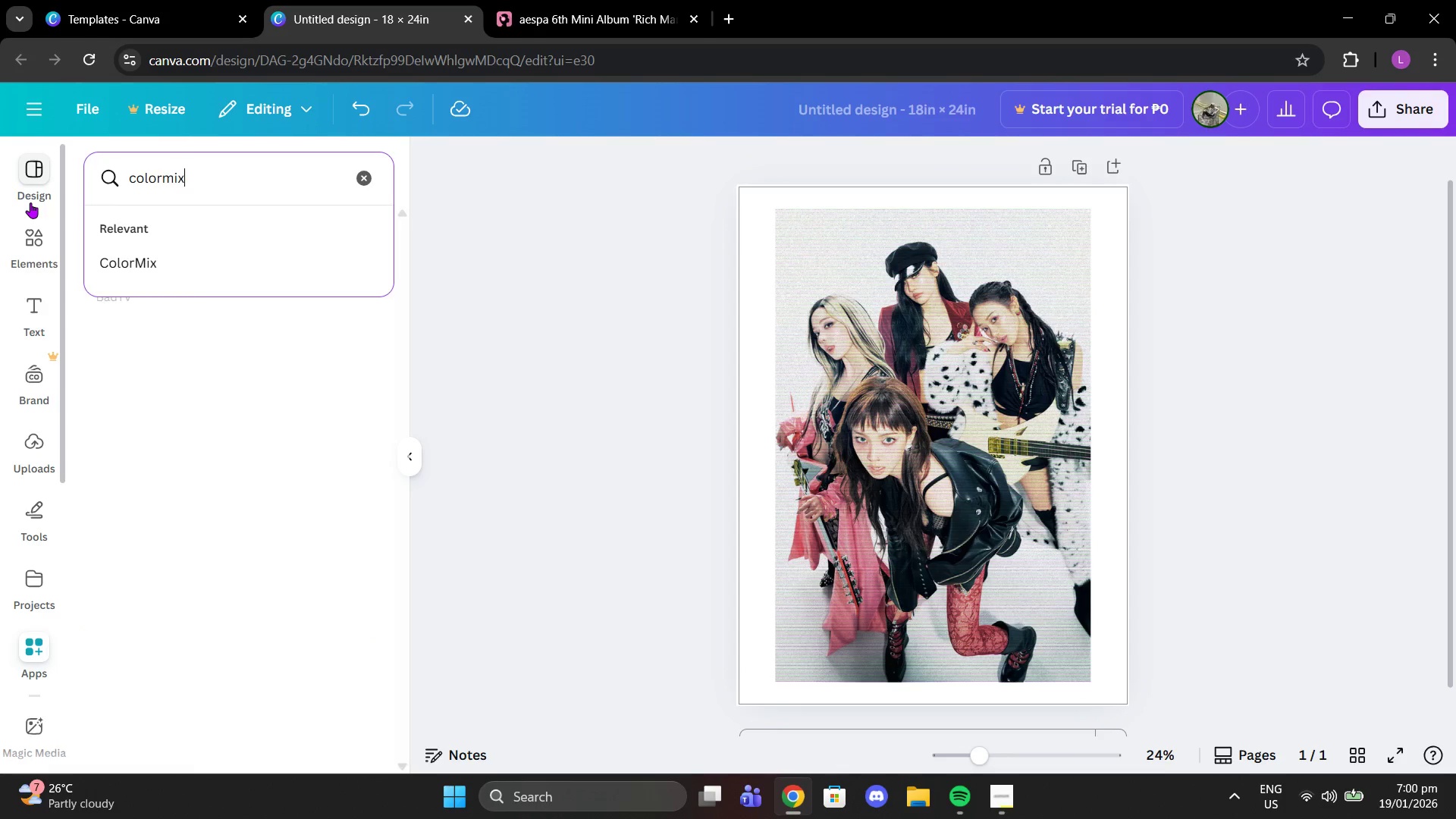 
key(Enter)
 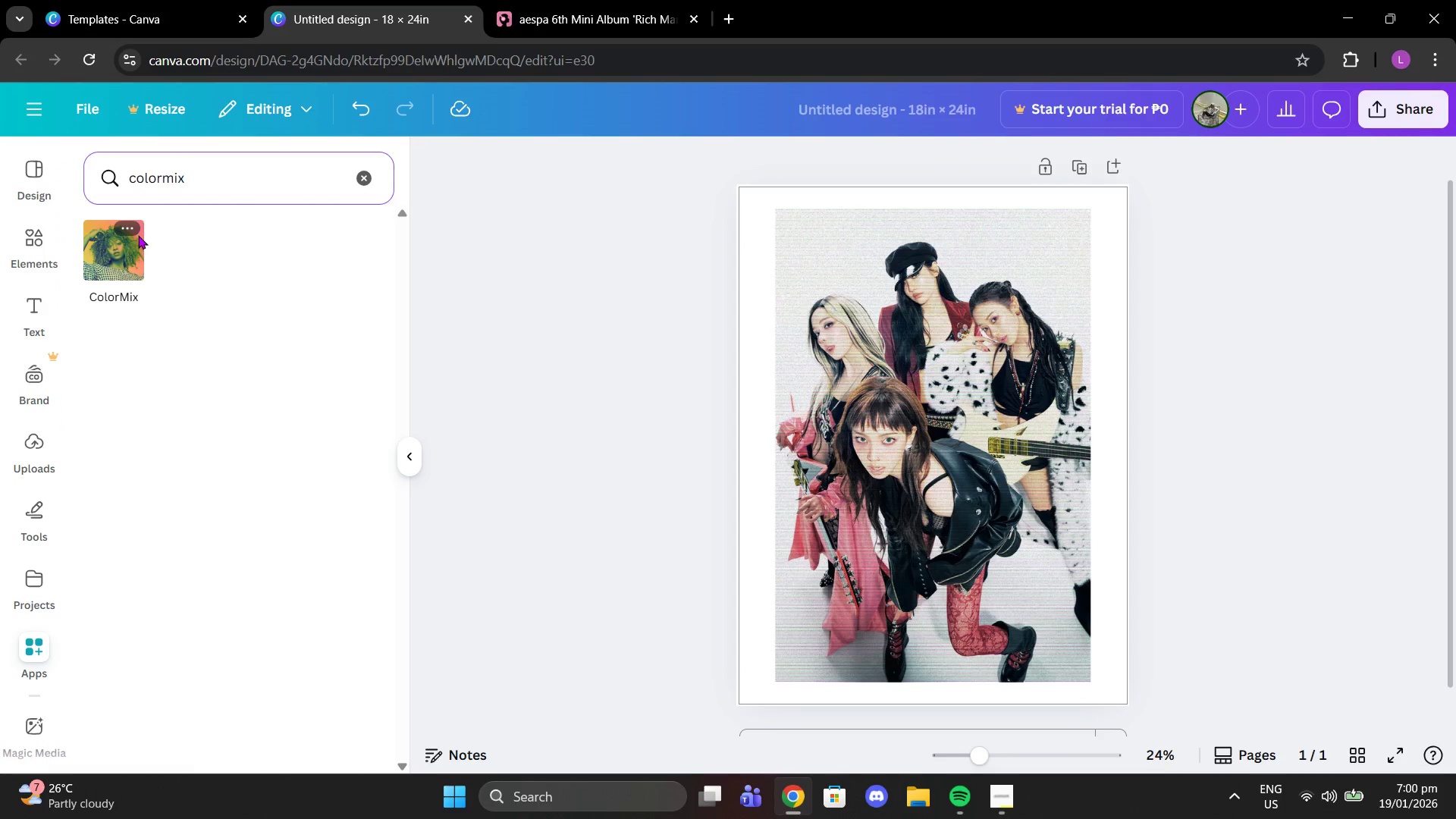 
double_click([115, 250])
 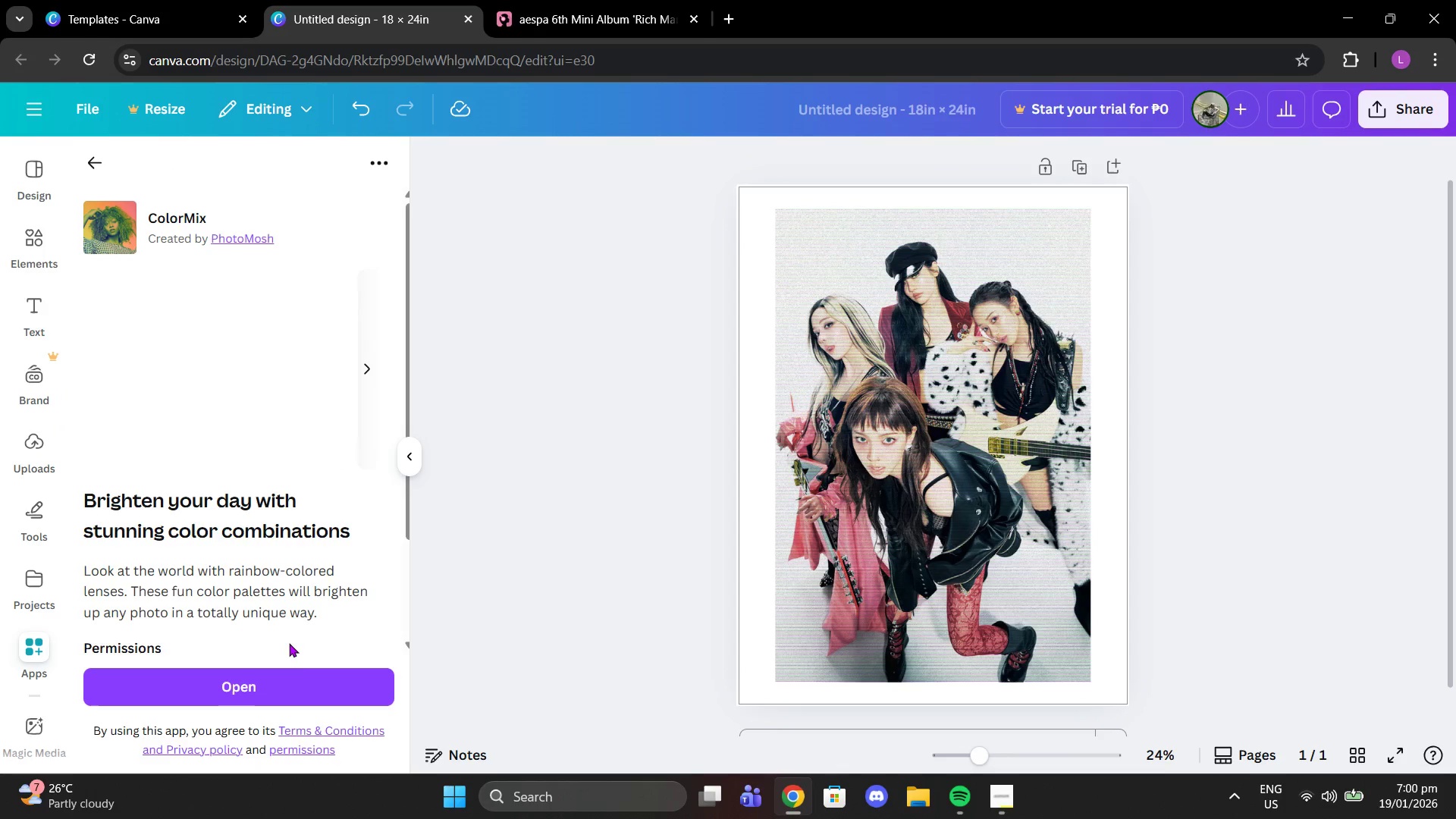 
left_click([290, 682])
 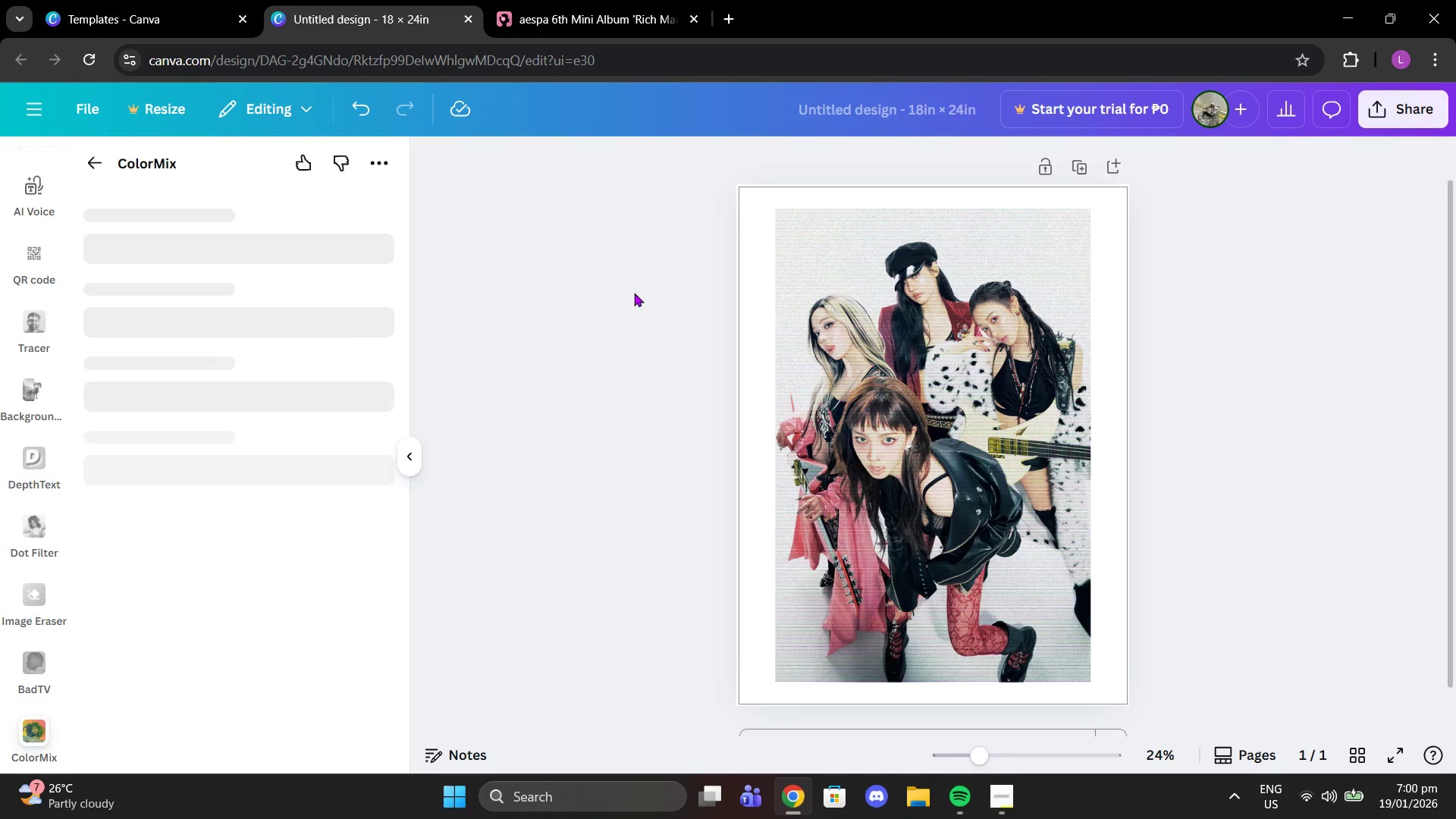 
left_click([747, 344])
 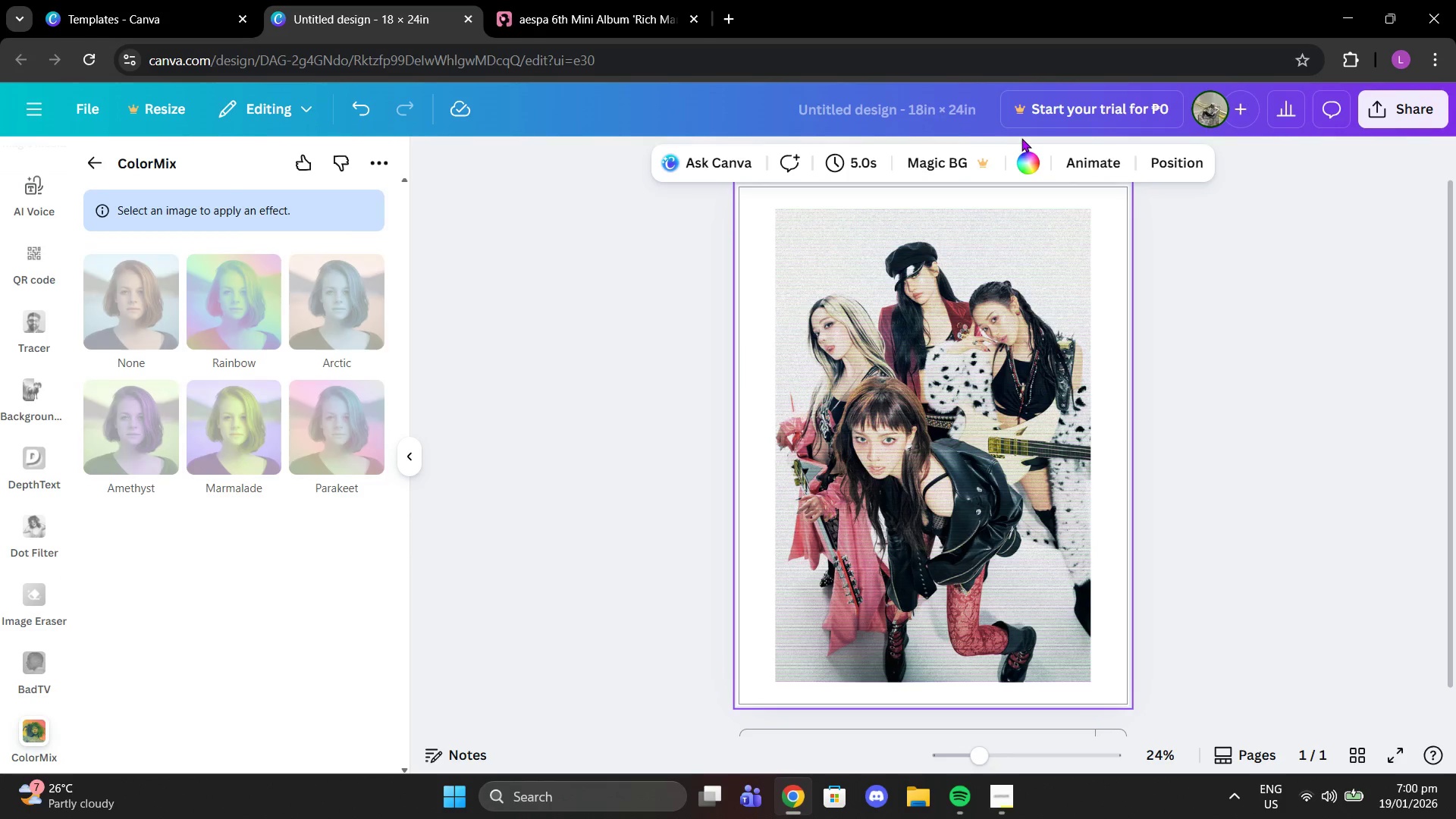 
left_click([1026, 155])
 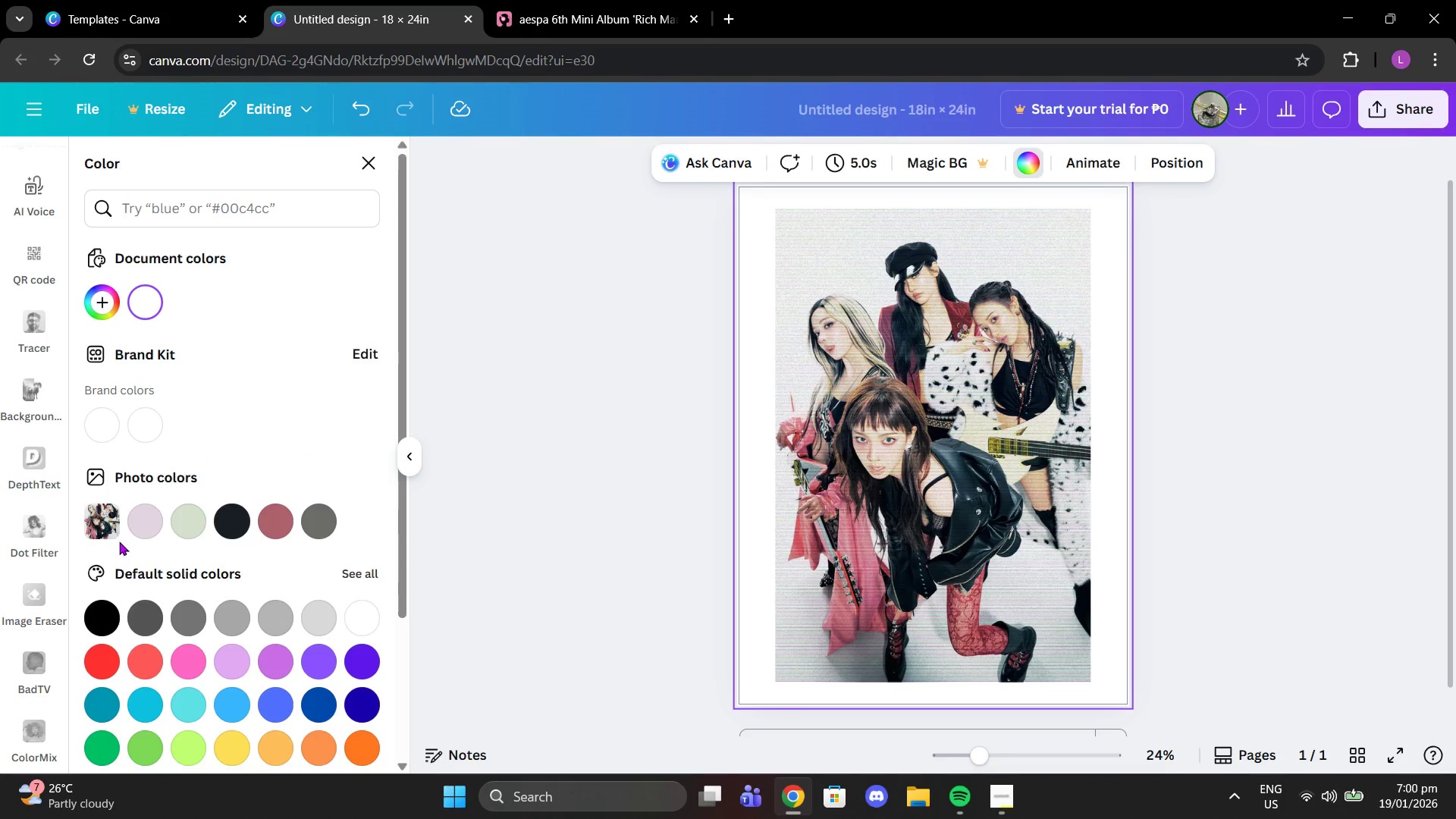 
left_click([100, 634])
 